 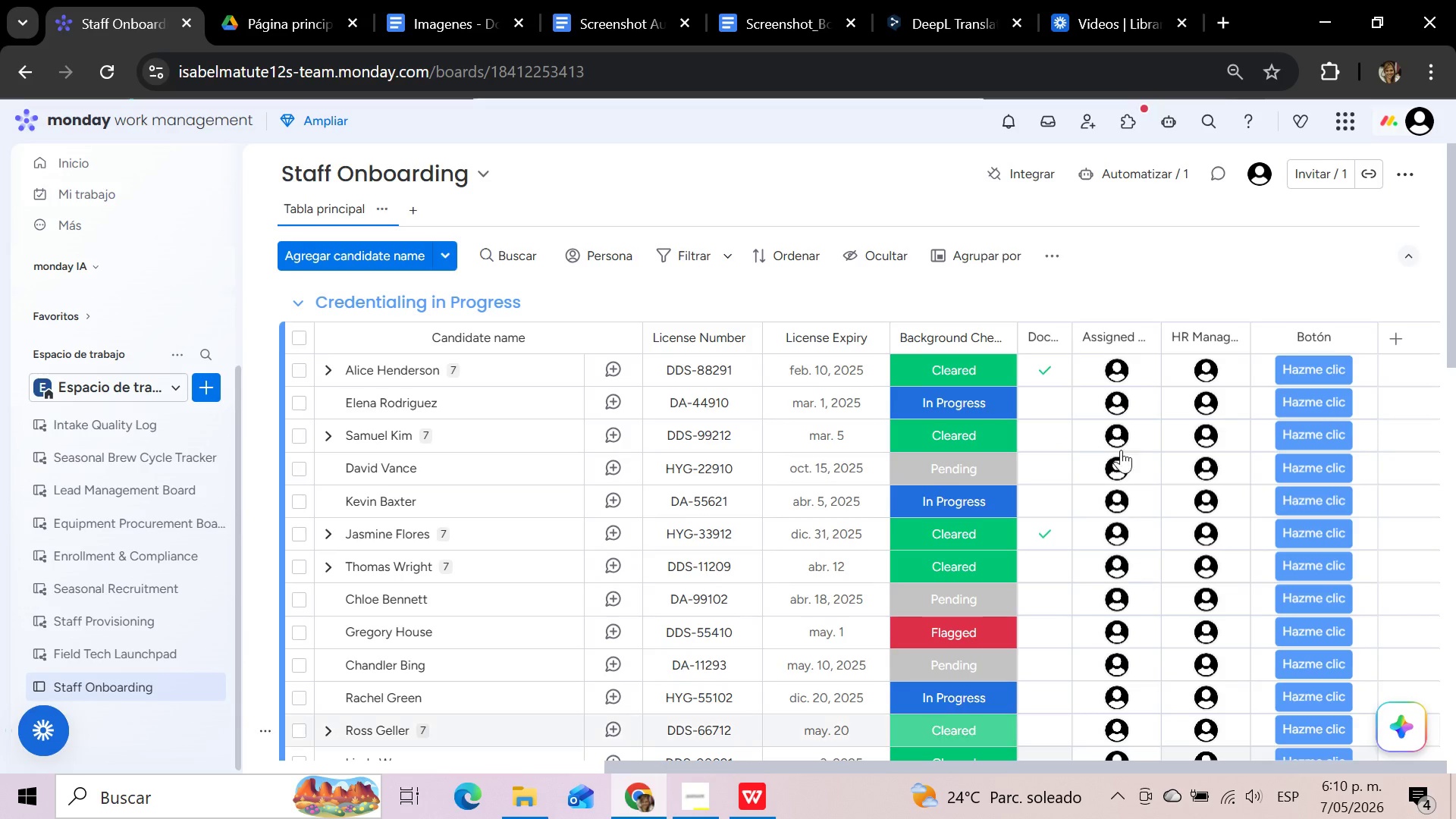 
scroll: coordinate [1076, 497], scroll_direction: down, amount: 4.0
 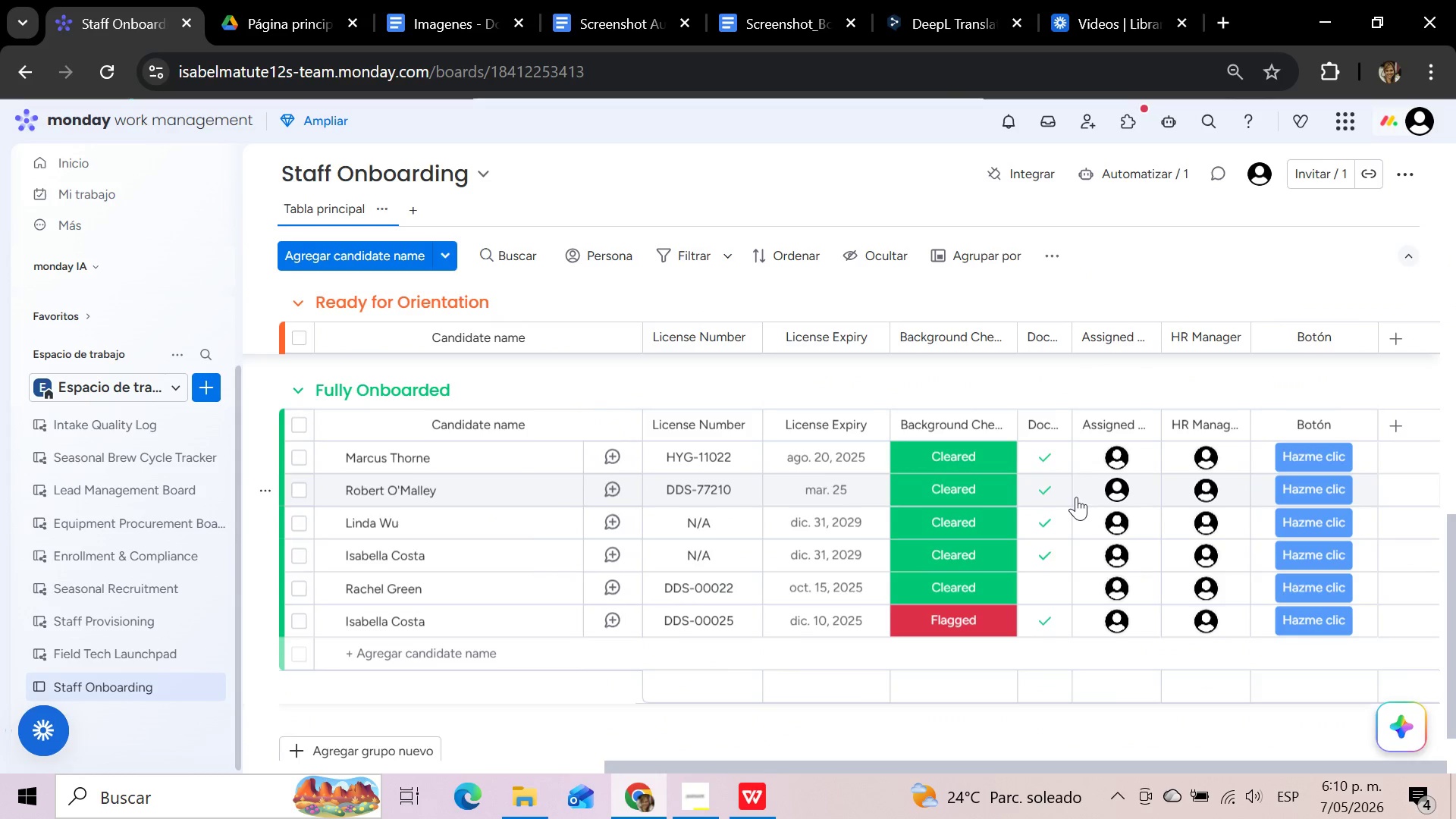 
scroll: coordinate [1076, 497], scroll_direction: up, amount: 19.0
 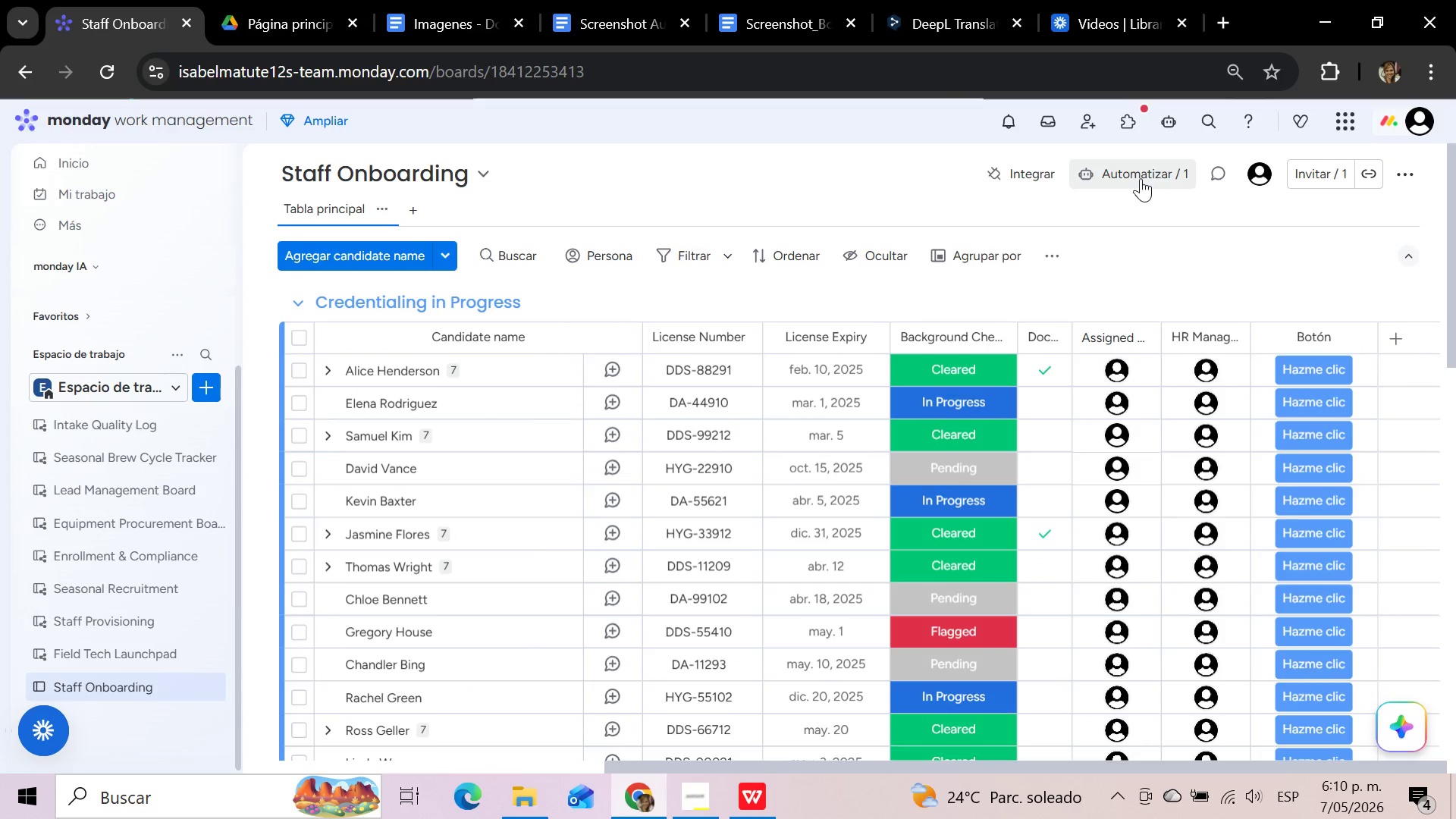 
left_click([1141, 178])
 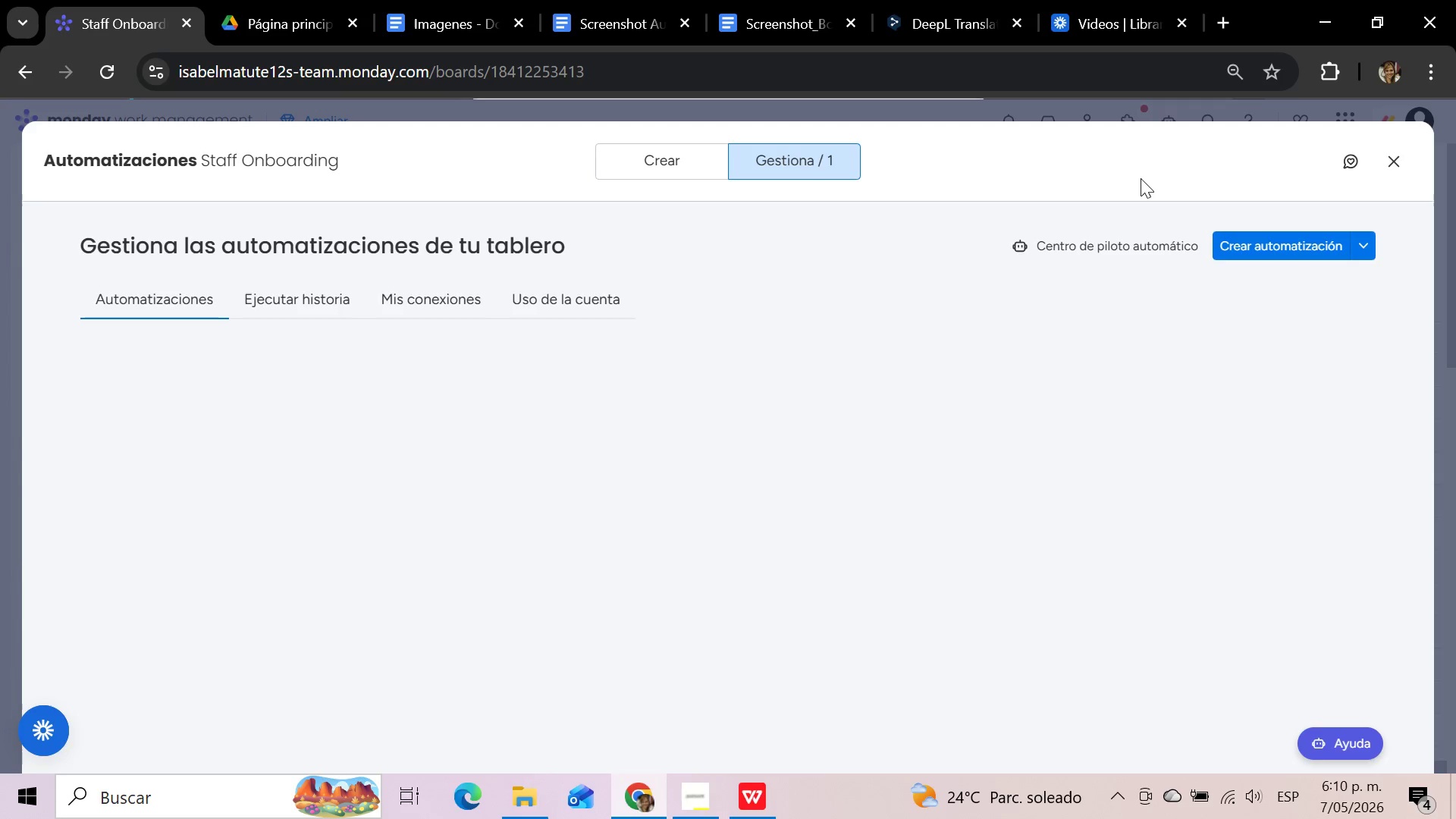 
wait(9.38)
 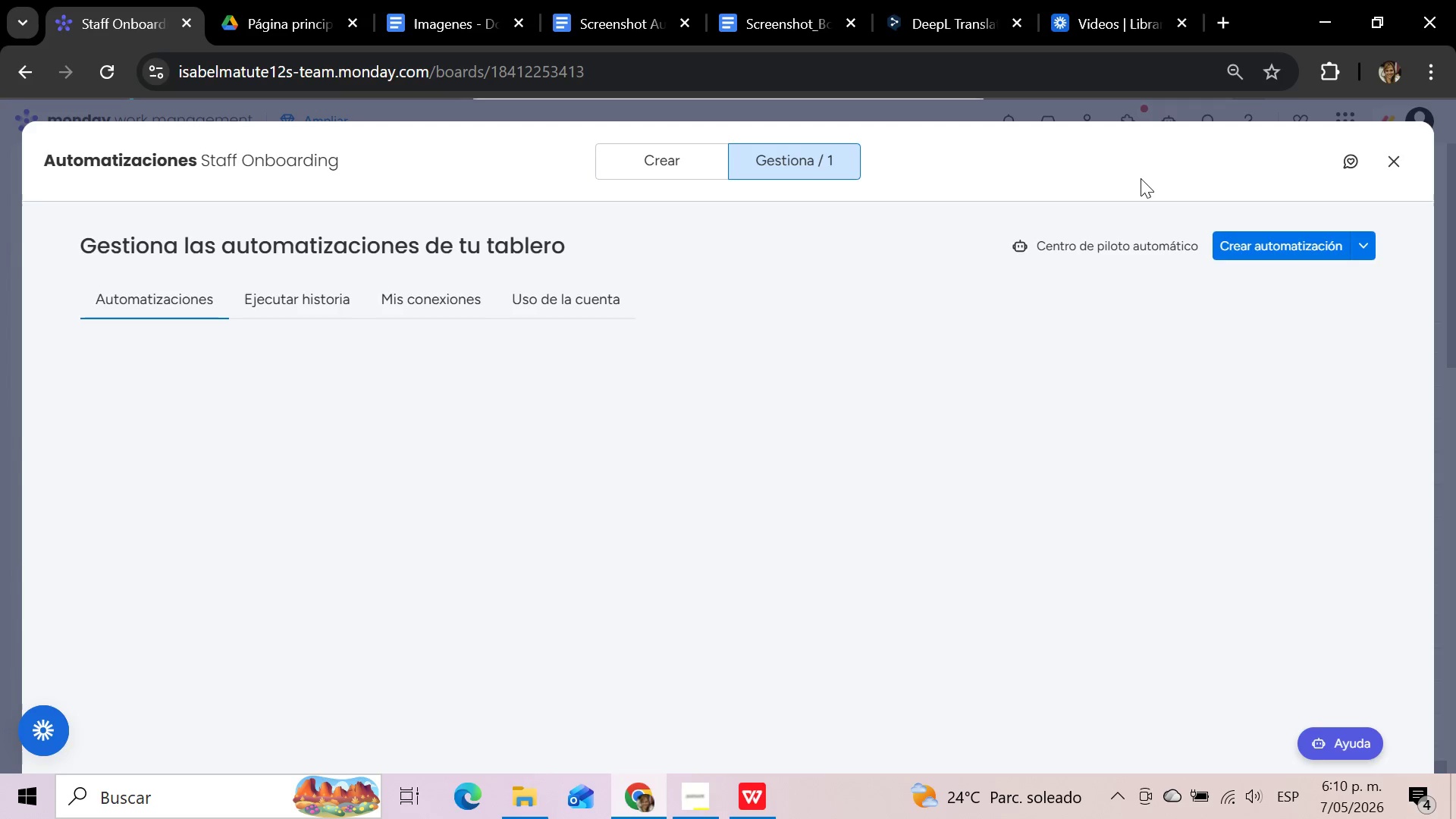 
left_click([641, 175])
 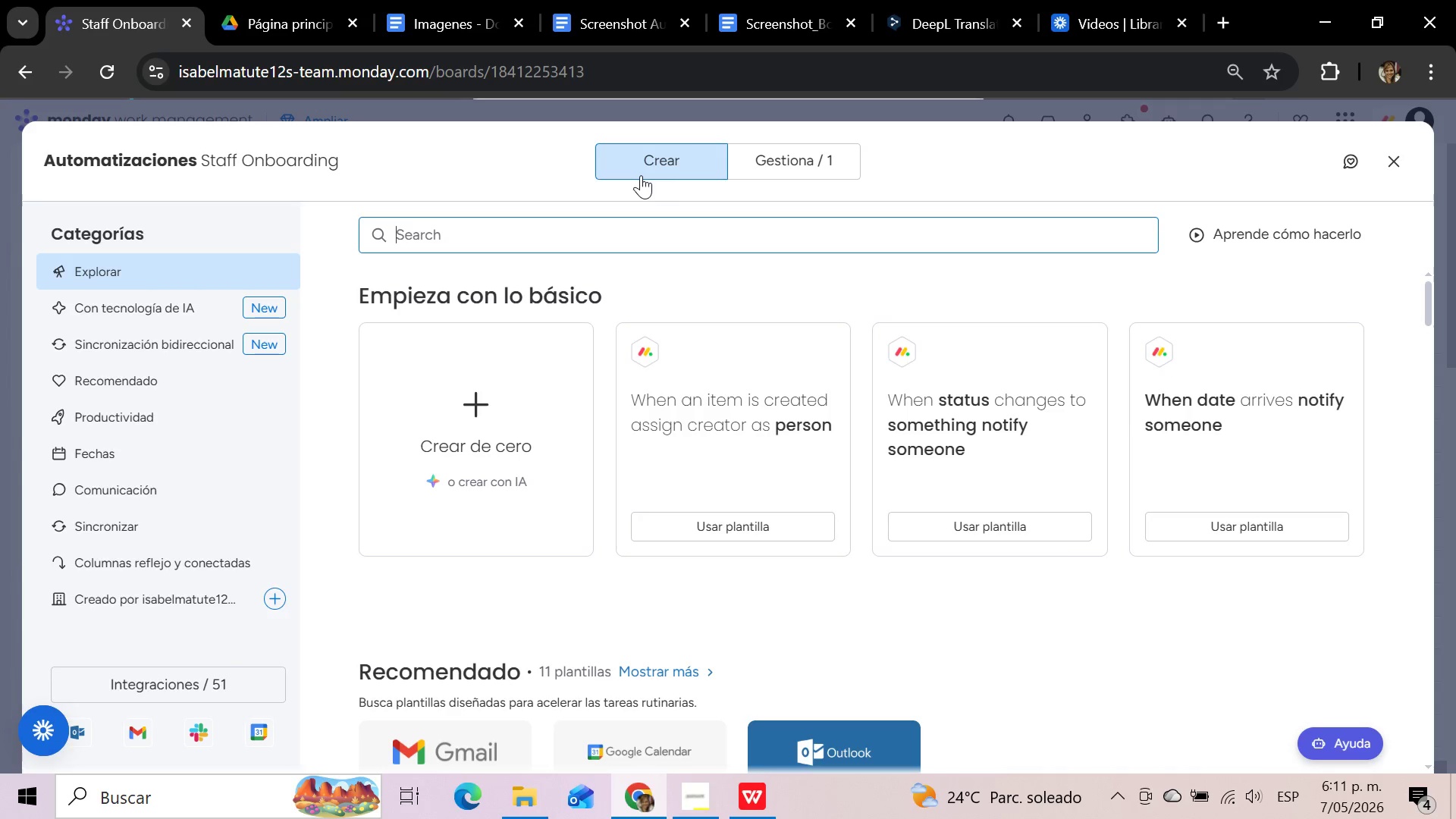 
wait(23.47)
 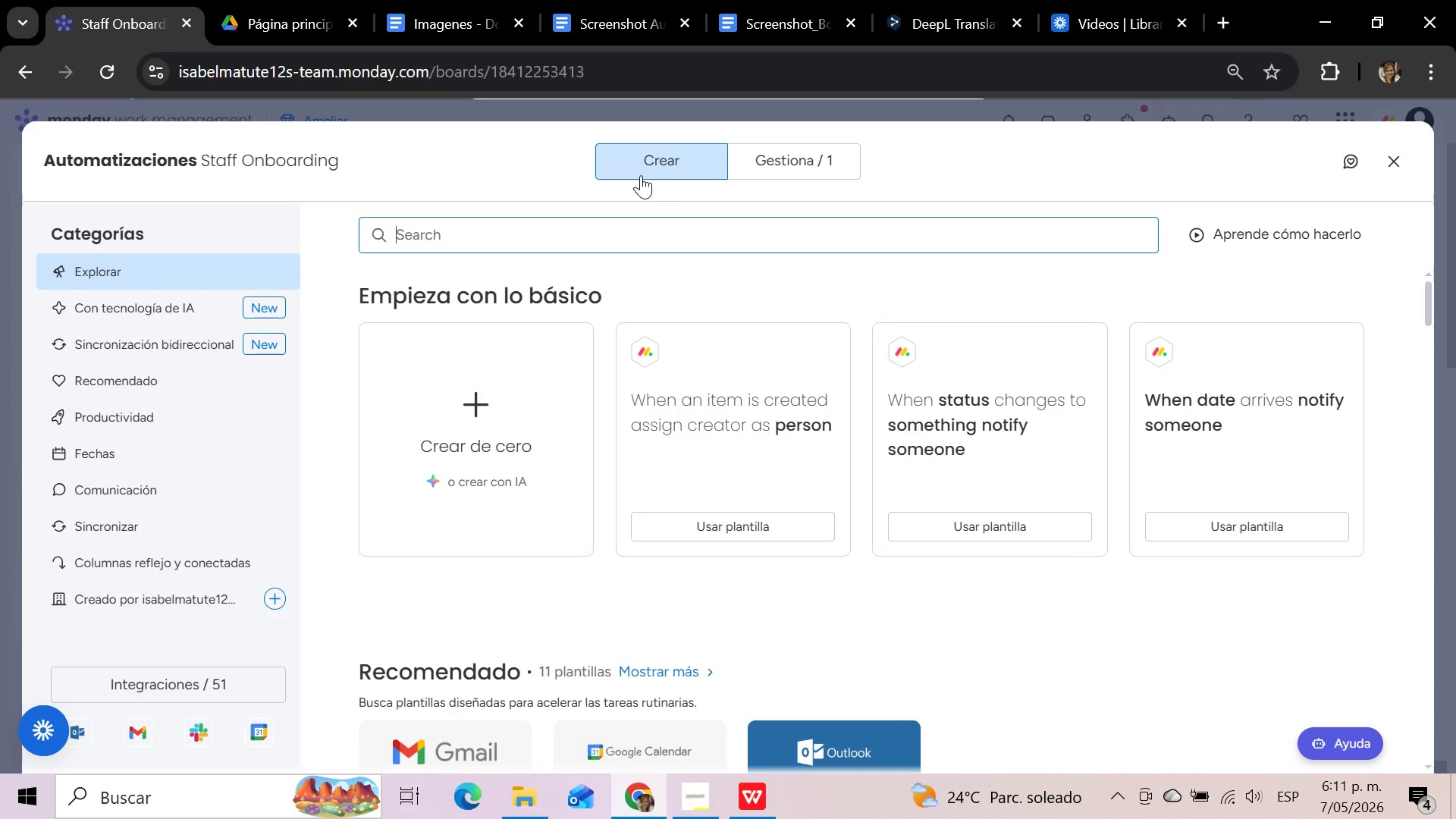 
scroll: coordinate [1115, 569], scroll_direction: down, amount: 2.0
 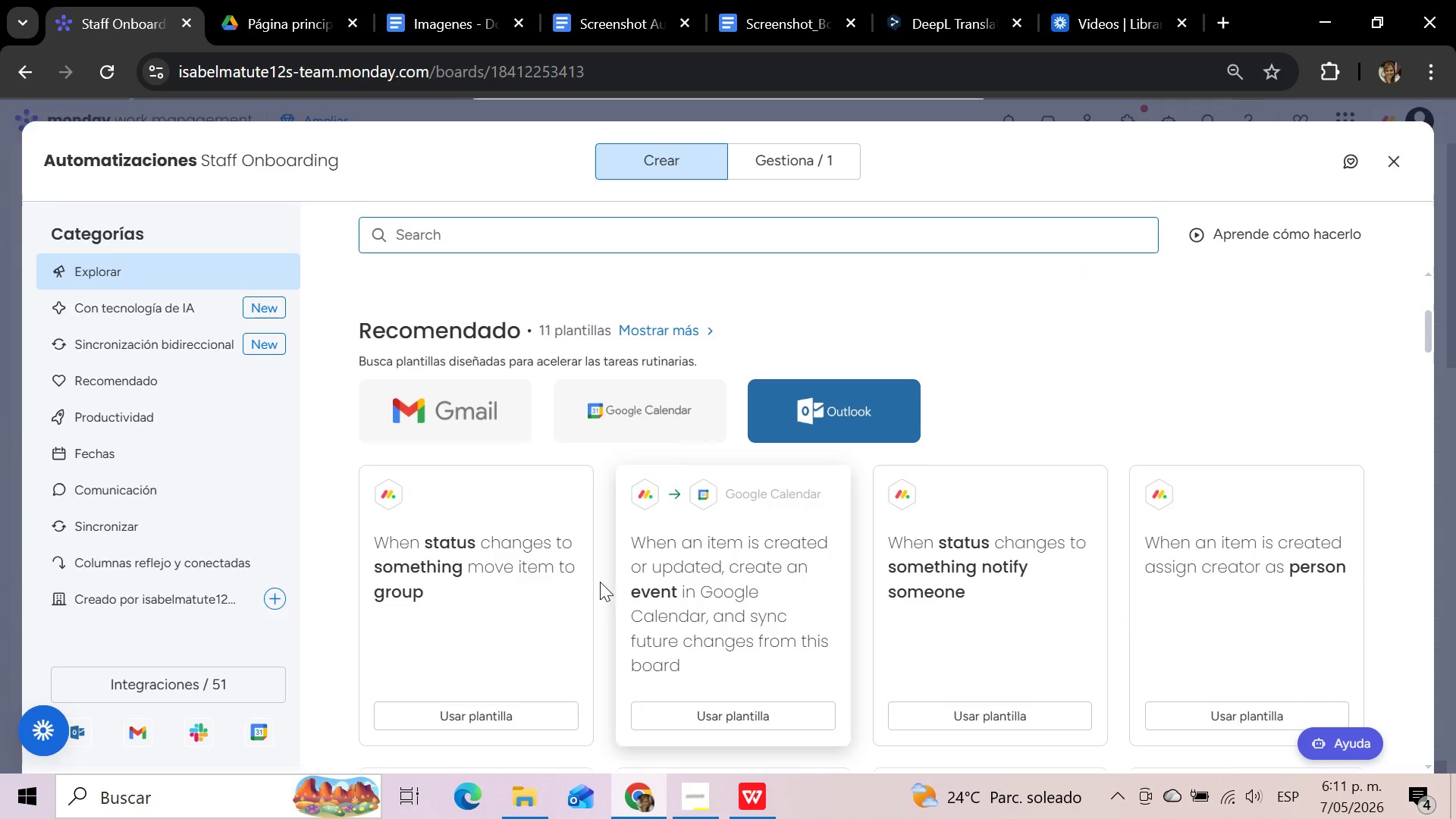 
left_click([516, 579])
 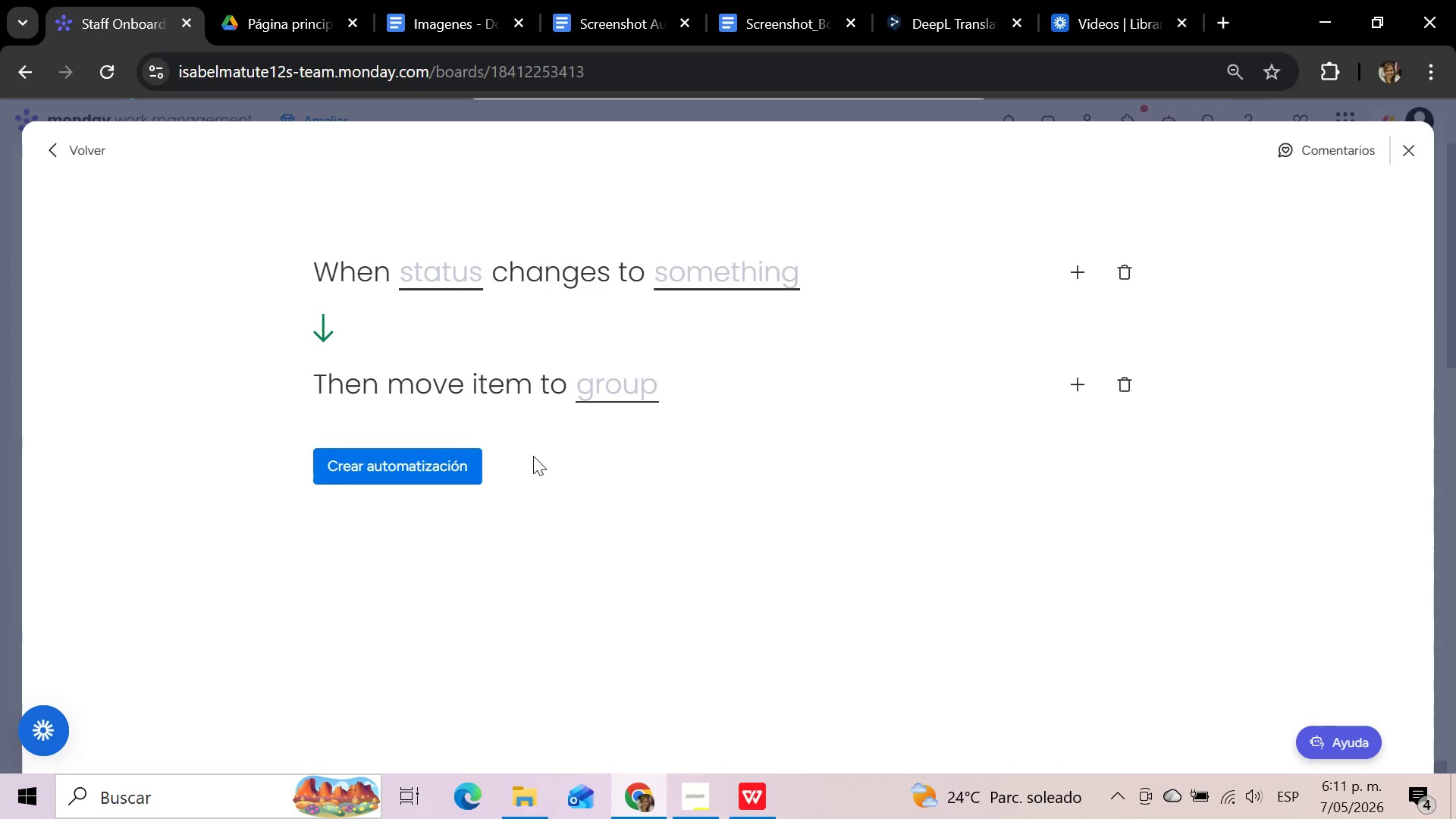 
wait(5.22)
 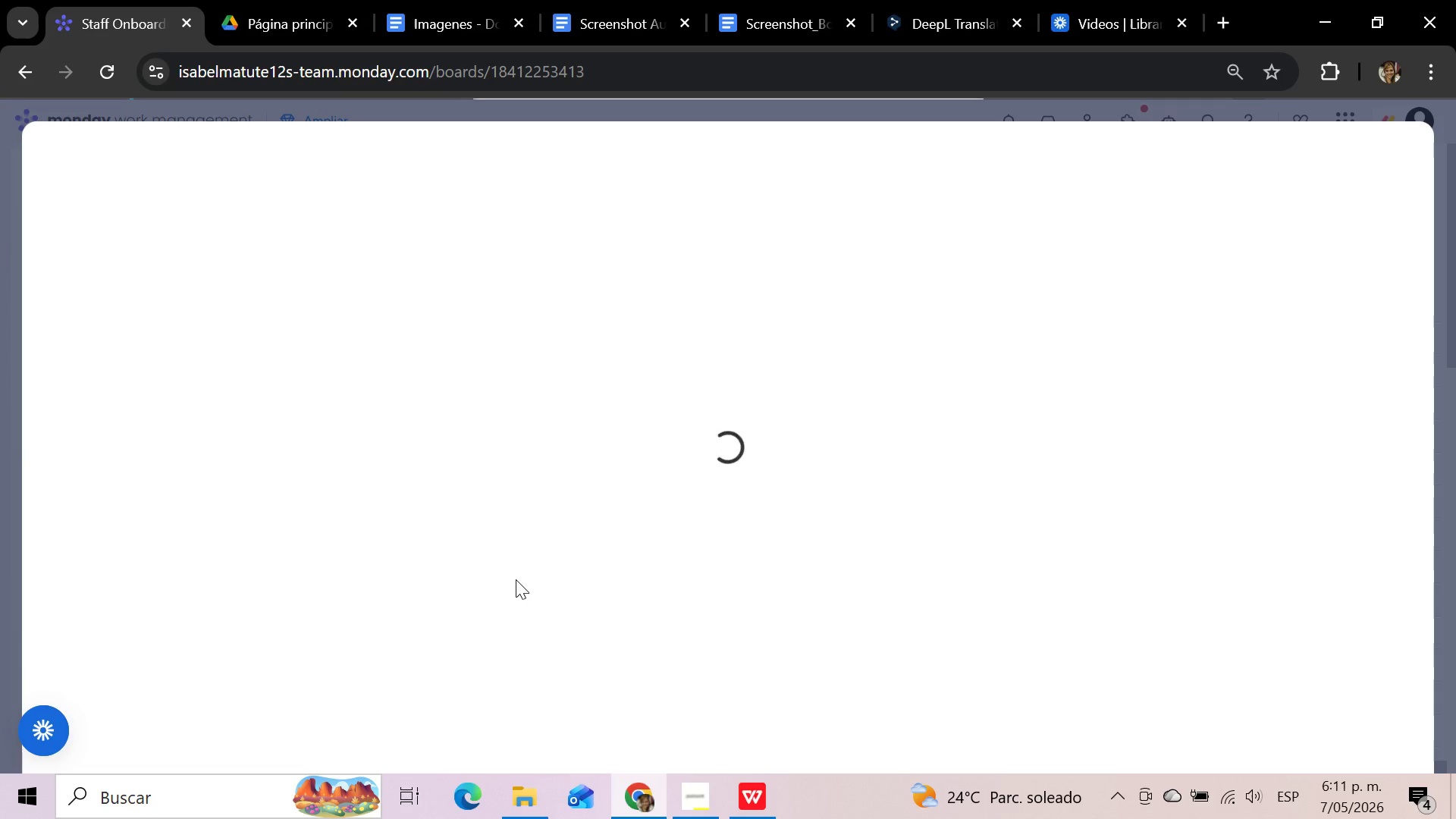 
left_click([441, 268])
 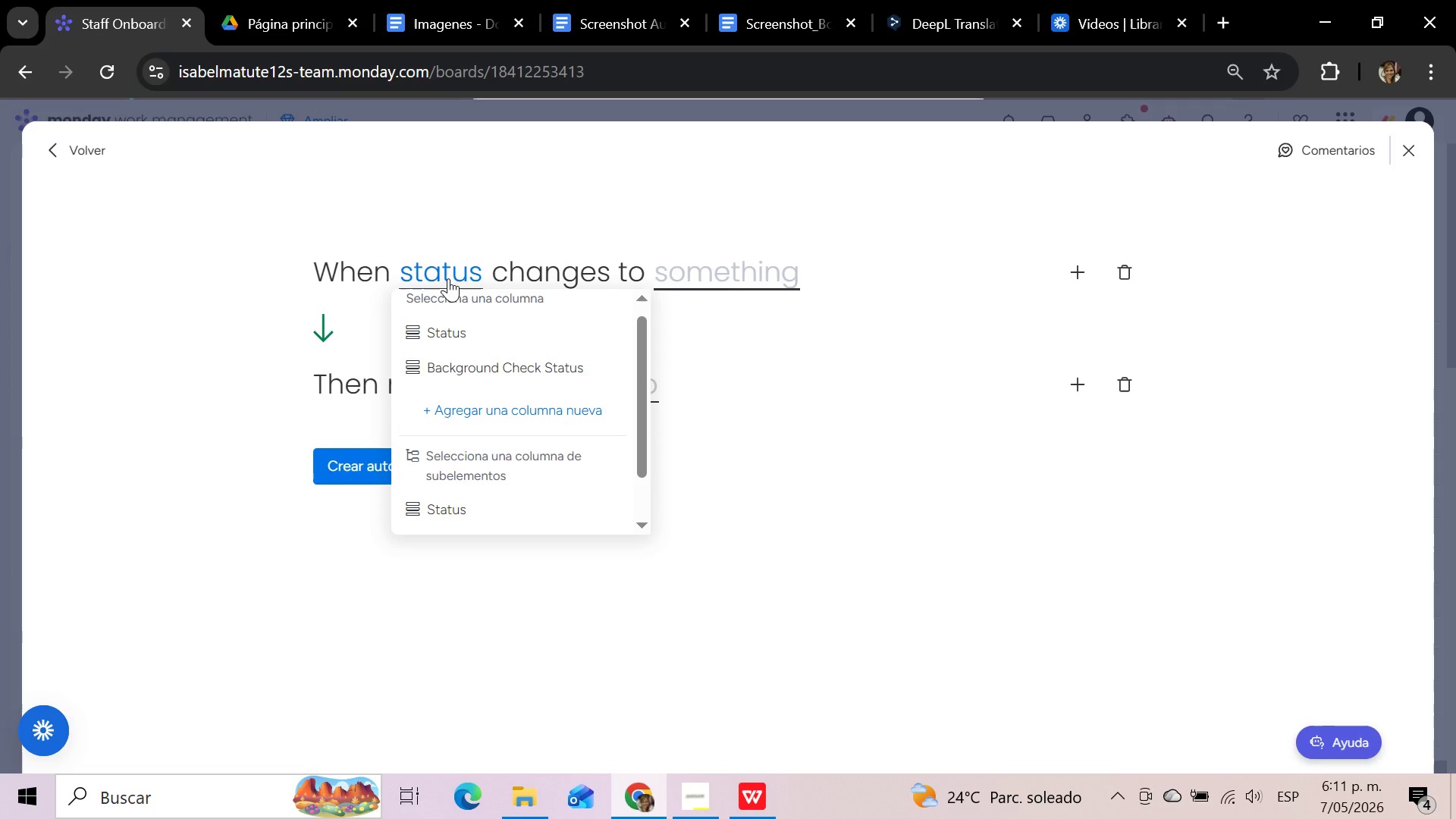 
left_click([492, 334])
 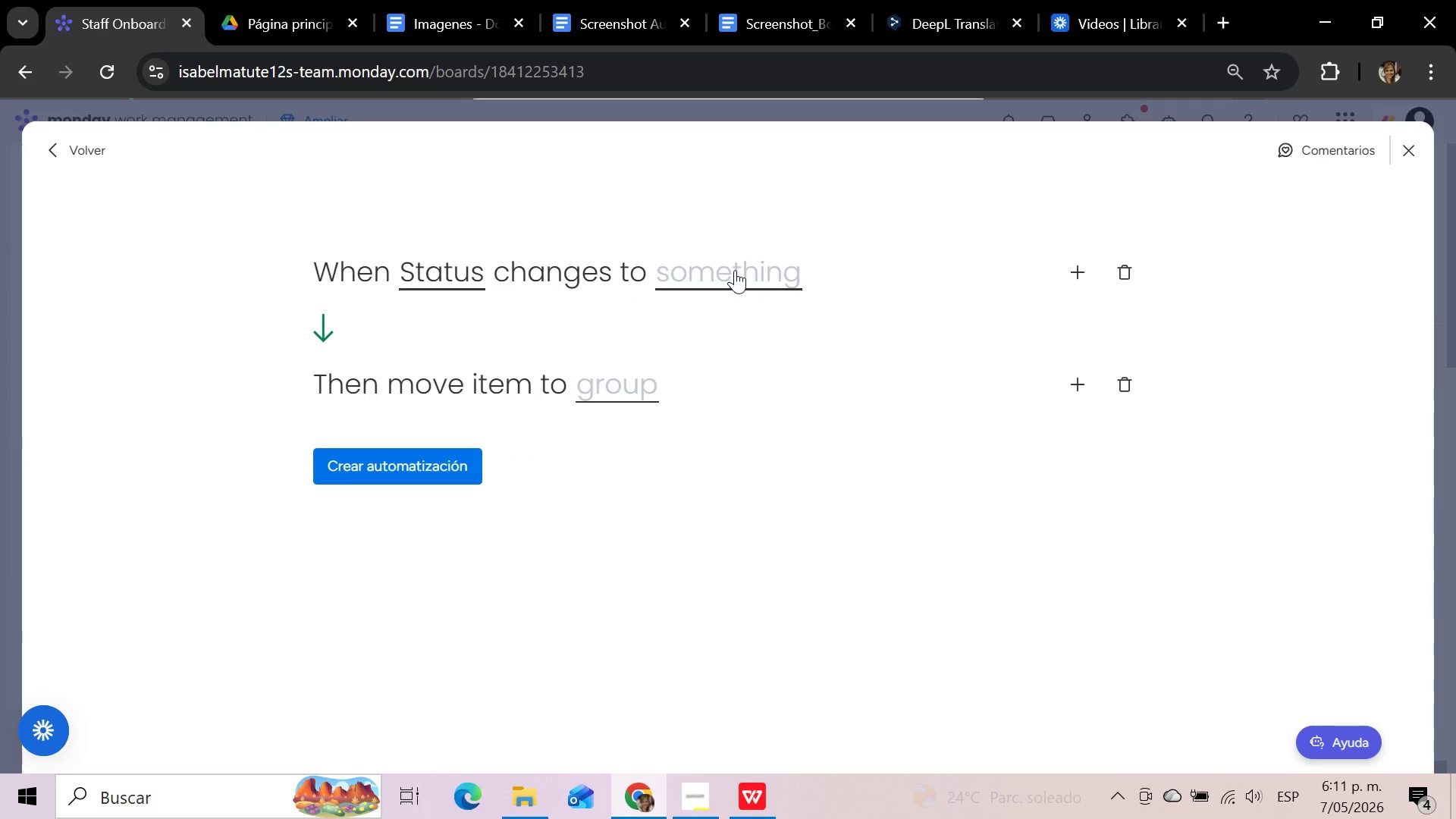 
left_click([735, 270])
 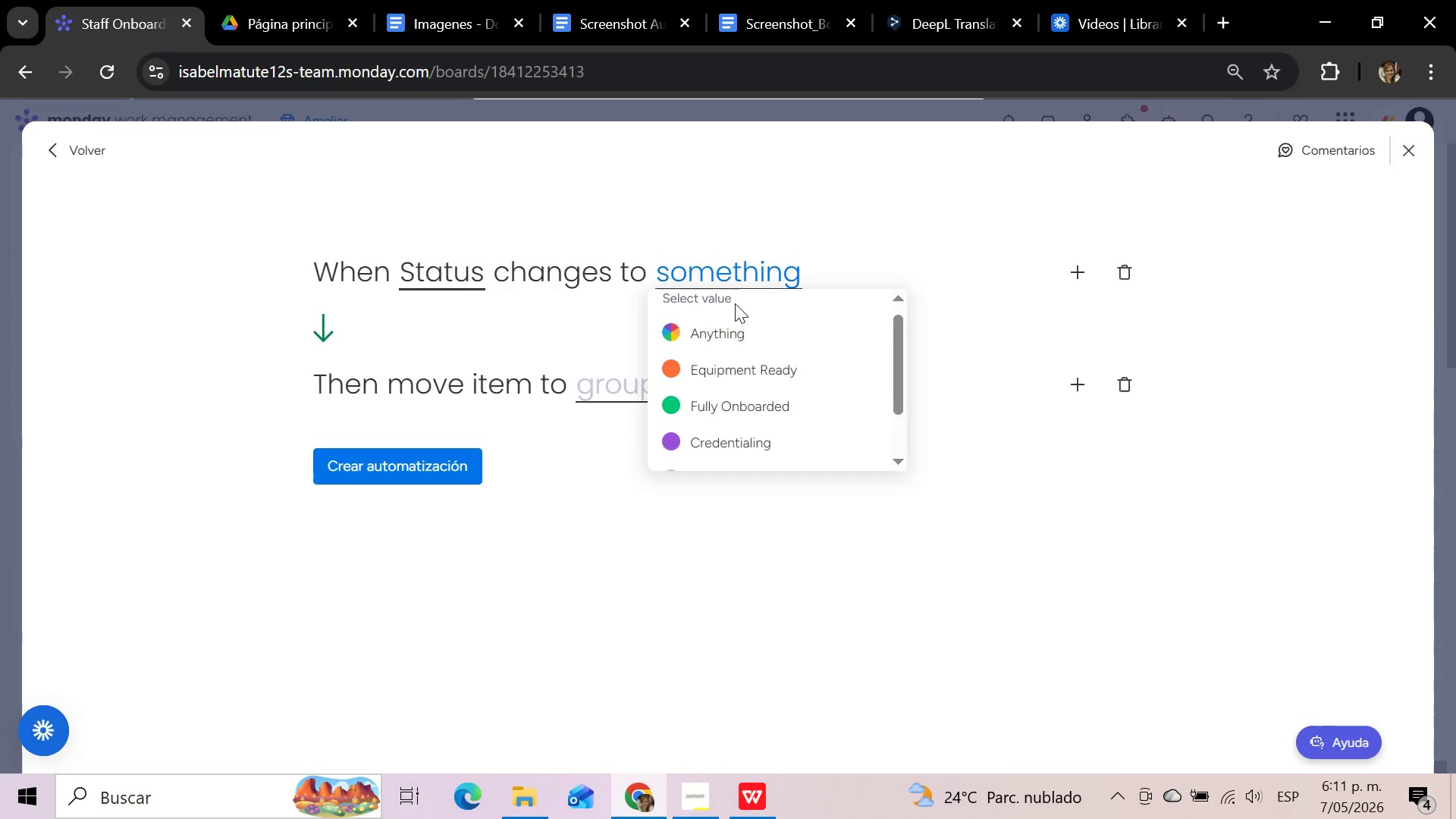 
left_click([745, 397])
 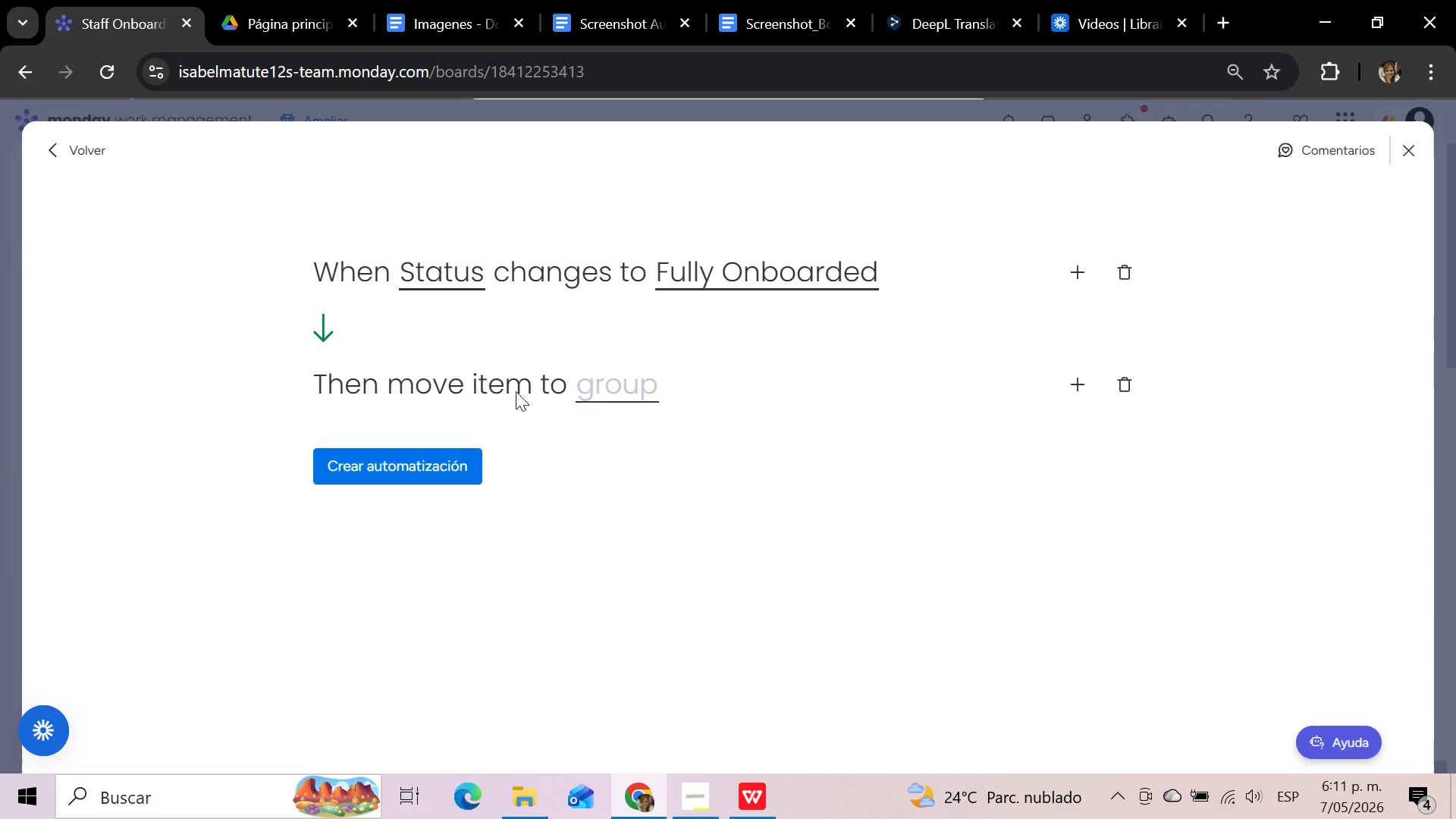 
left_click([645, 378])
 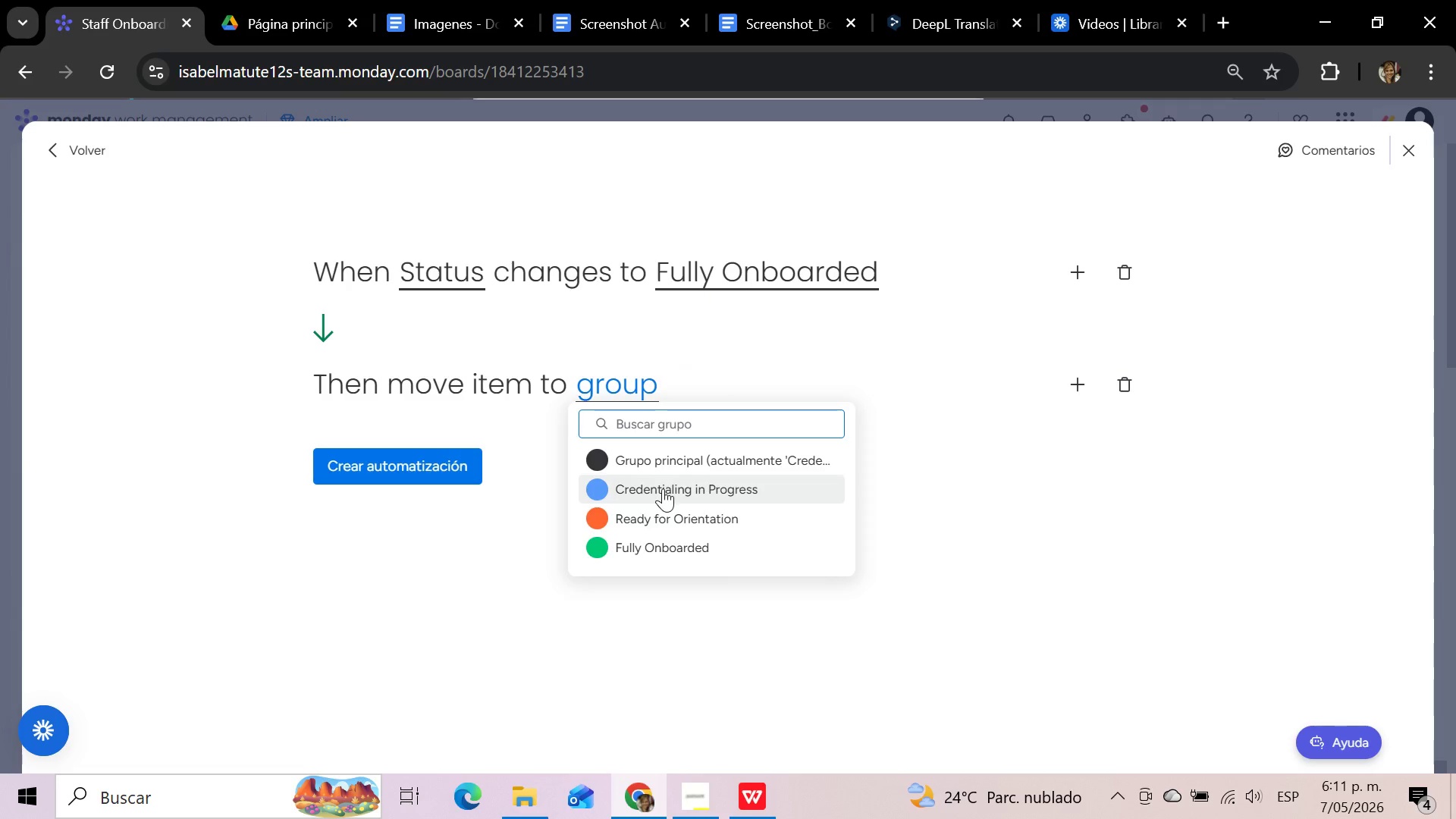 
left_click([652, 544])
 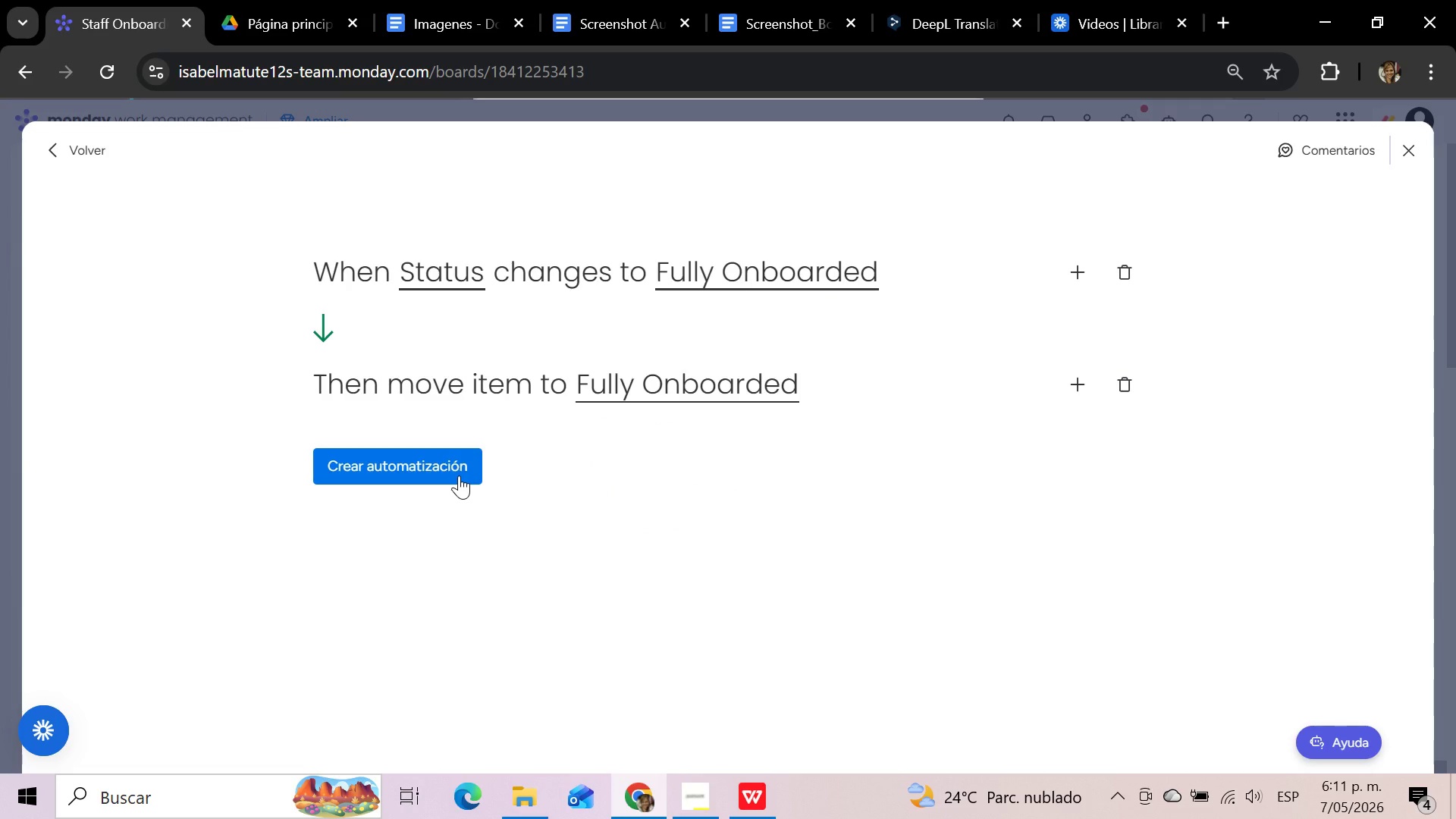 
left_click([450, 469])
 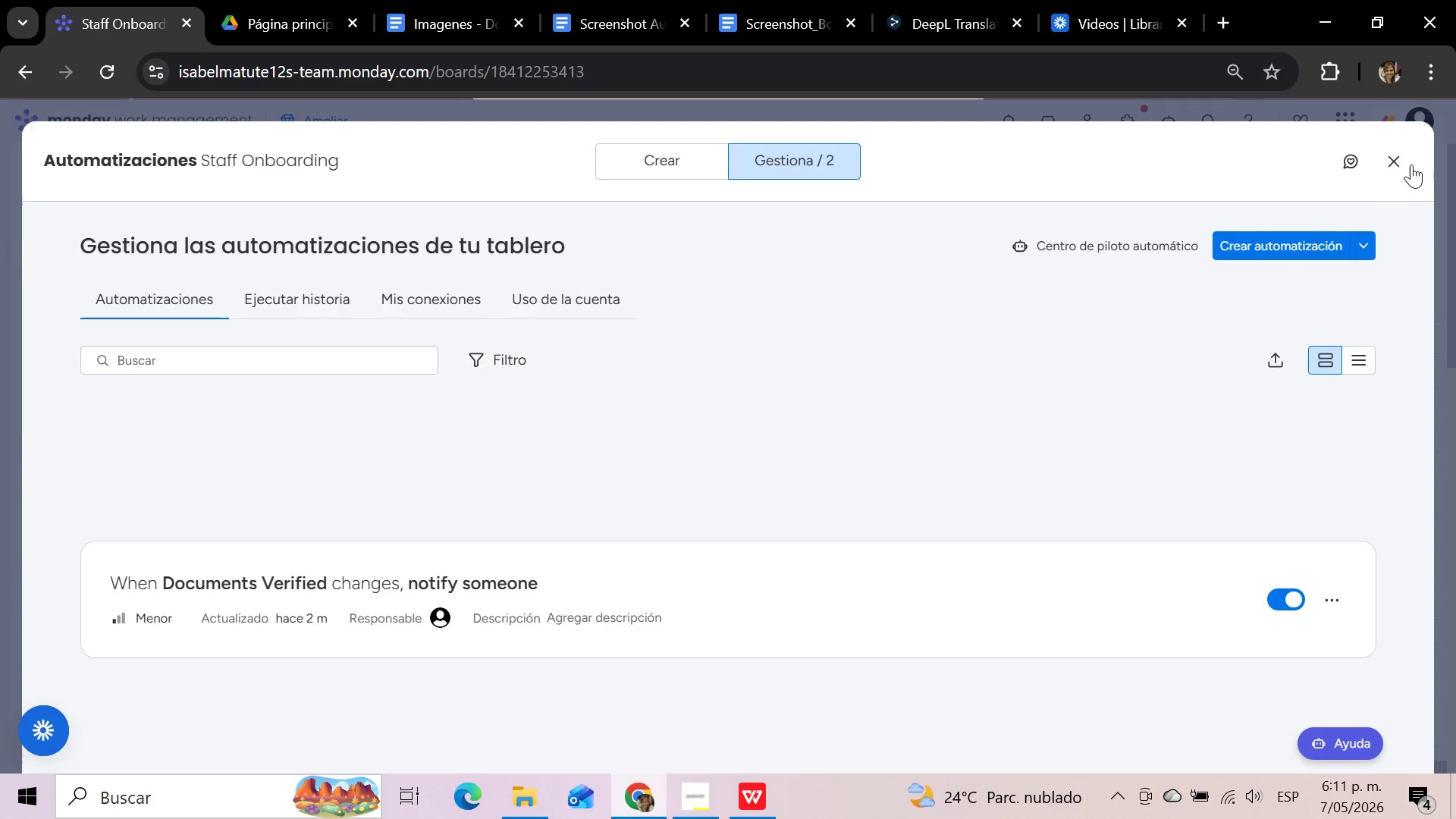 
wait(10.83)
 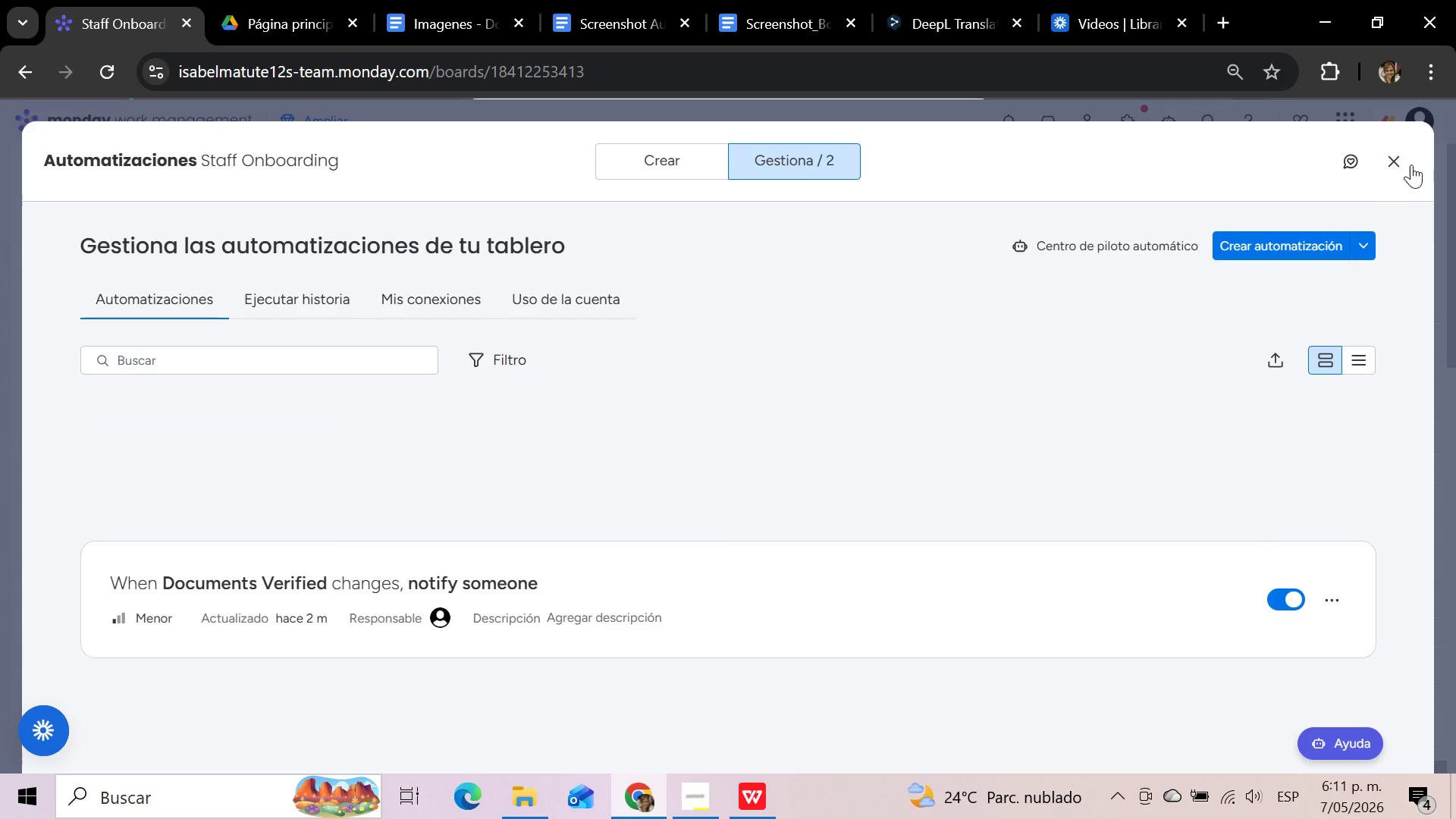 
left_click([1405, 163])
 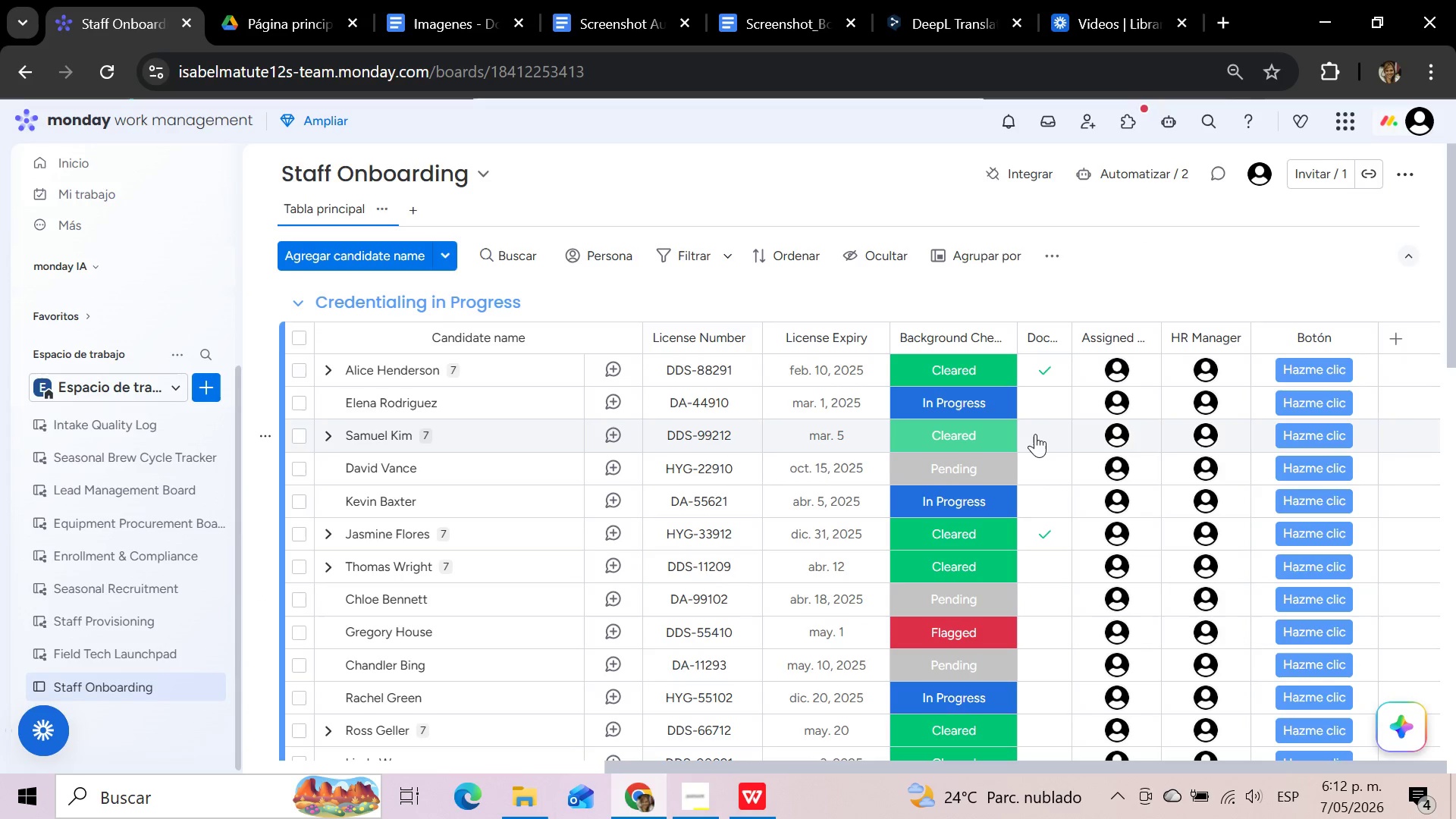 
wait(18.88)
 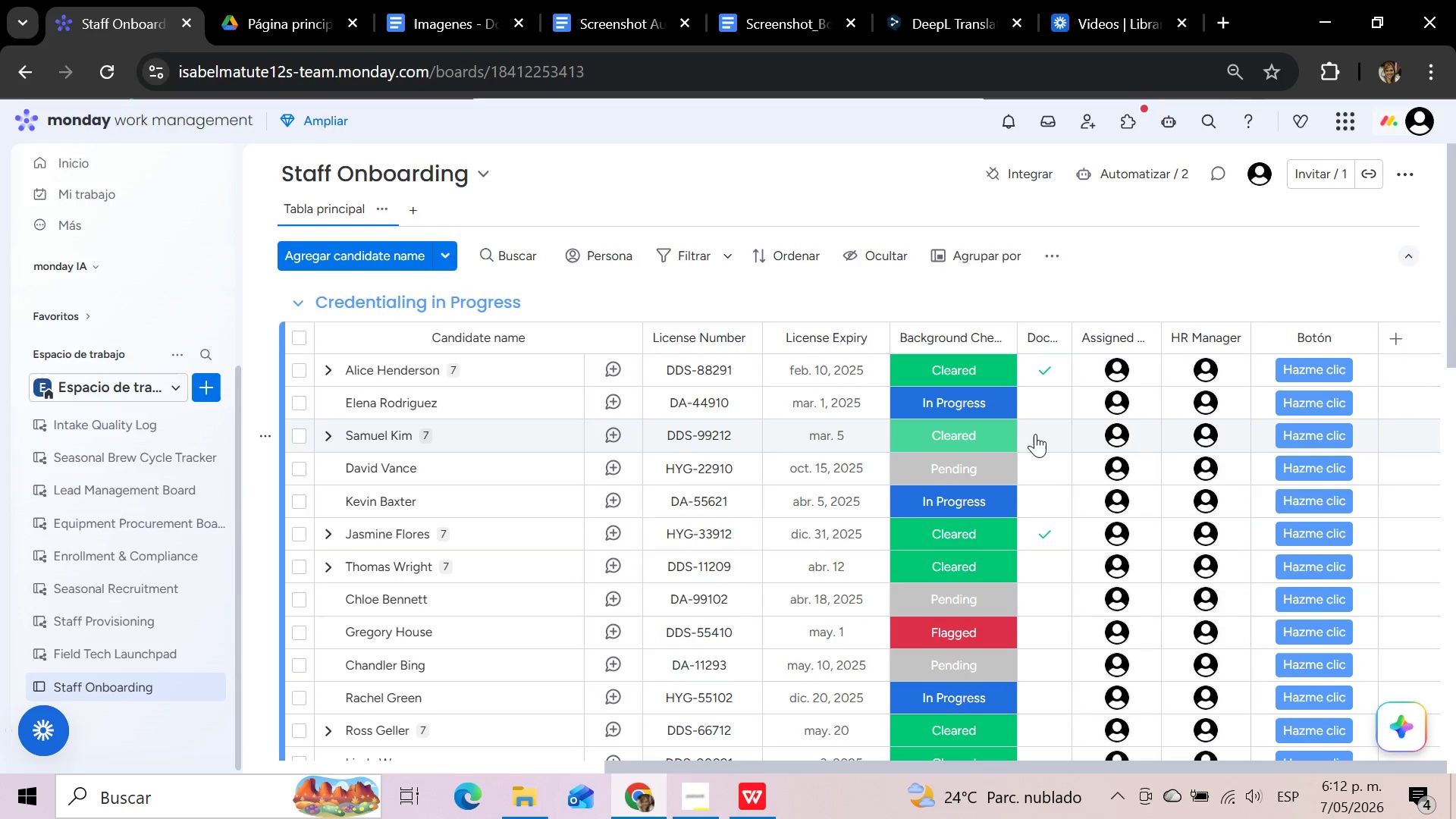 
left_click([1046, 400])
 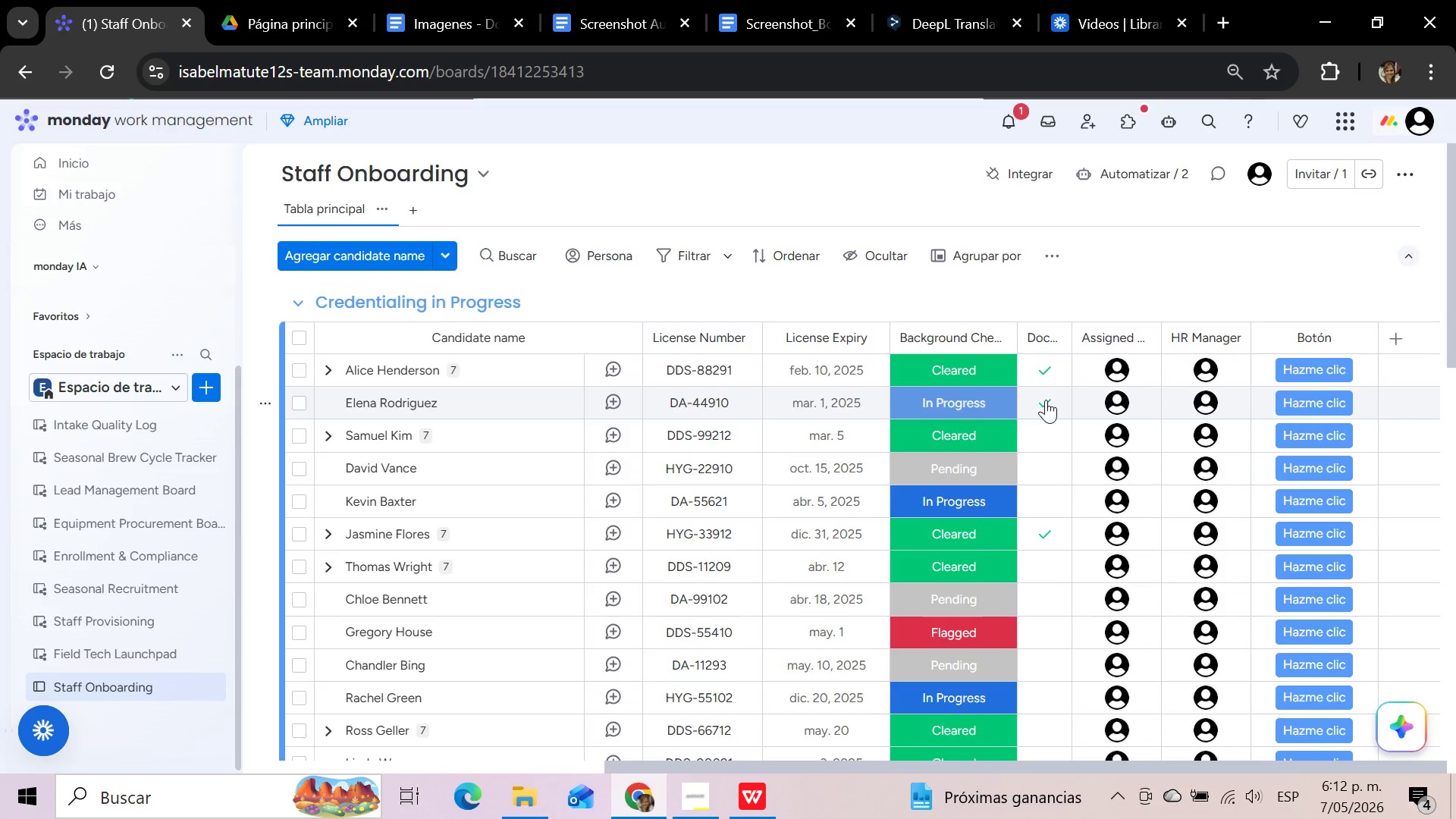 
wait(53.16)
 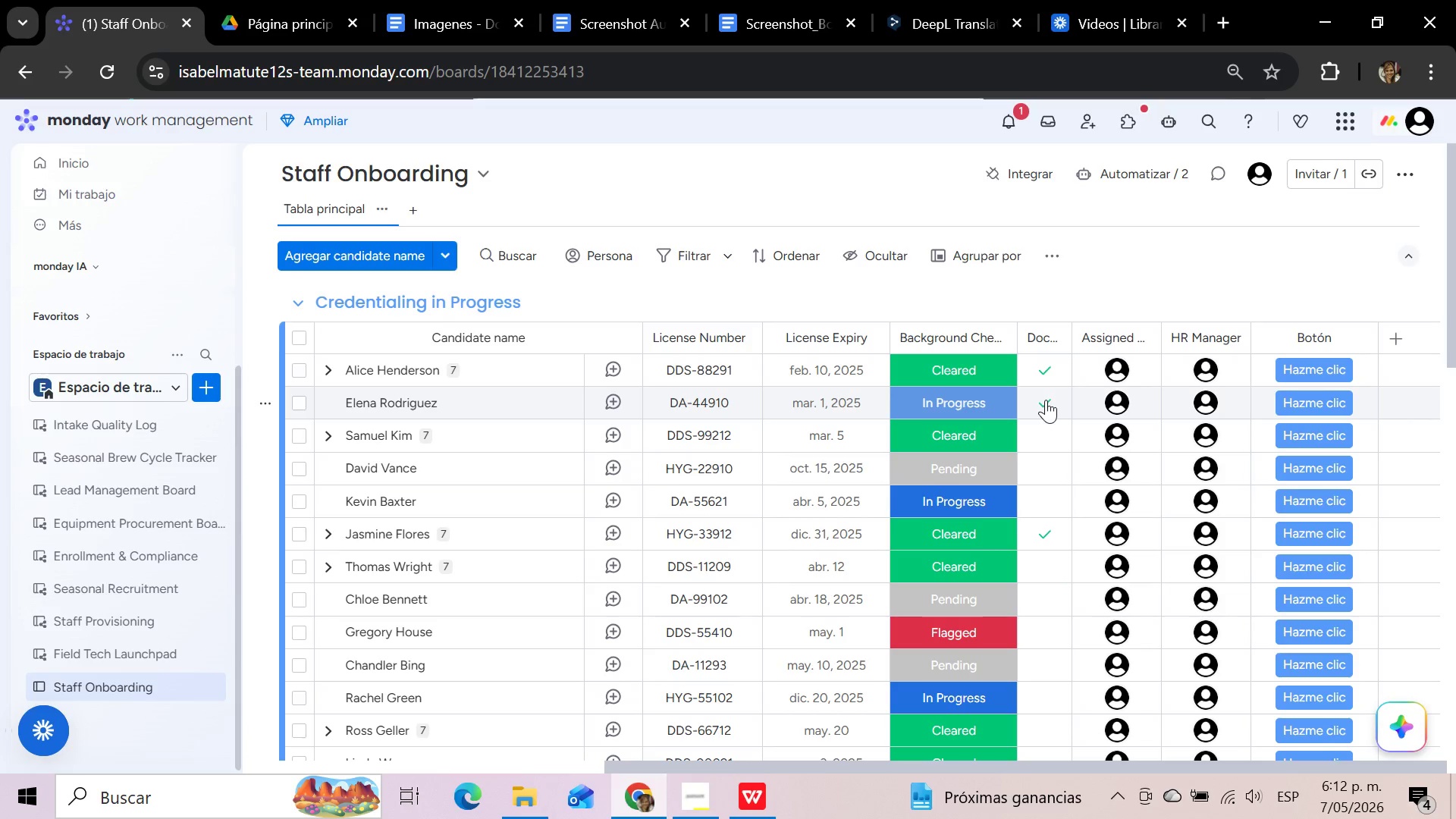 
left_click([1046, 400])
 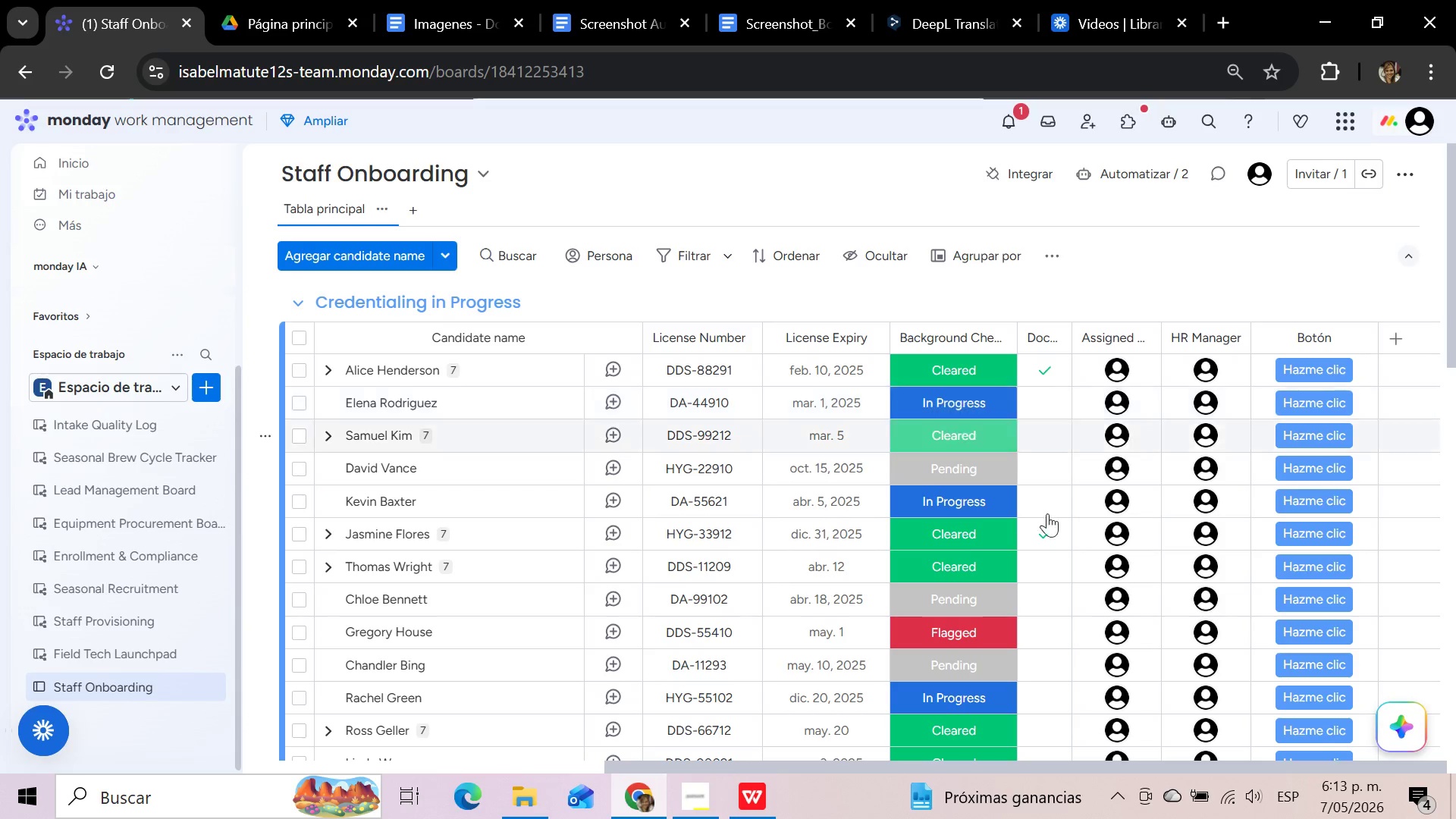 
mouse_move([1031, 429])
 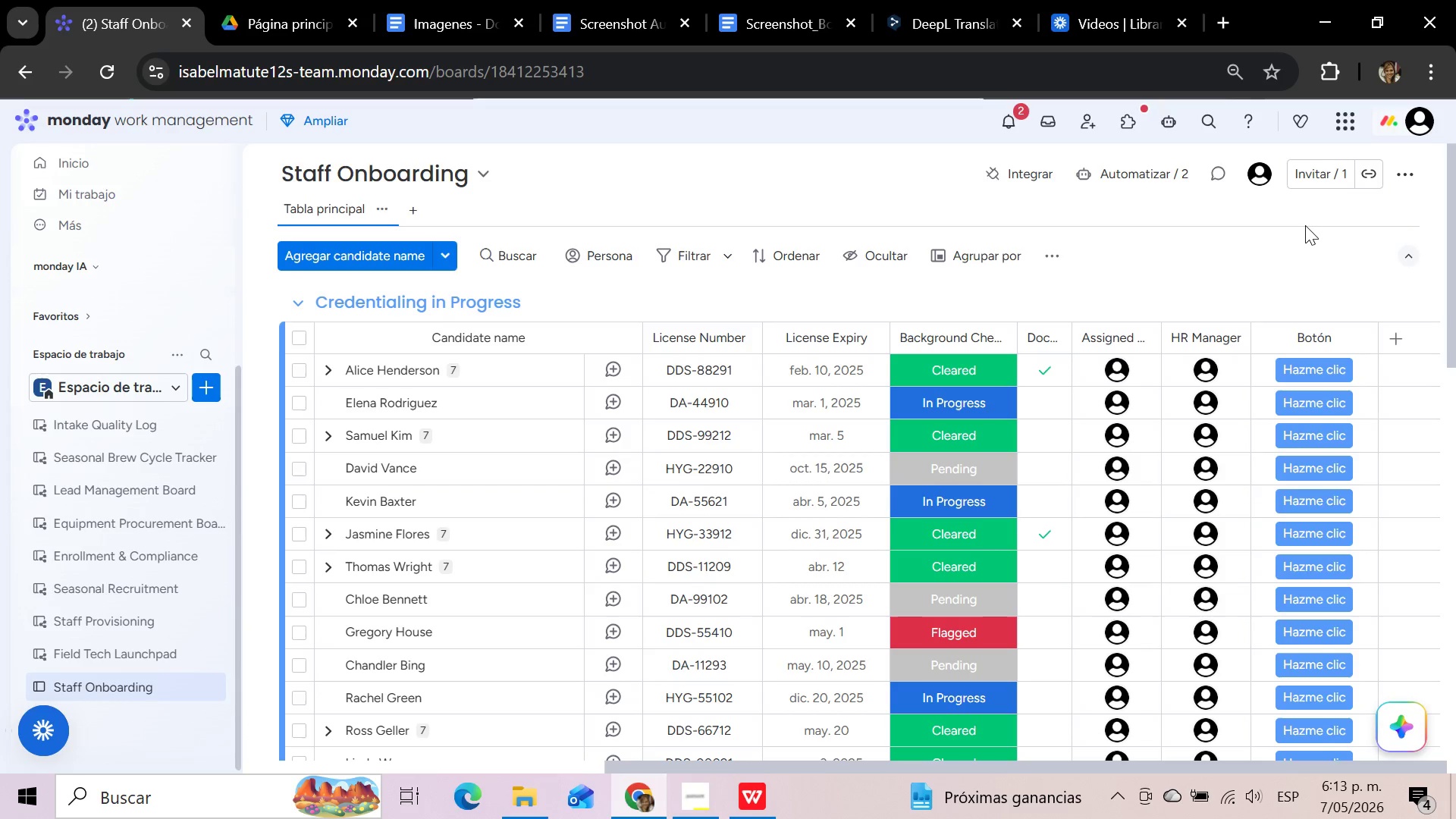 
wait(16.79)
 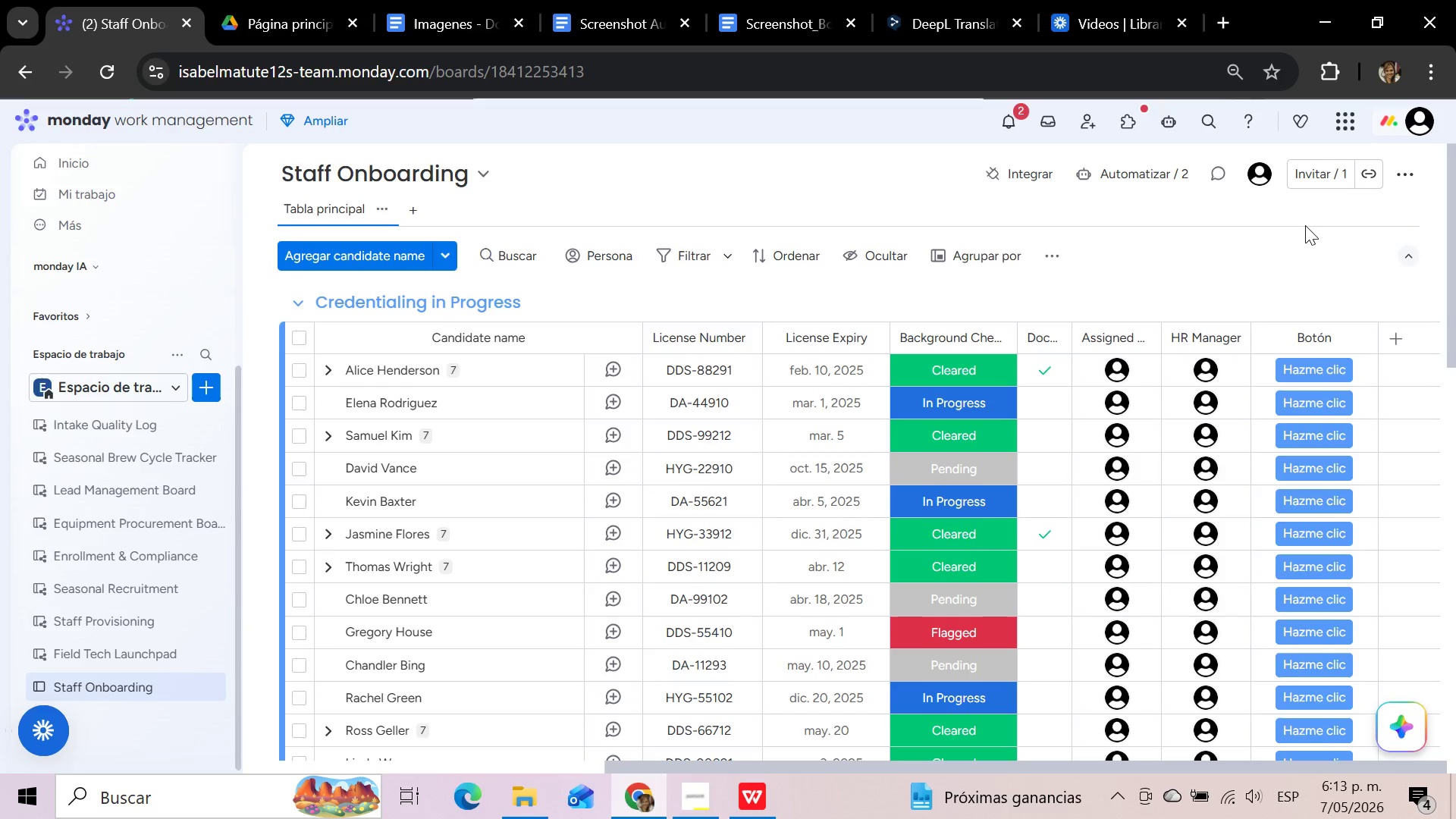 
left_click_drag(start_coordinate=[911, 766], to_coordinate=[485, 781])
 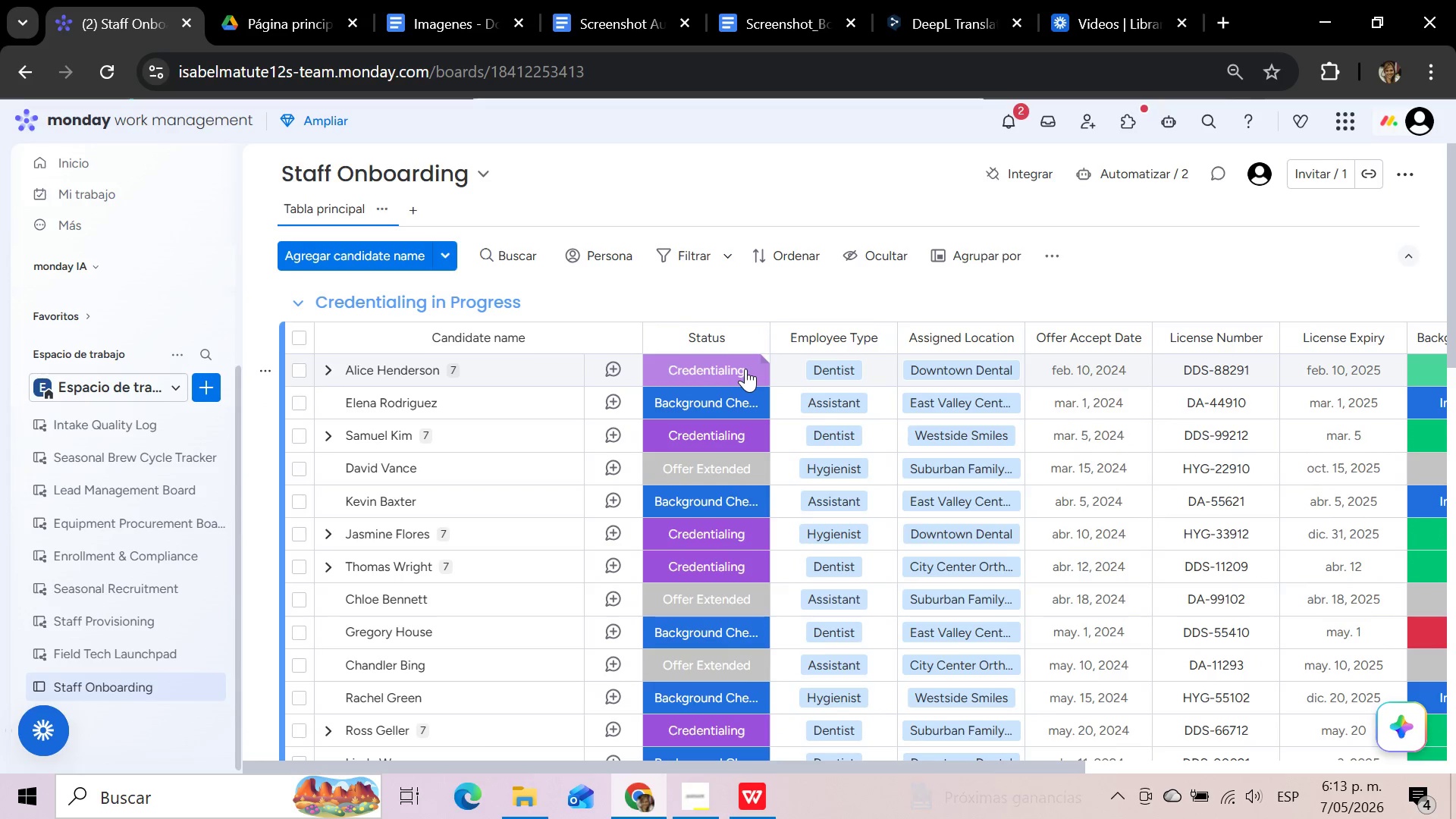 
left_click([745, 369])
 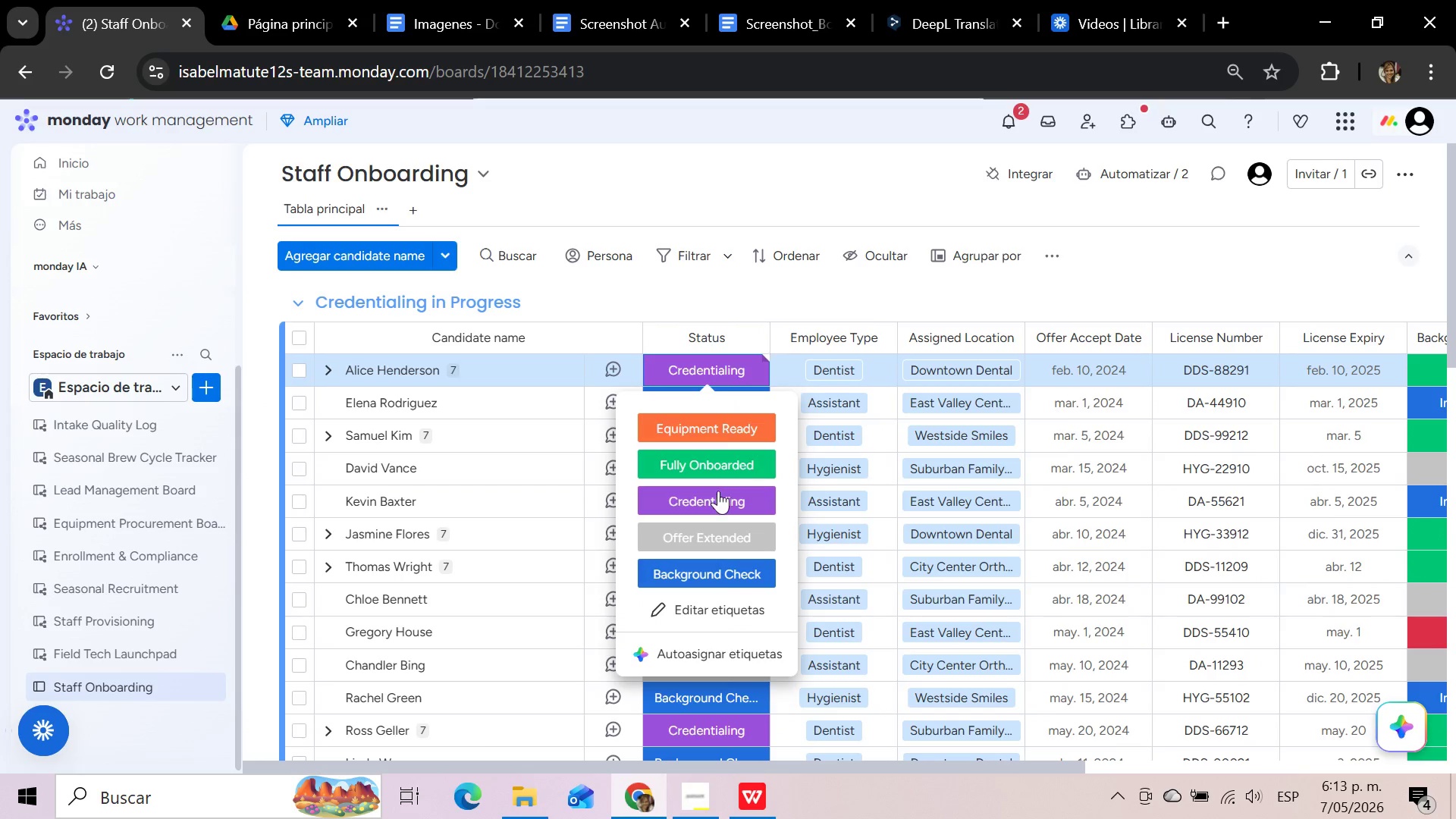 
left_click([724, 460])
 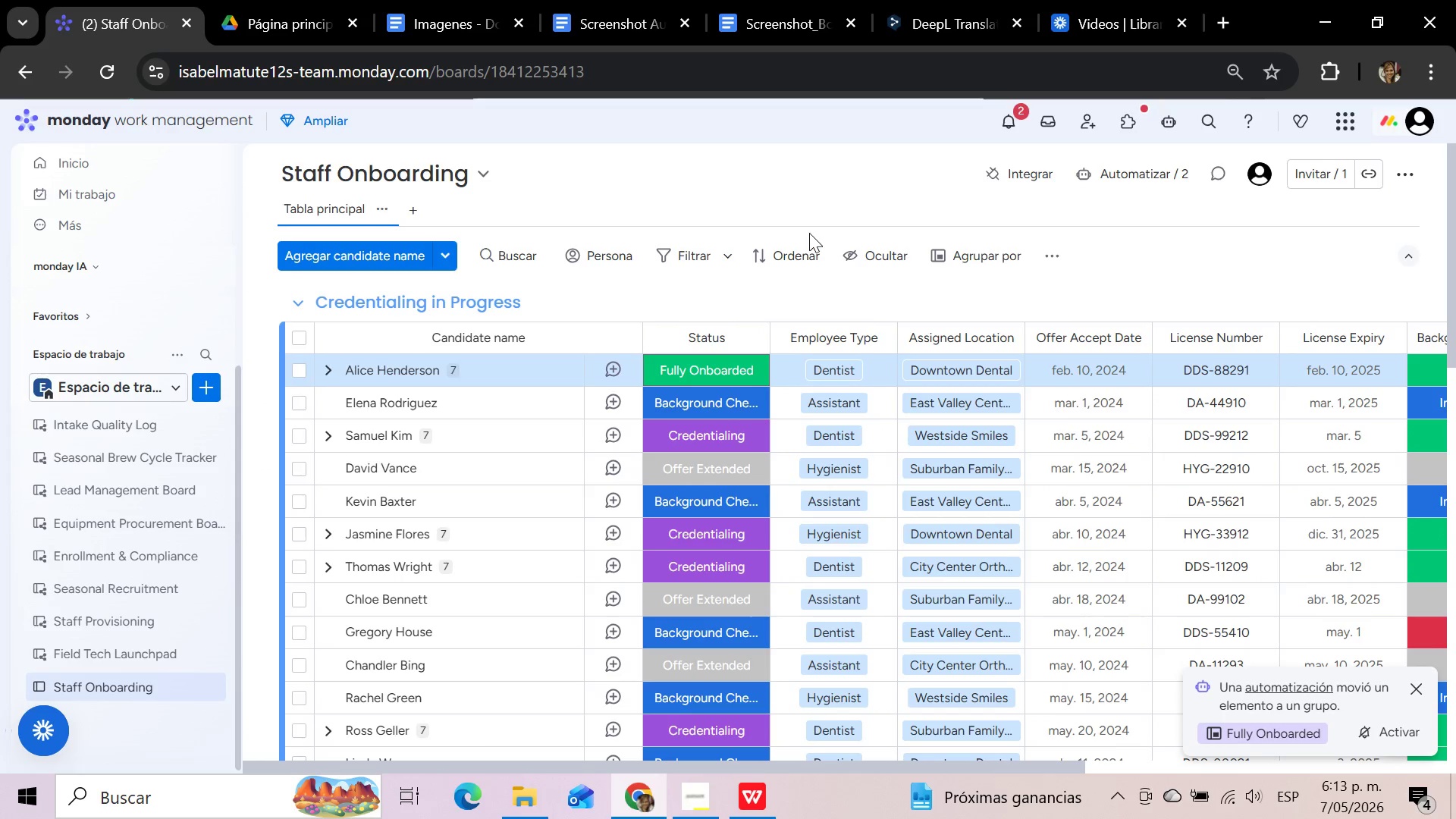 
wait(5.2)
 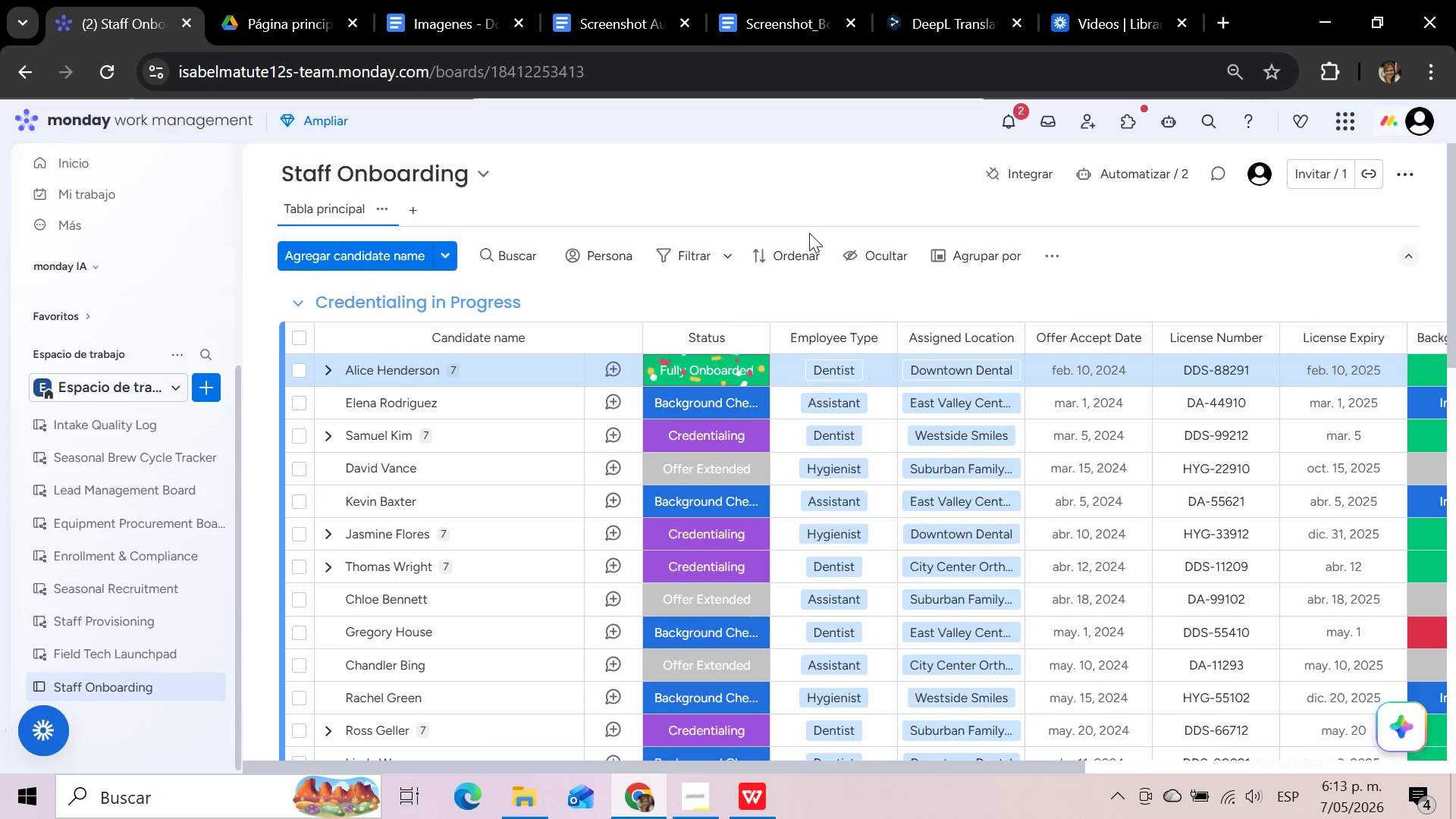 
scroll: coordinate [751, 424], scroll_direction: down, amount: 2.0
 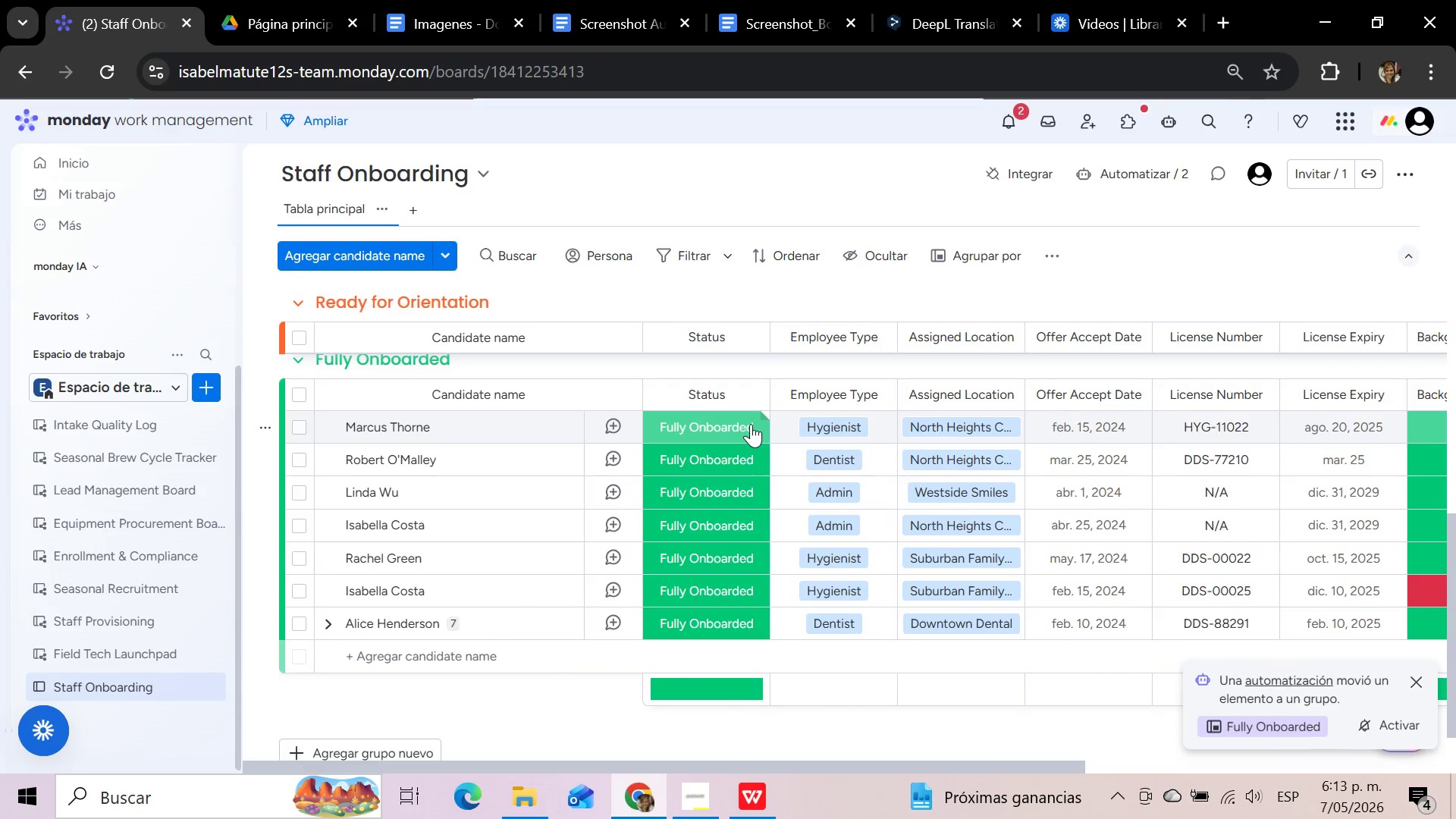 
wait(8.2)
 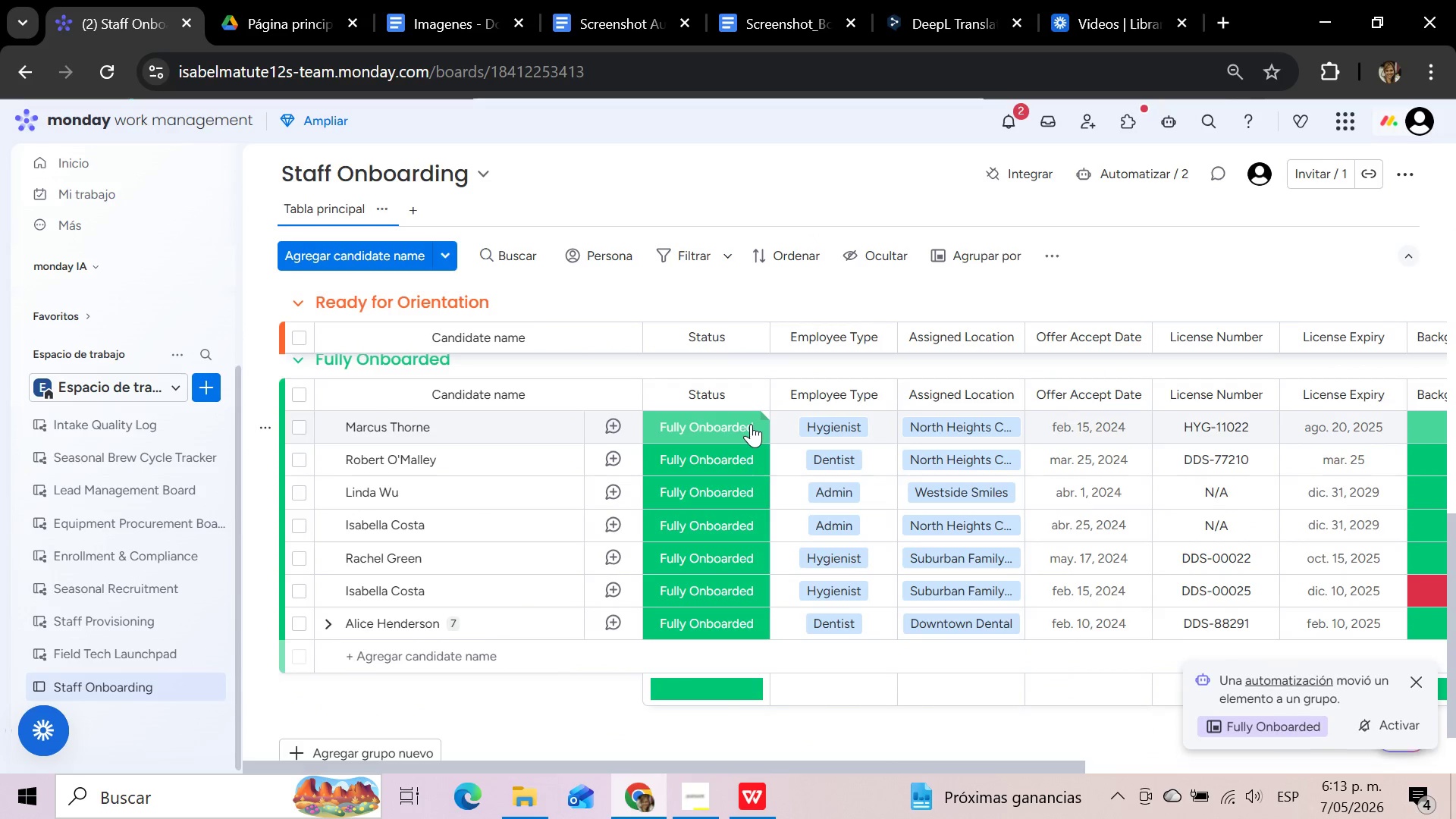 
left_click([410, 208])
 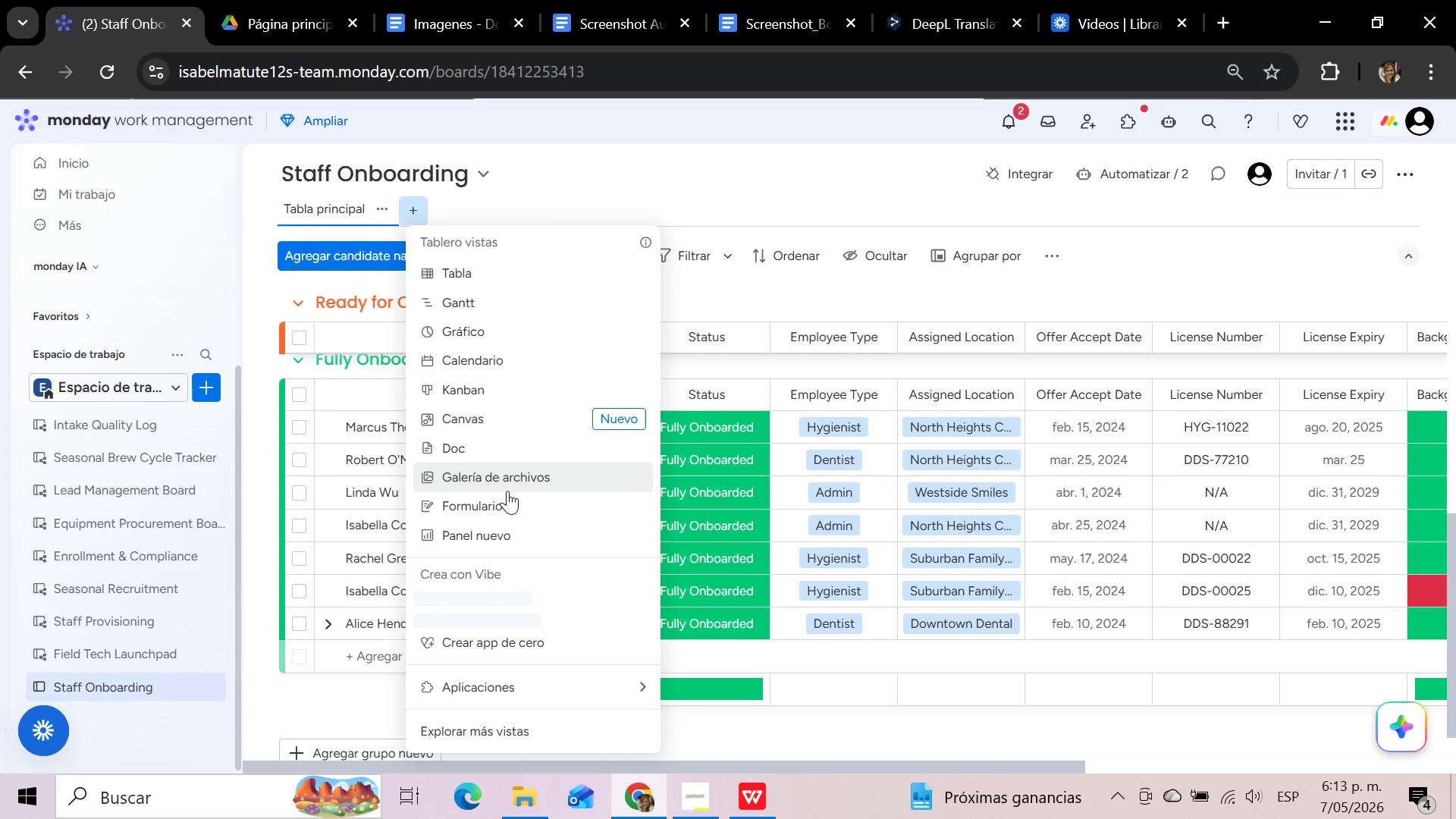 
left_click([504, 391])
 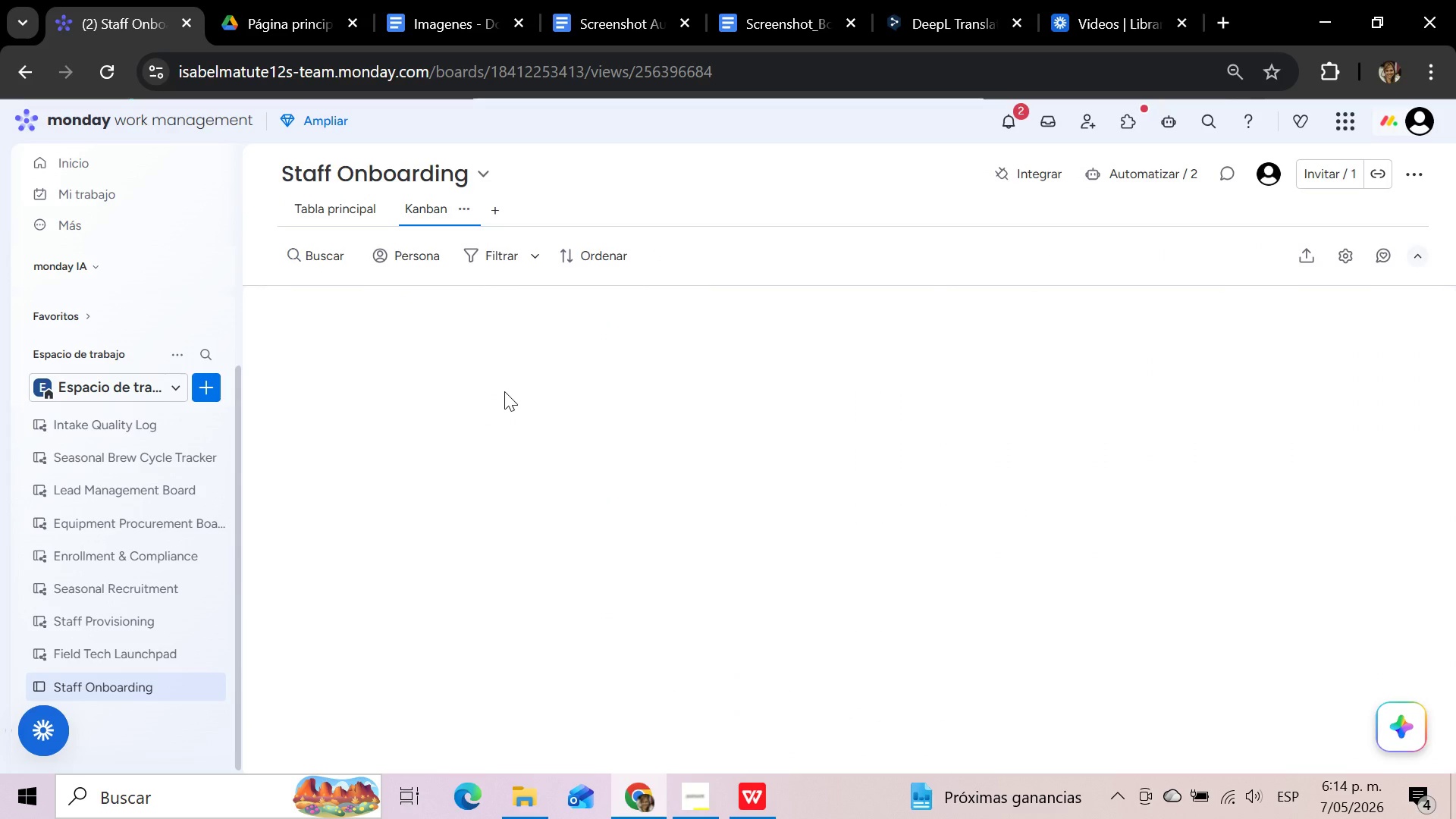 
wait(37.91)
 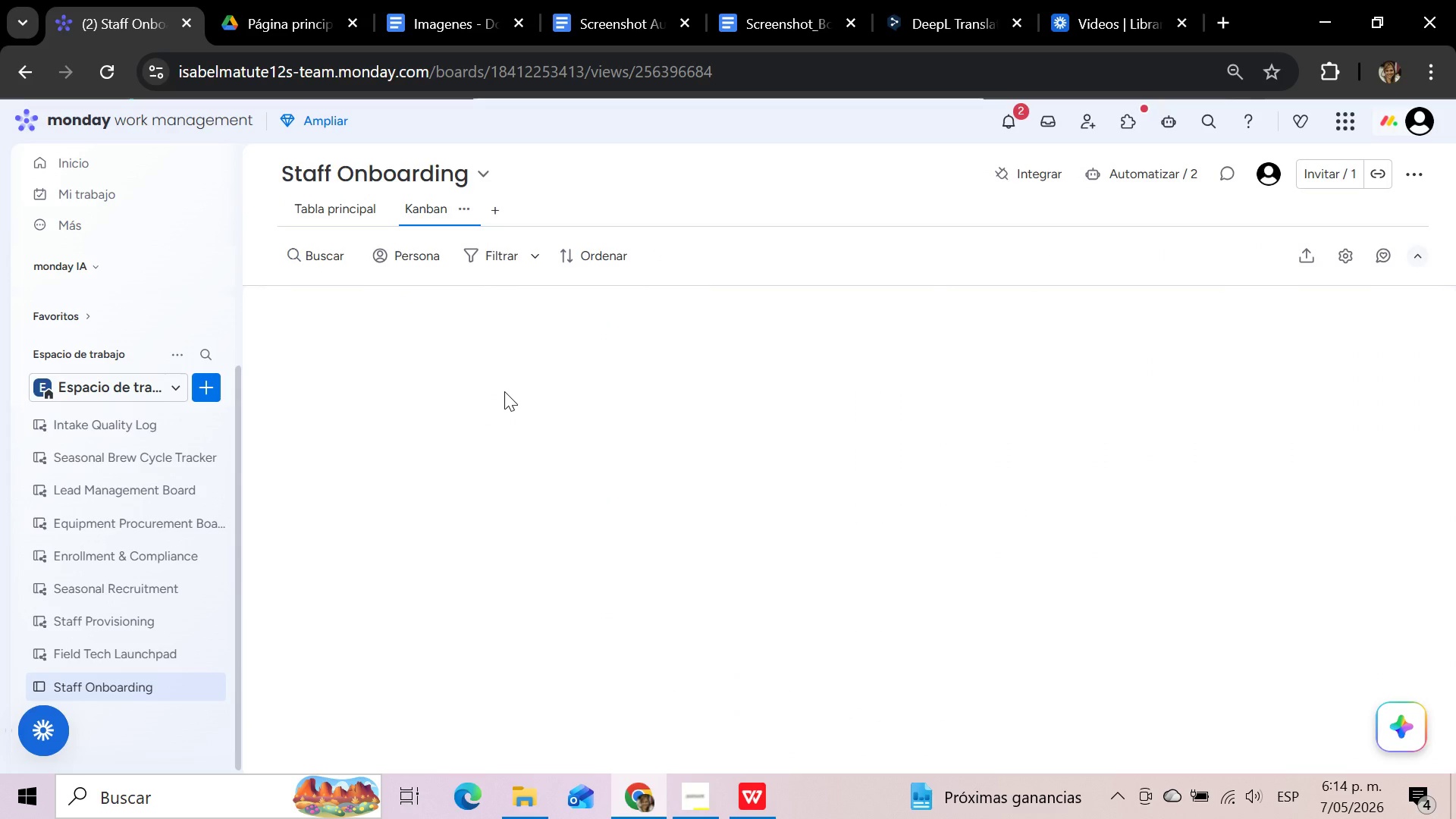 
left_click([463, 204])
 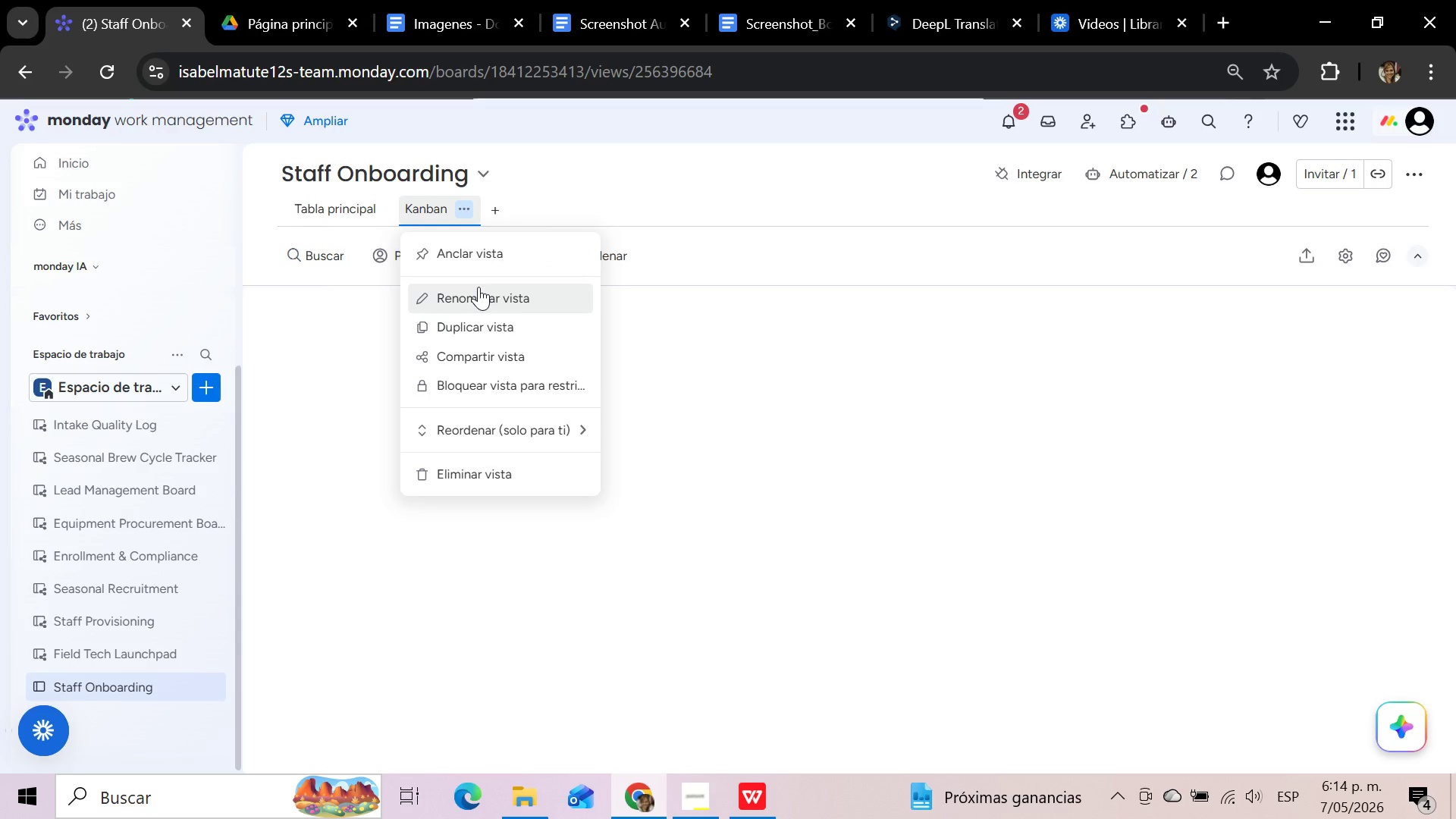 
left_click([479, 287])
 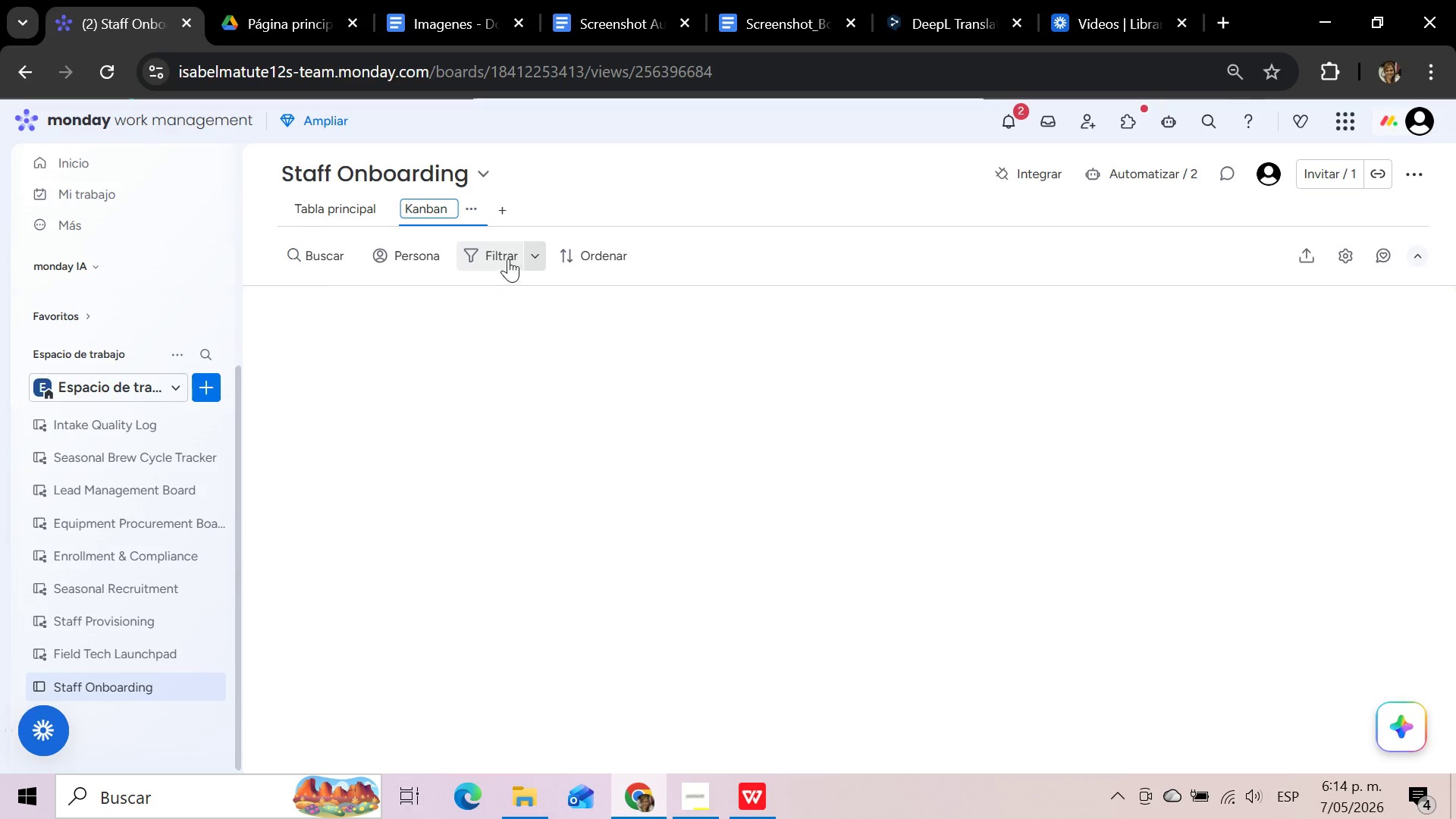 
wait(5.7)
 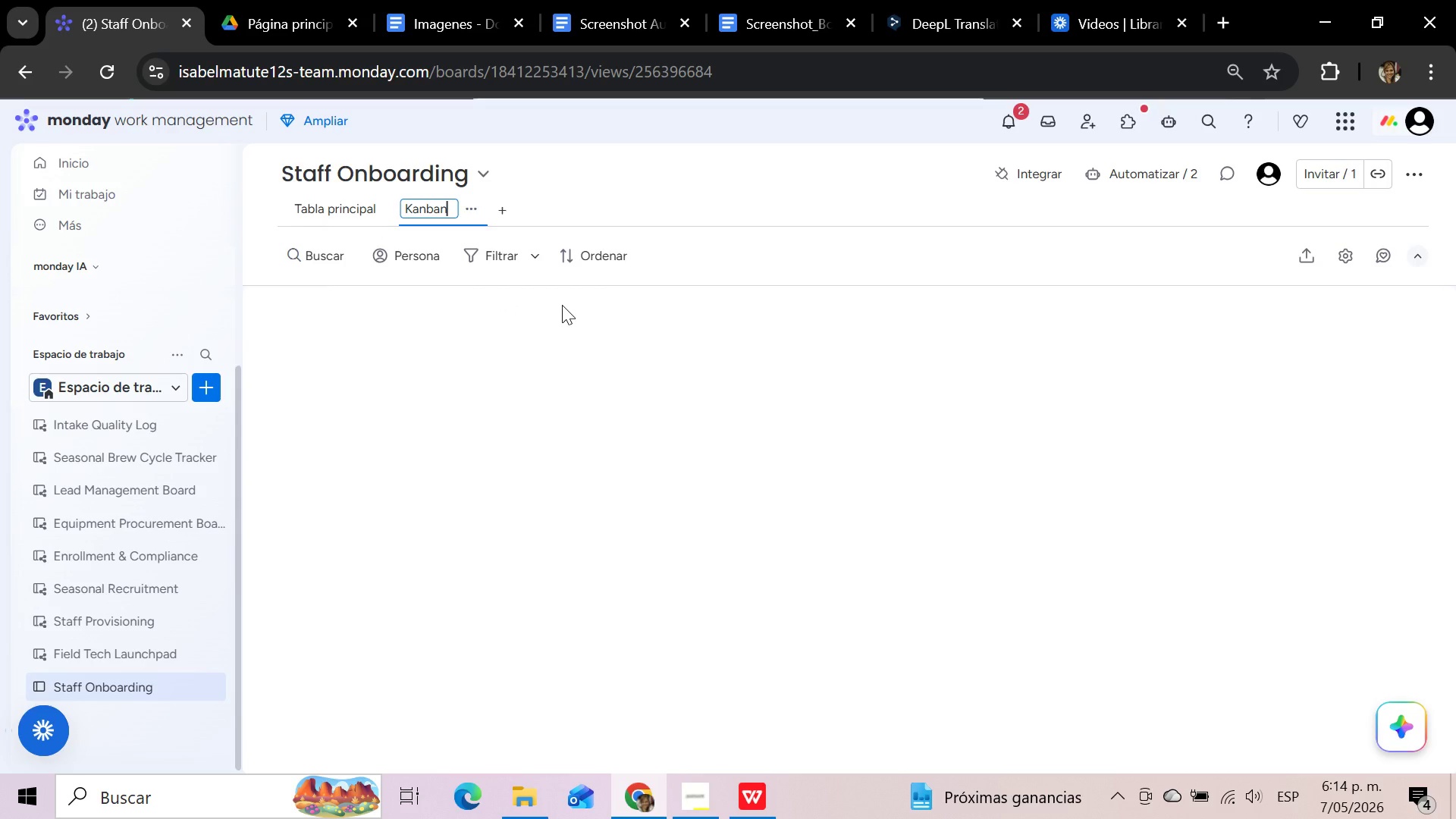 
left_click([404, 206])
 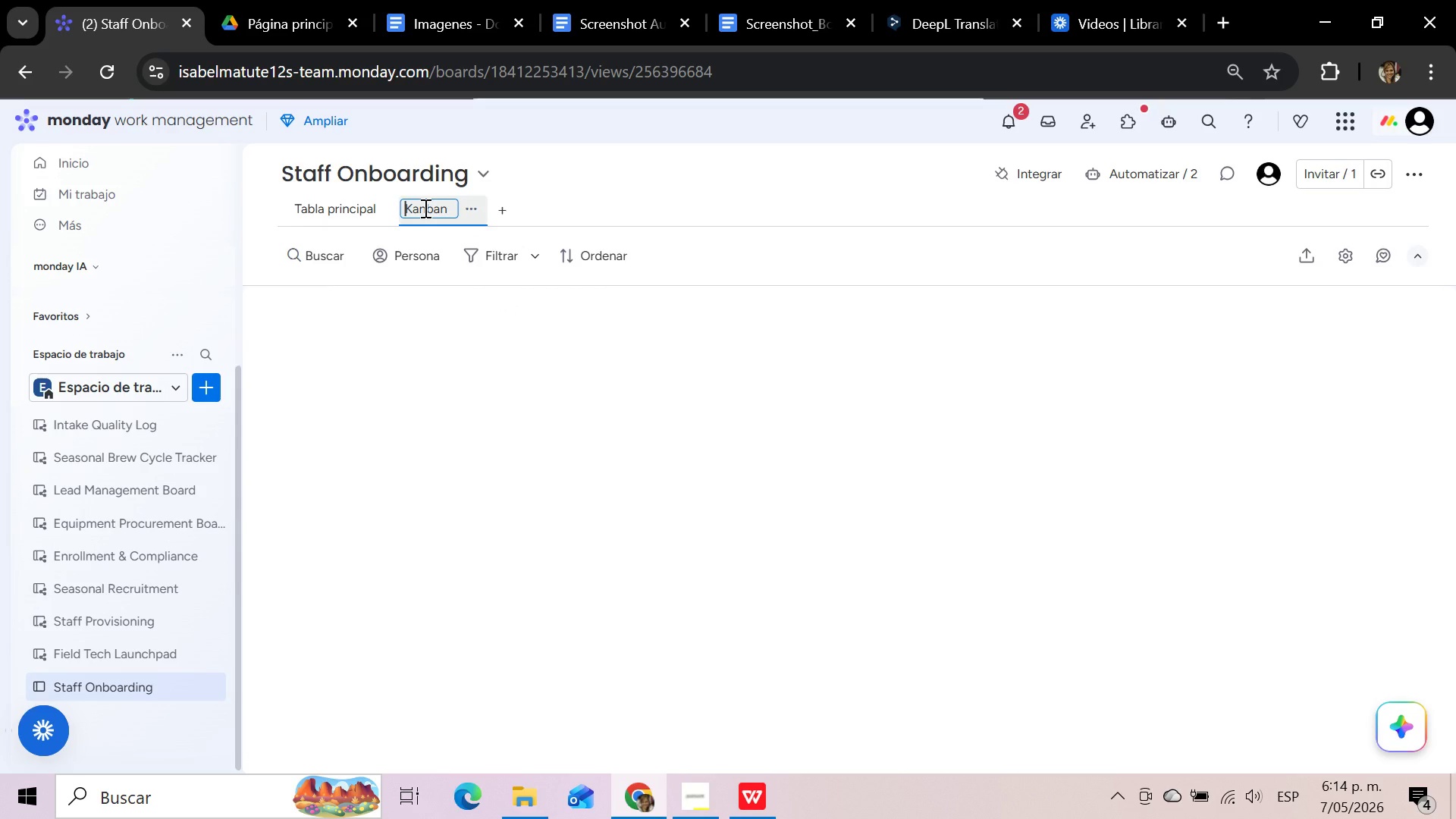 
type(Credentialing Status )
 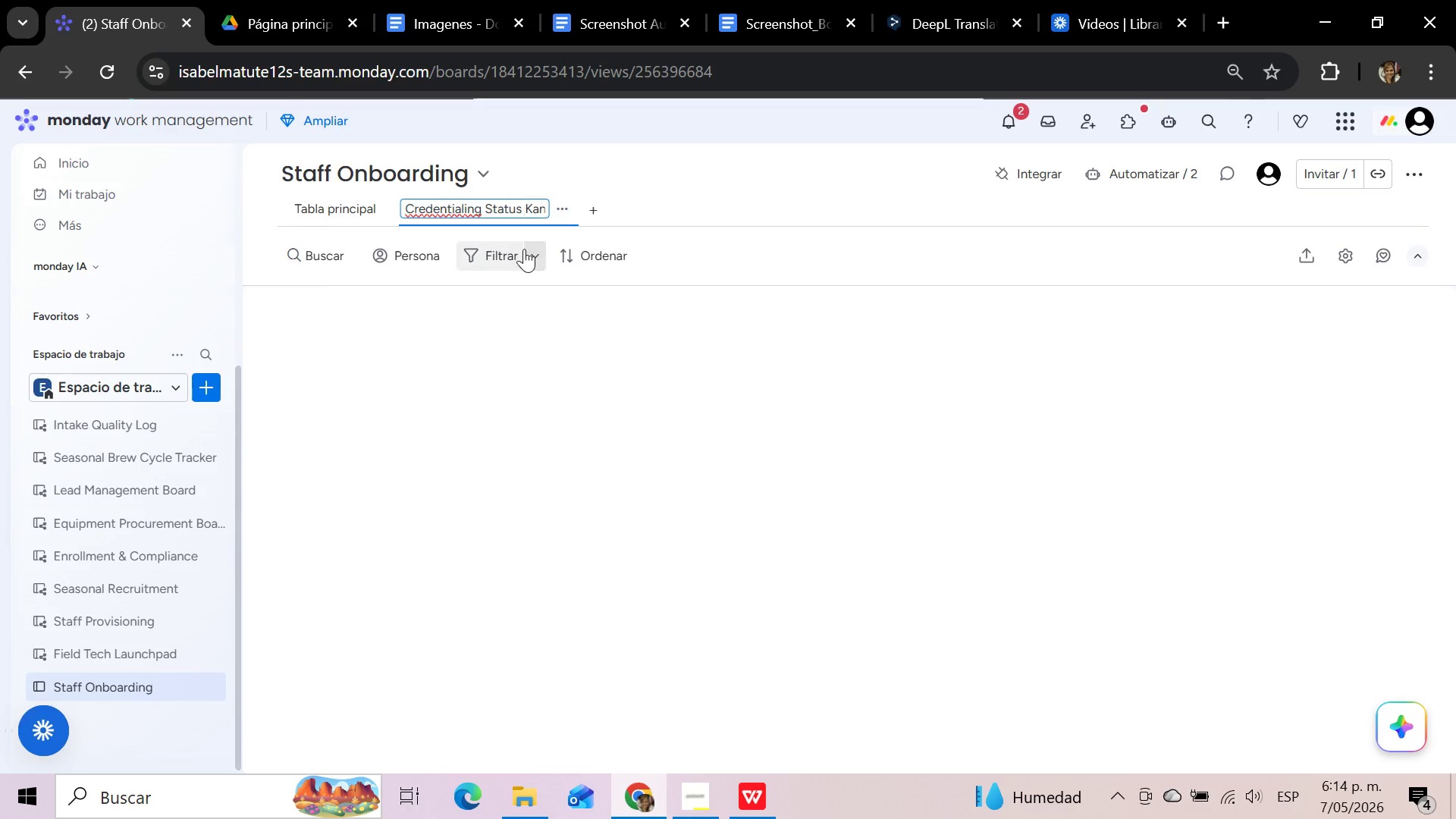 
left_click([585, 353])
 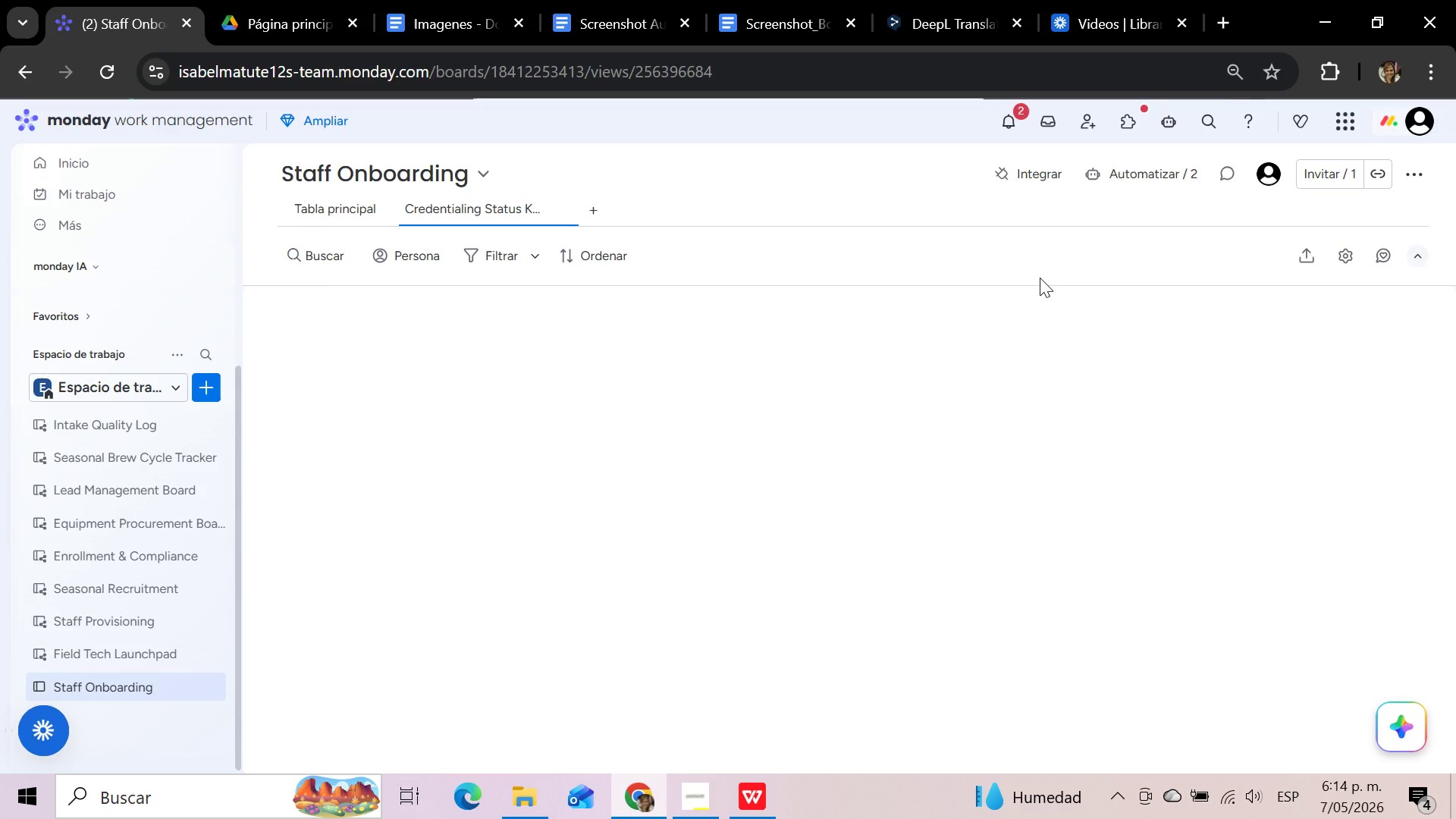 
scroll: coordinate [1034, 388], scroll_direction: up, amount: 1.0
 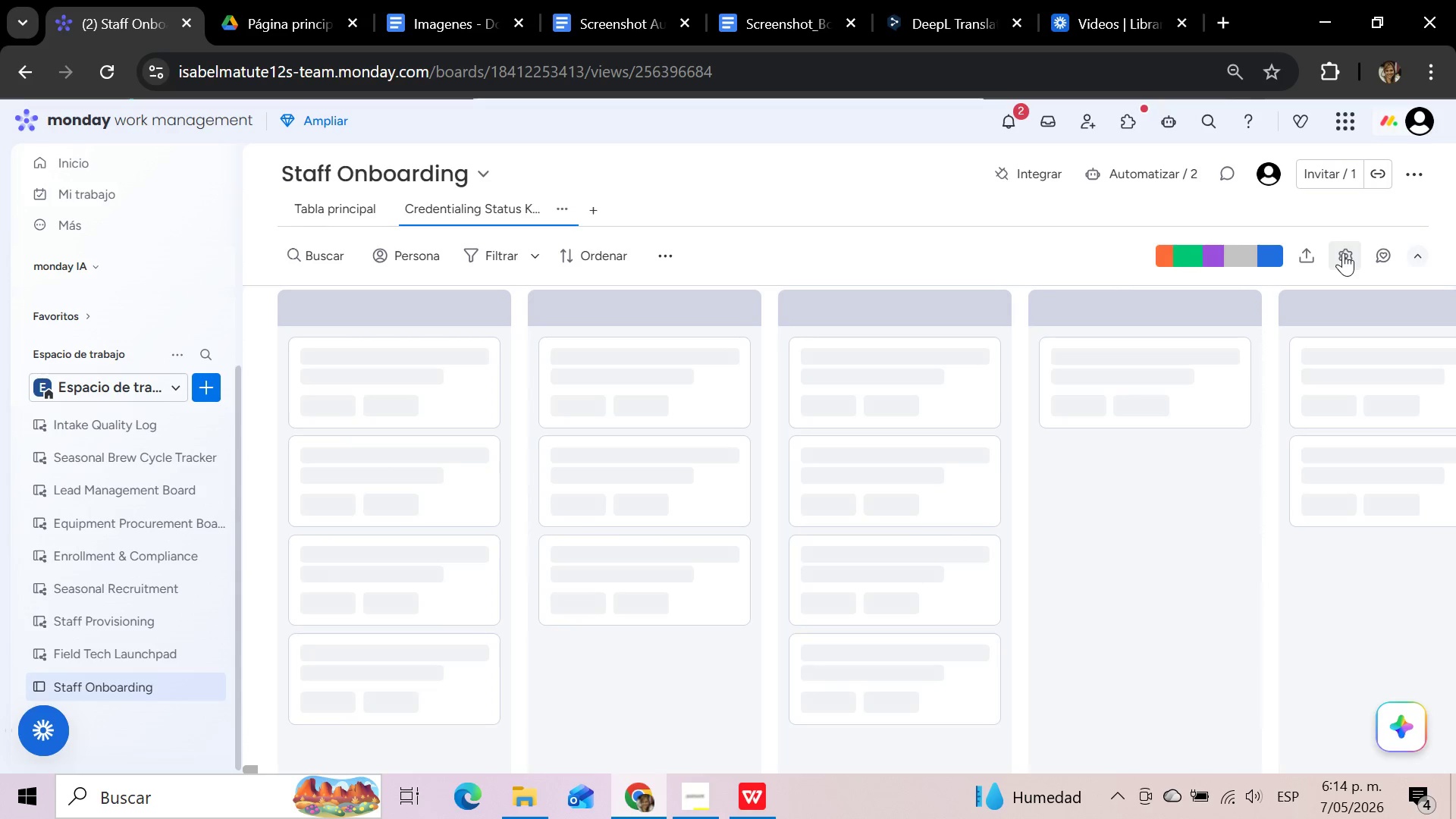 
left_click([1343, 253])
 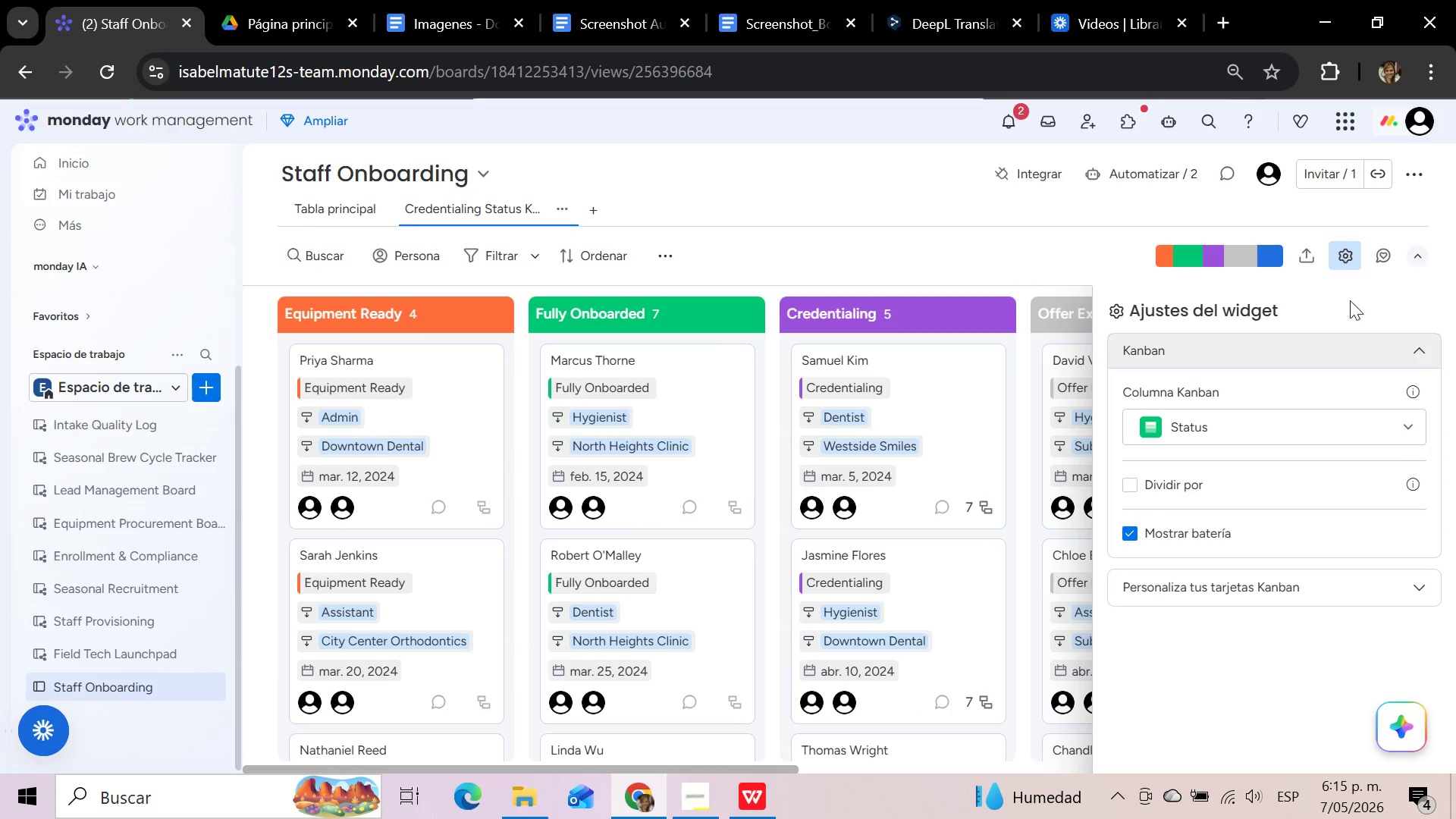 
wait(10.38)
 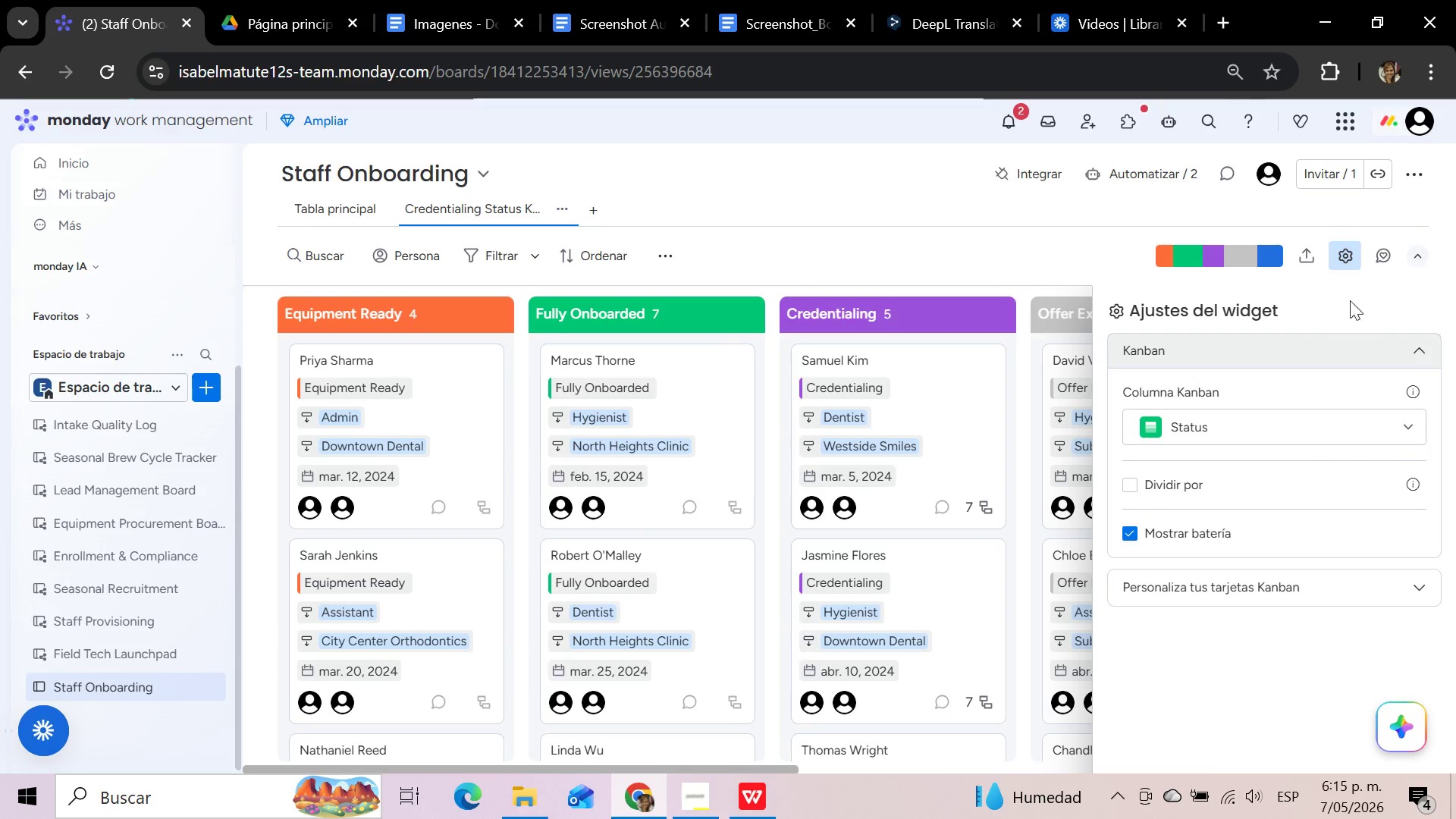 
left_click([1090, 248])
 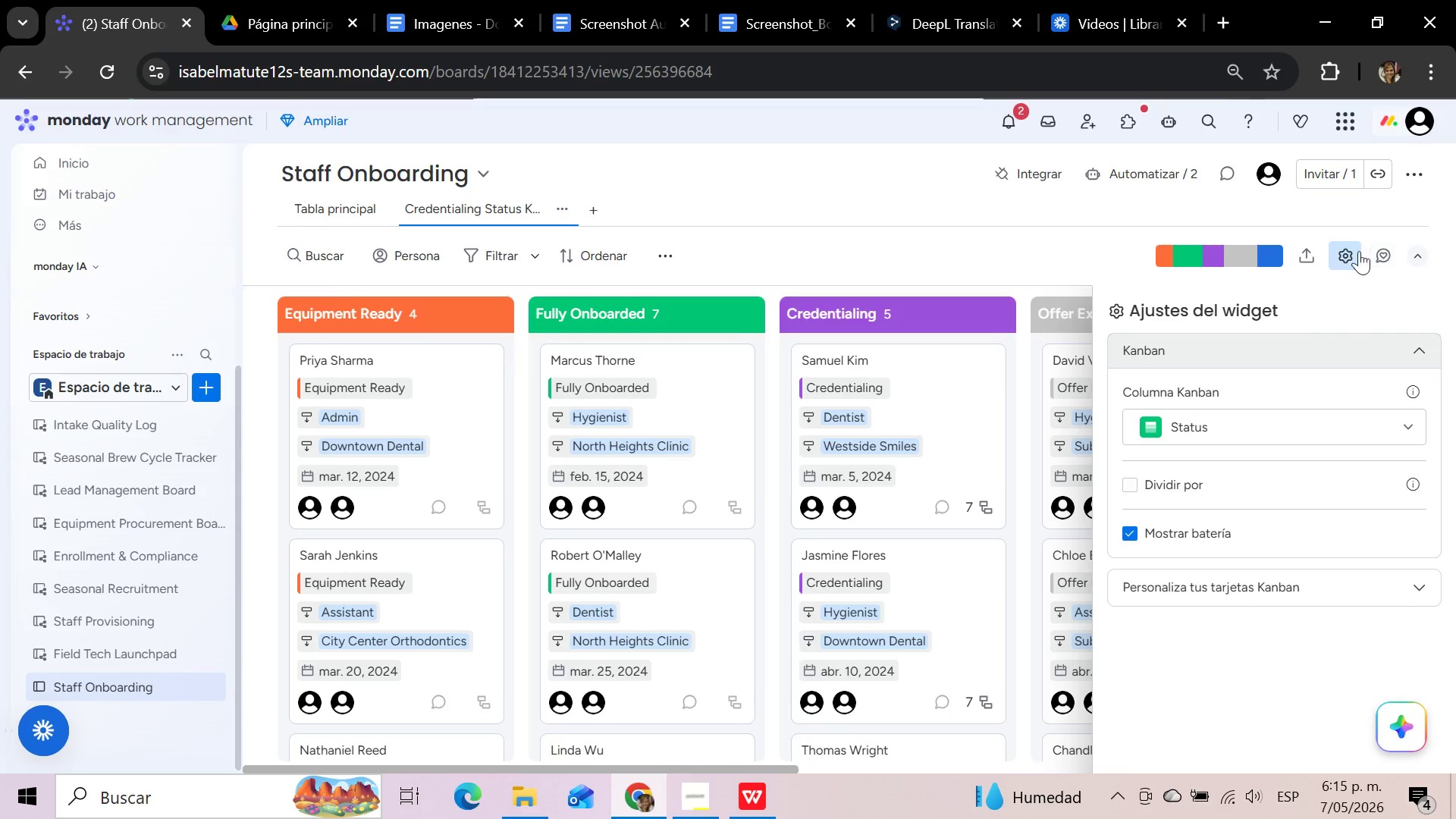 
left_click([1348, 248])
 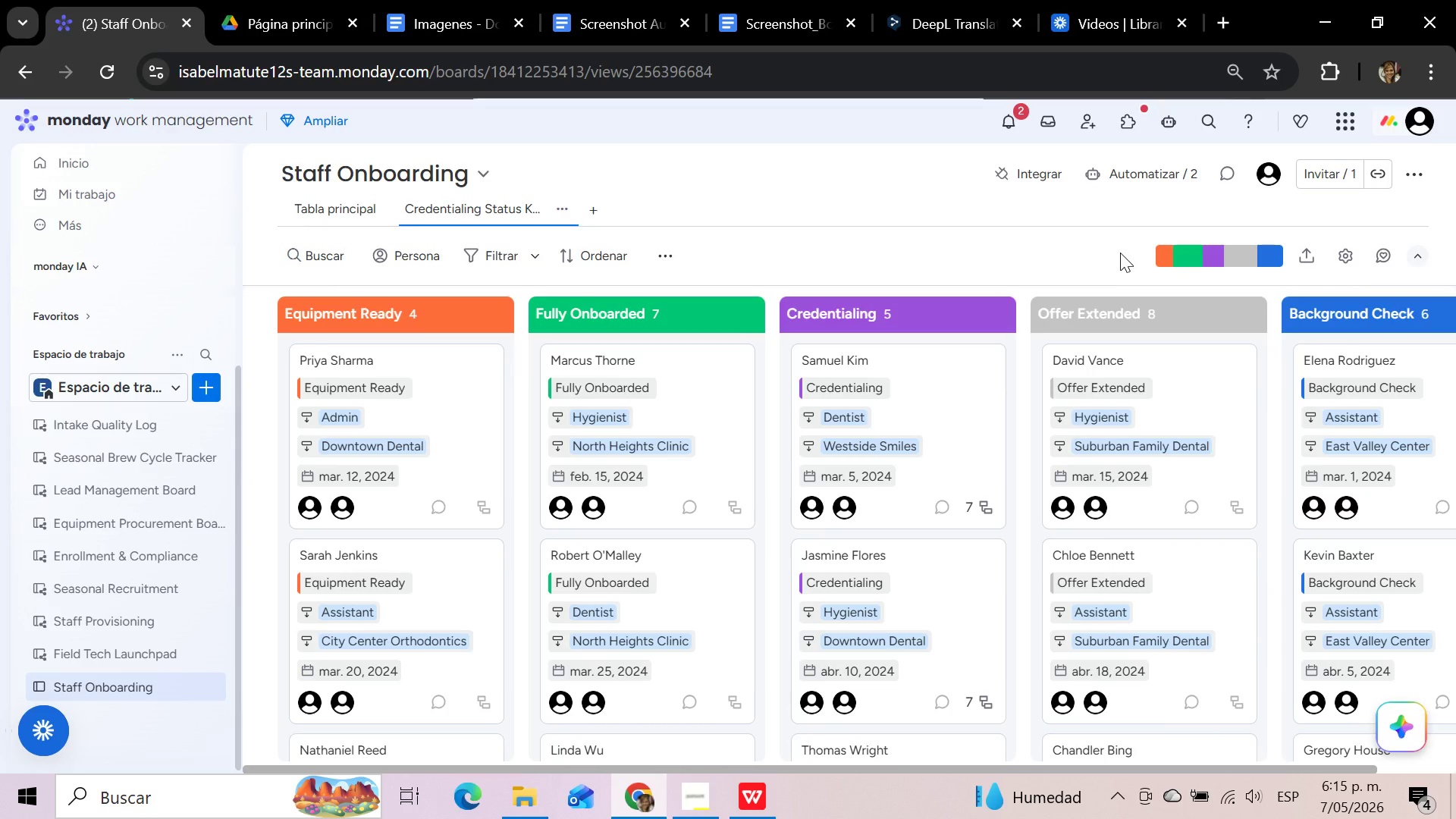 
scroll: coordinate [1100, 253], scroll_direction: up, amount: 3.0
 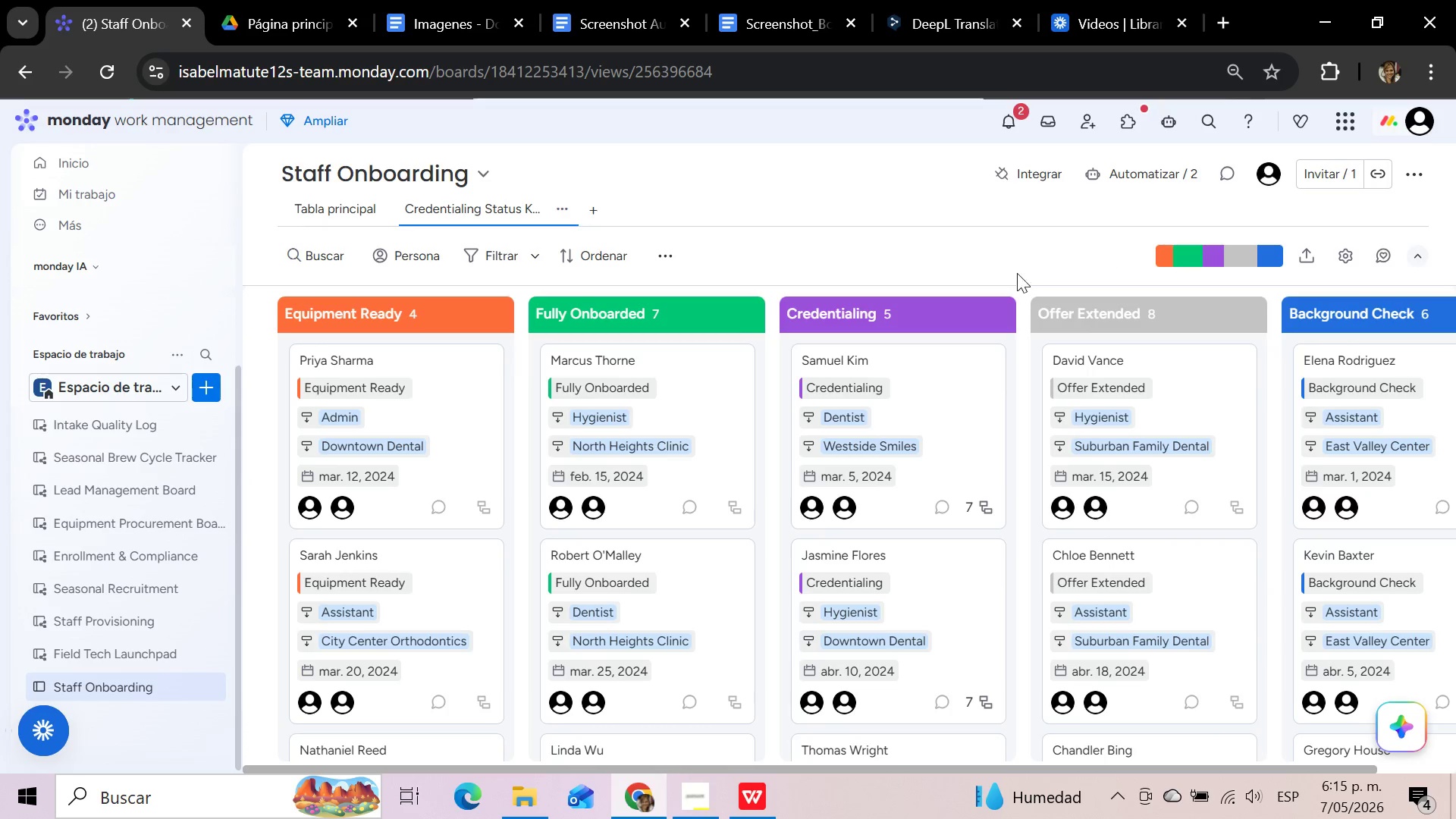 
scroll: coordinate [1006, 355], scroll_direction: down, amount: 3.0
 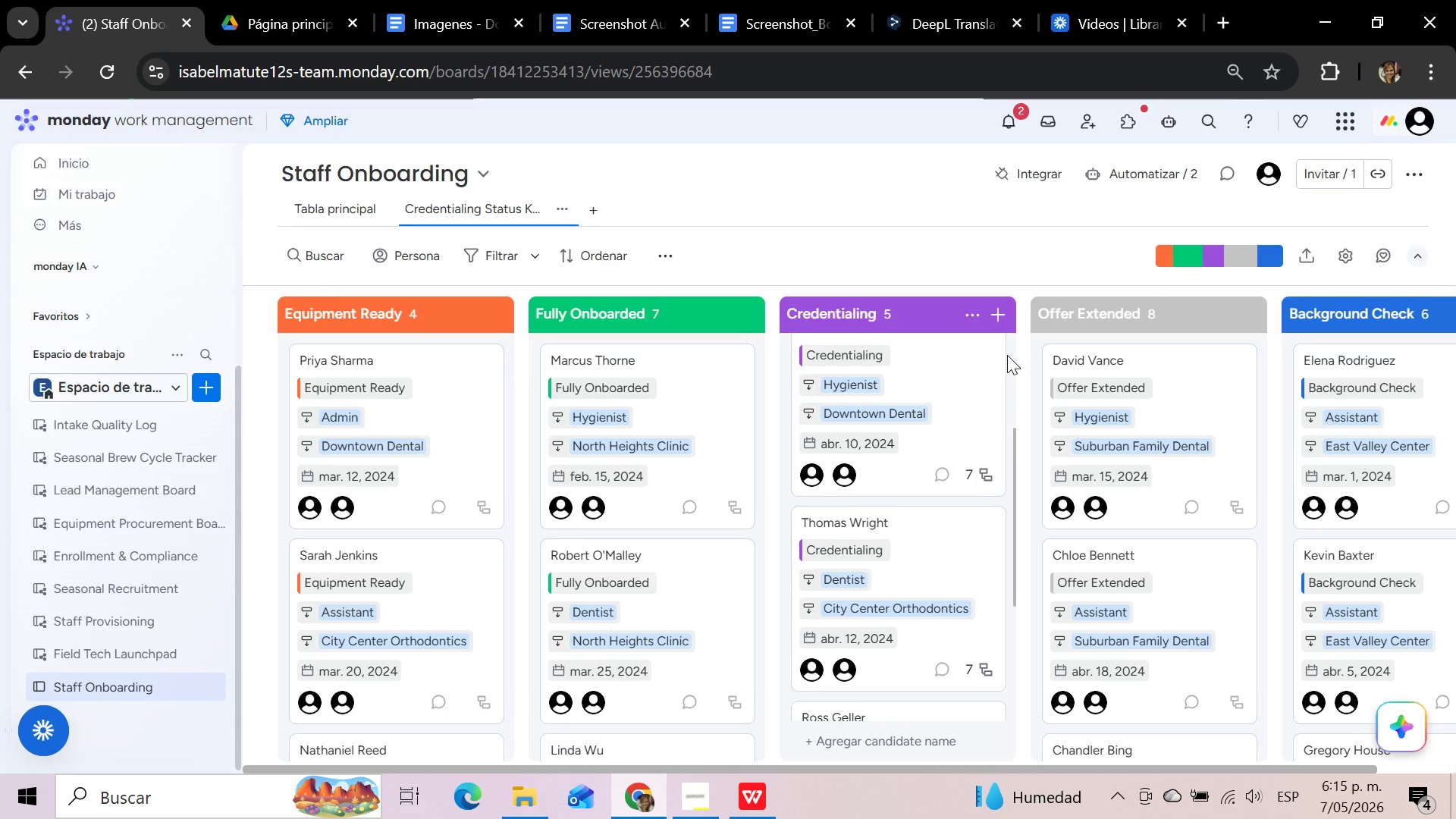 
scroll: coordinate [1003, 488], scroll_direction: up, amount: 7.0
 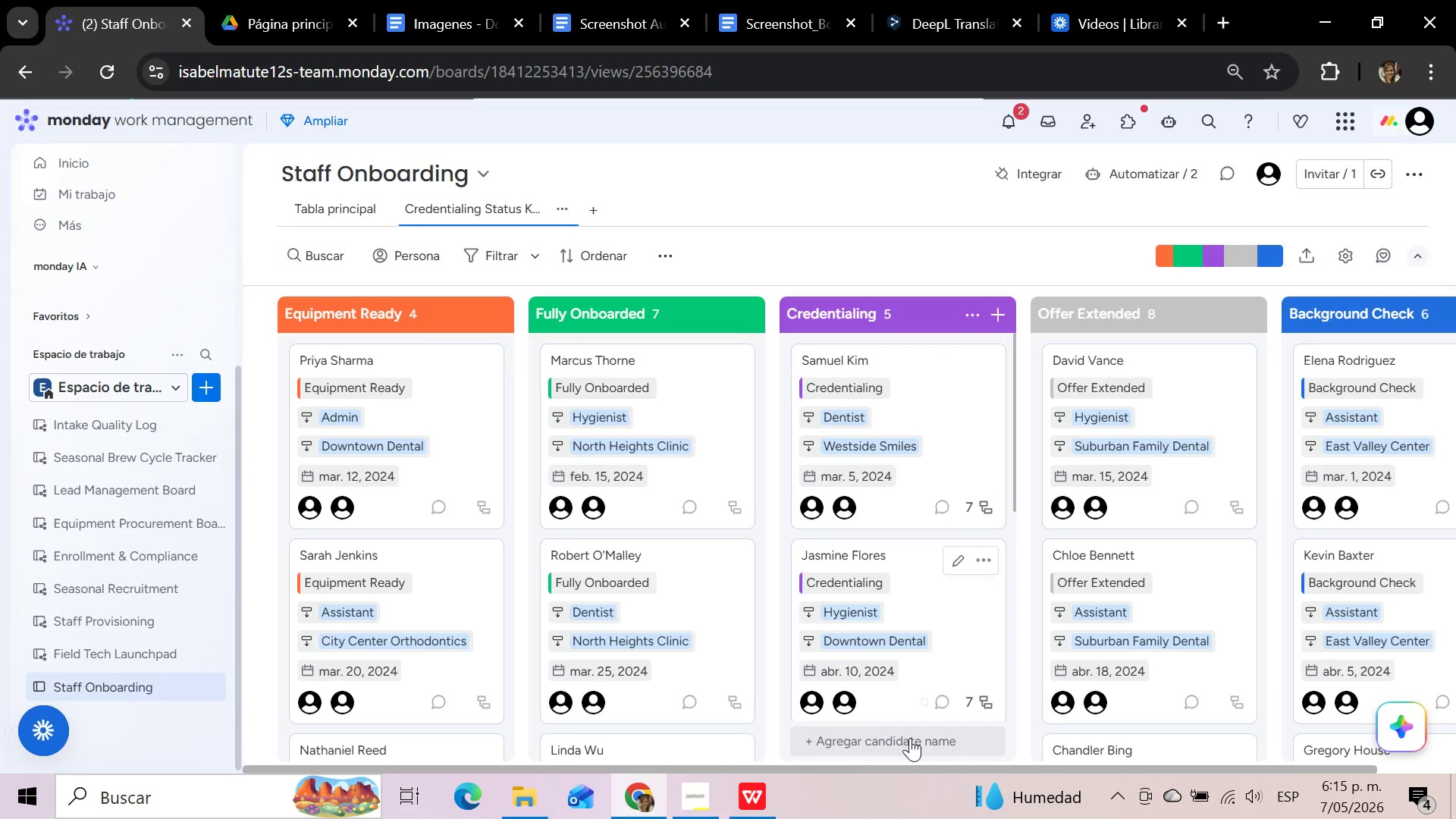 
mouse_move([900, 745])
 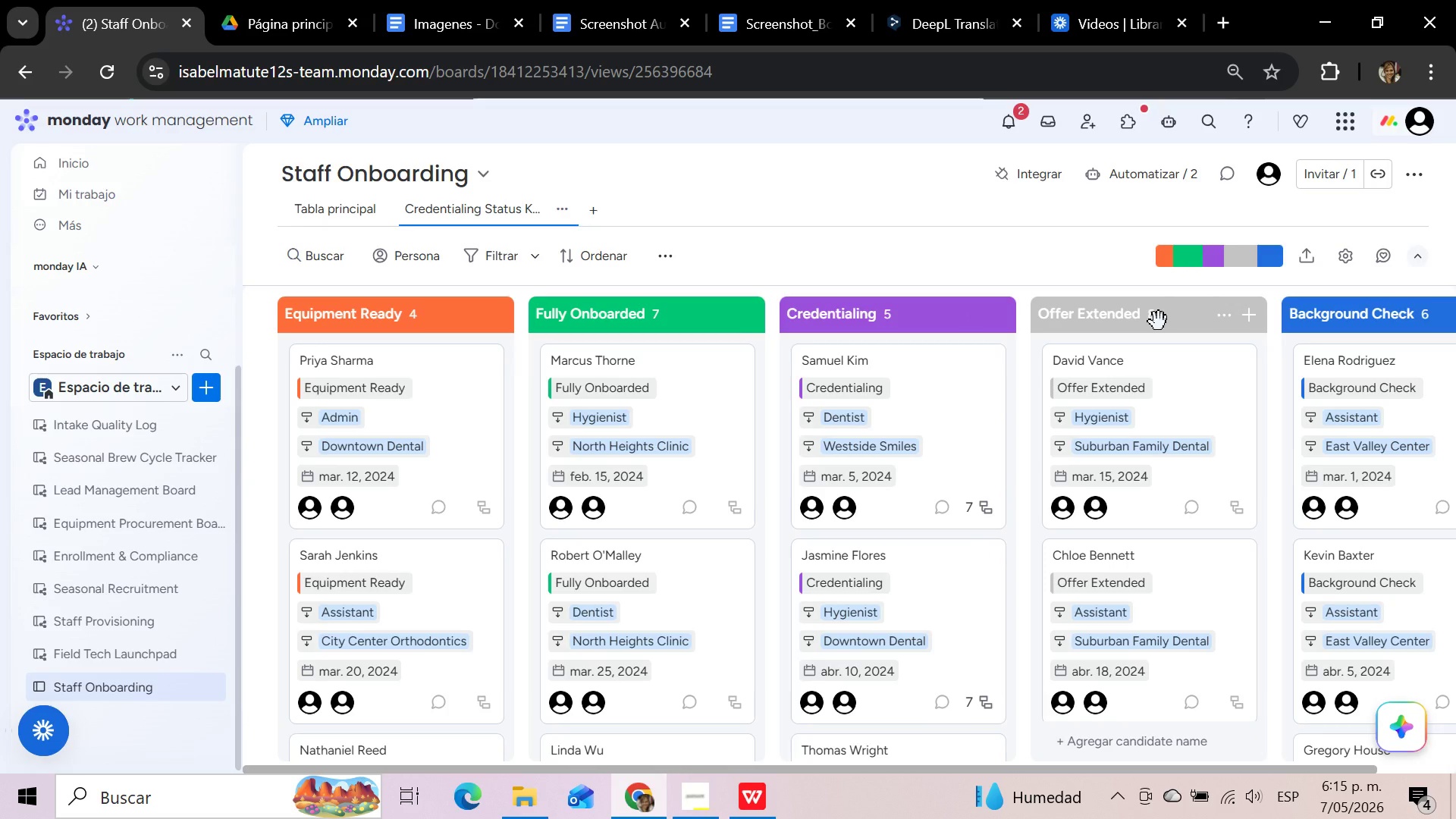 
left_click_drag(start_coordinate=[1159, 322], to_coordinate=[314, 320])
 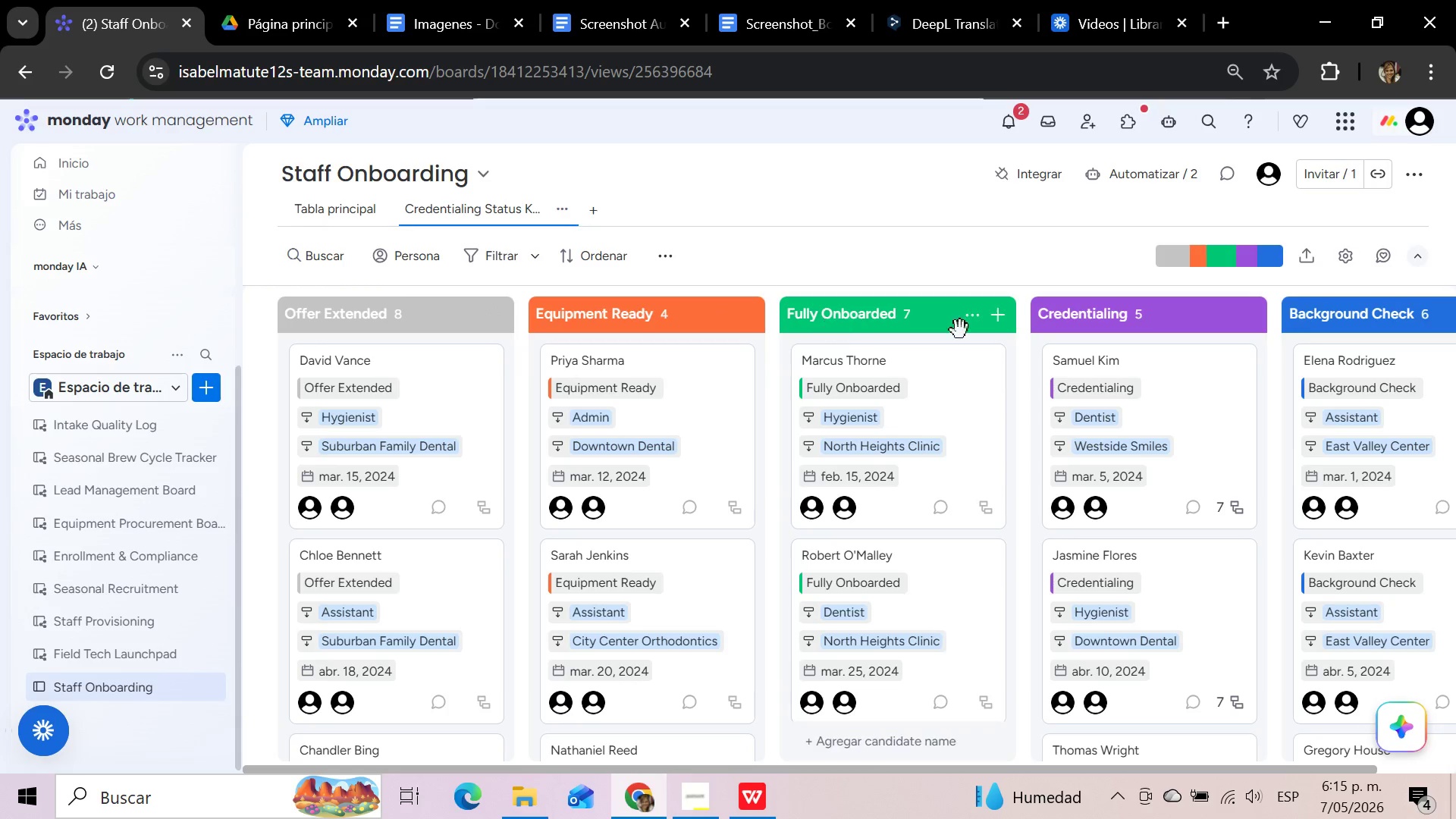 
left_click_drag(start_coordinate=[1382, 323], to_coordinate=[626, 312])
 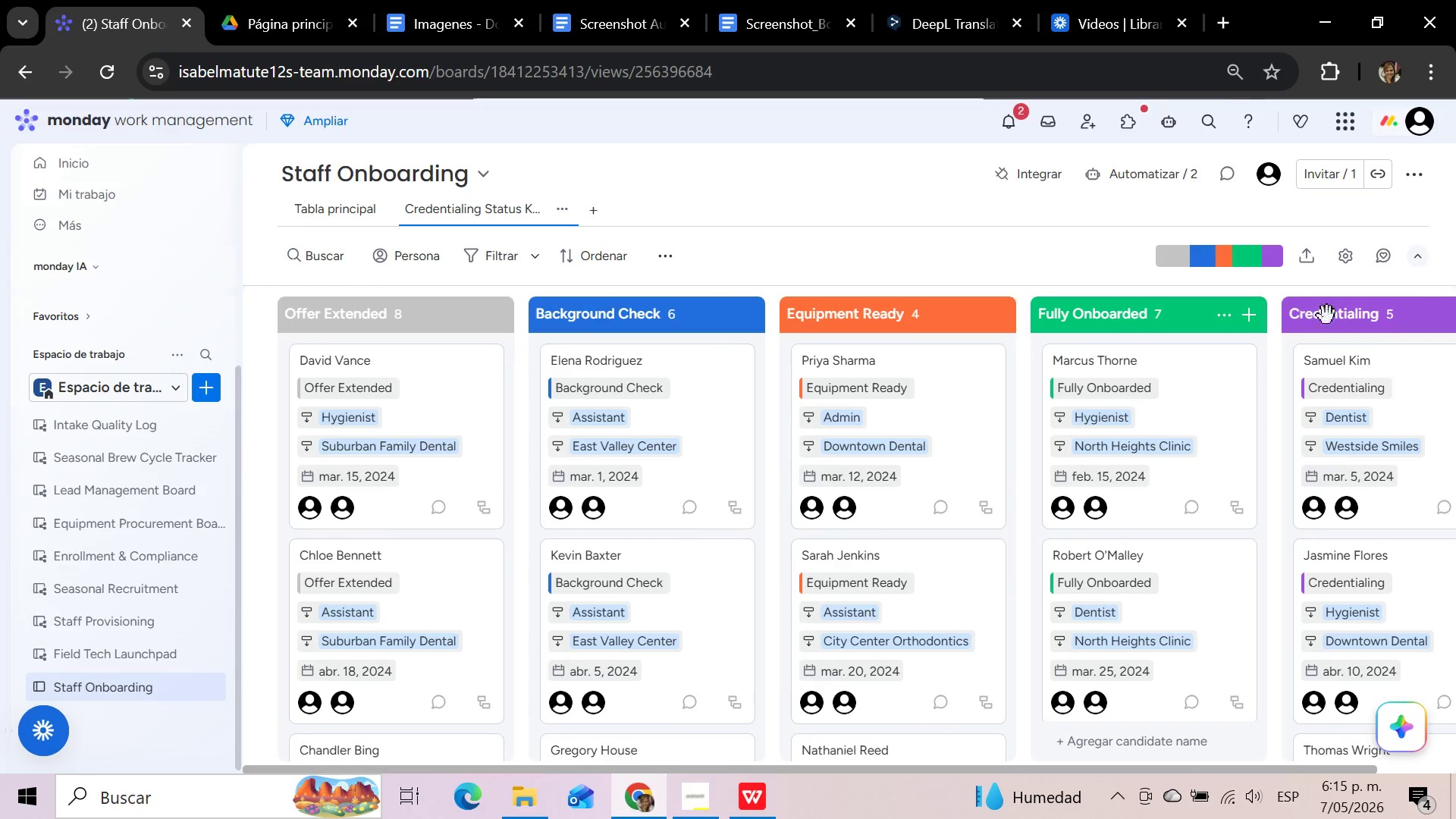 
left_click_drag(start_coordinate=[1358, 319], to_coordinate=[832, 313])
 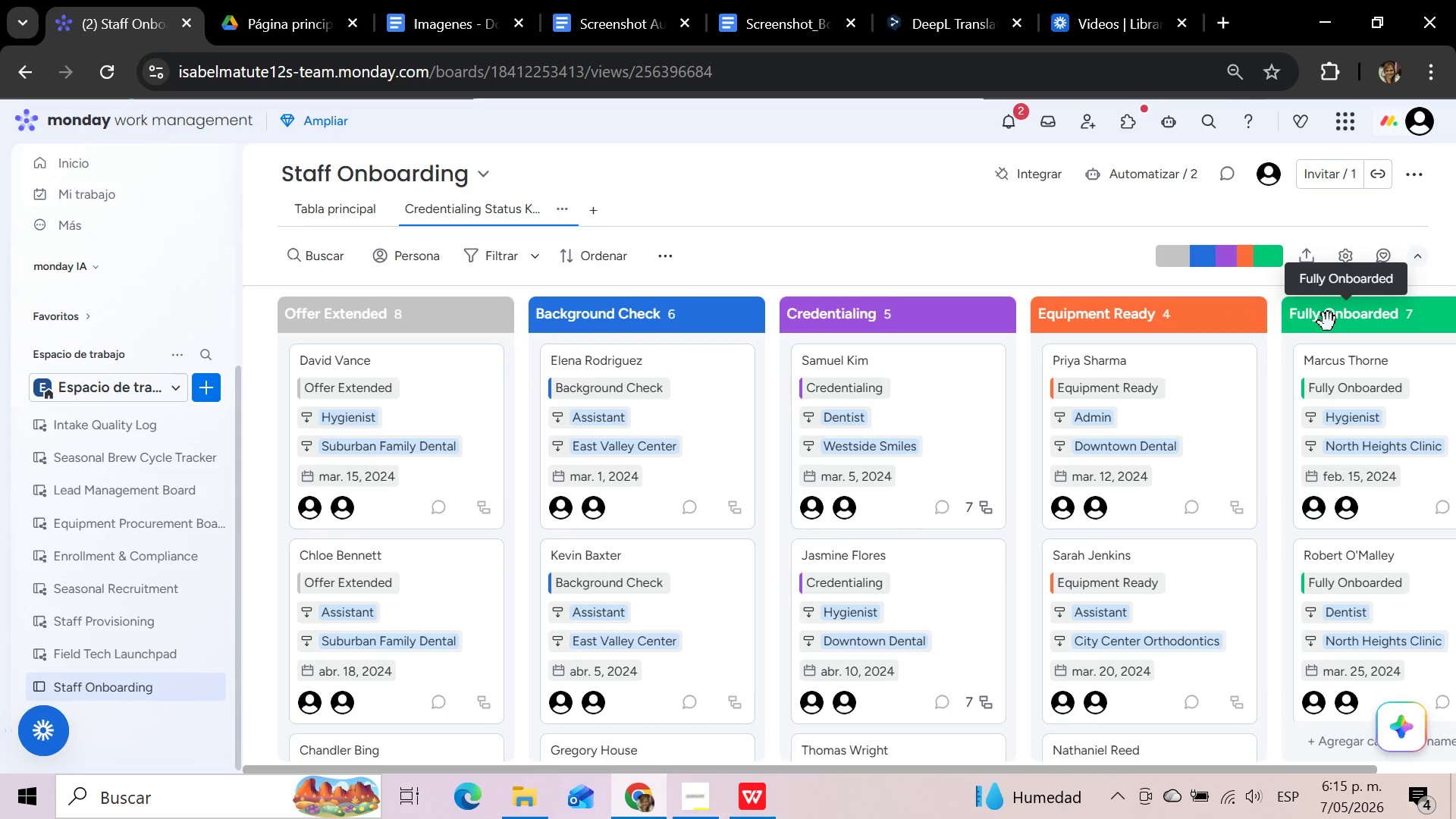 
scroll: coordinate [1328, 322], scroll_direction: down, amount: 1.0
 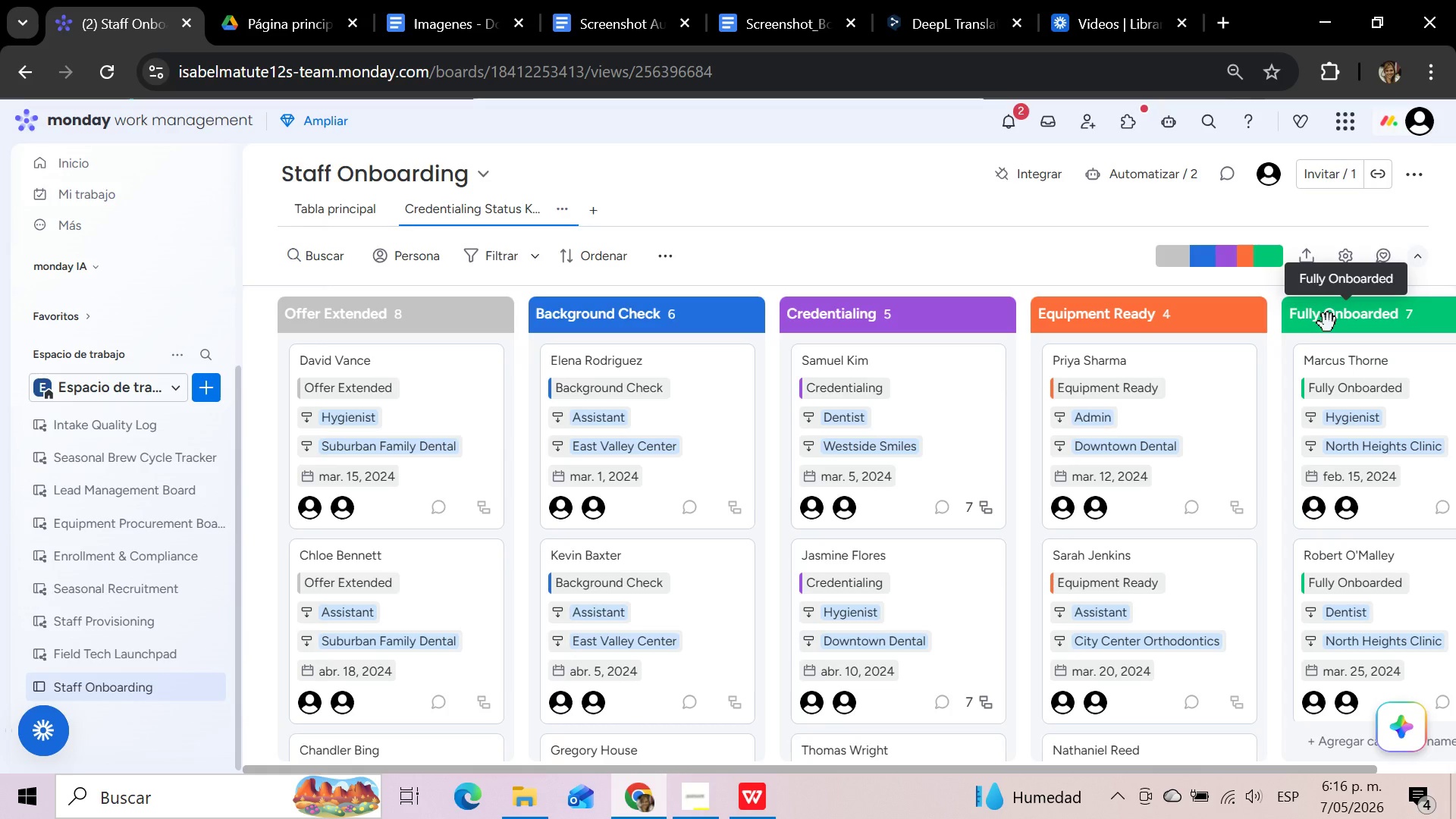 
wait(26.38)
 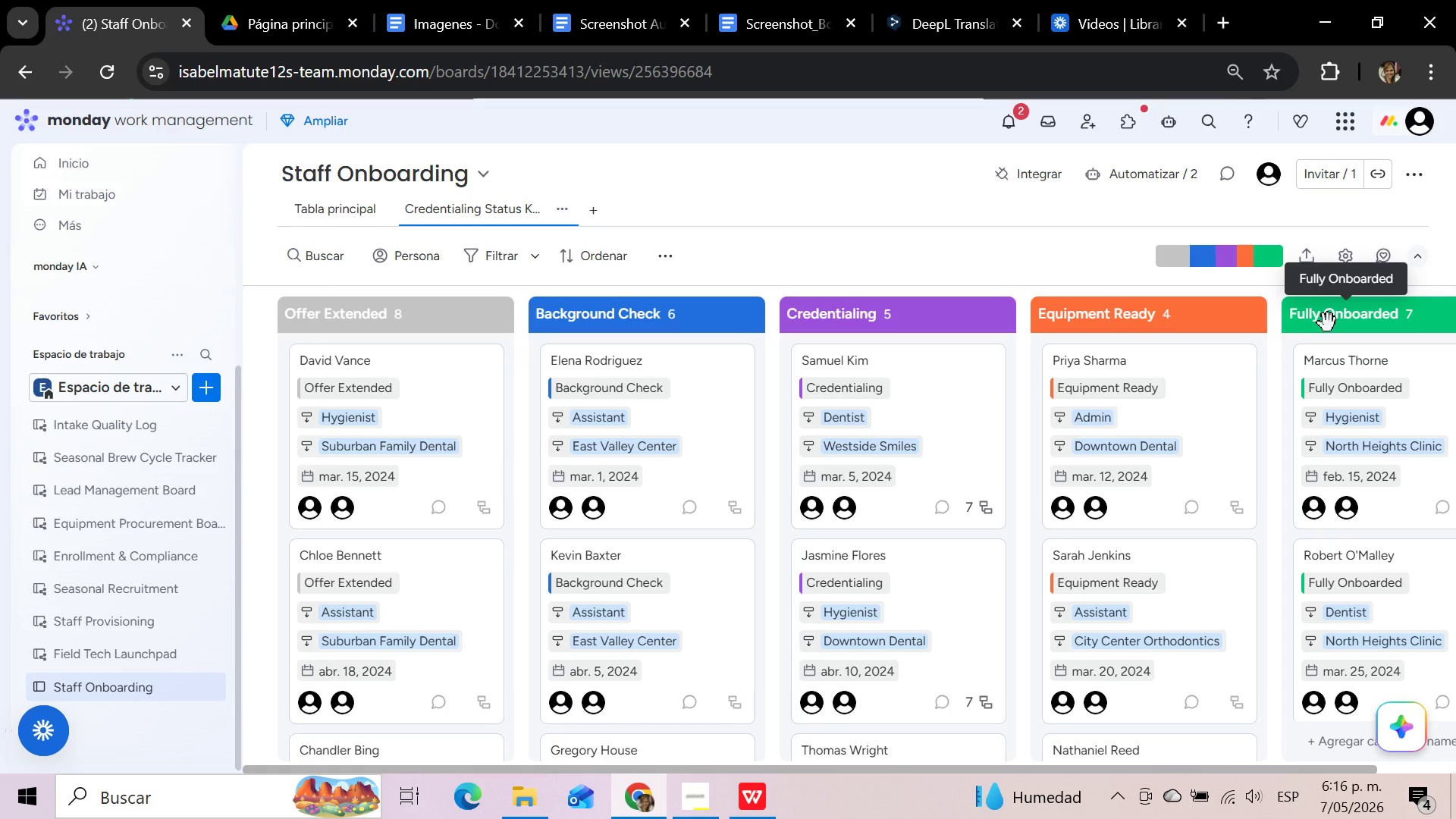 
scroll: coordinate [1328, 323], scroll_direction: up, amount: 3.0
 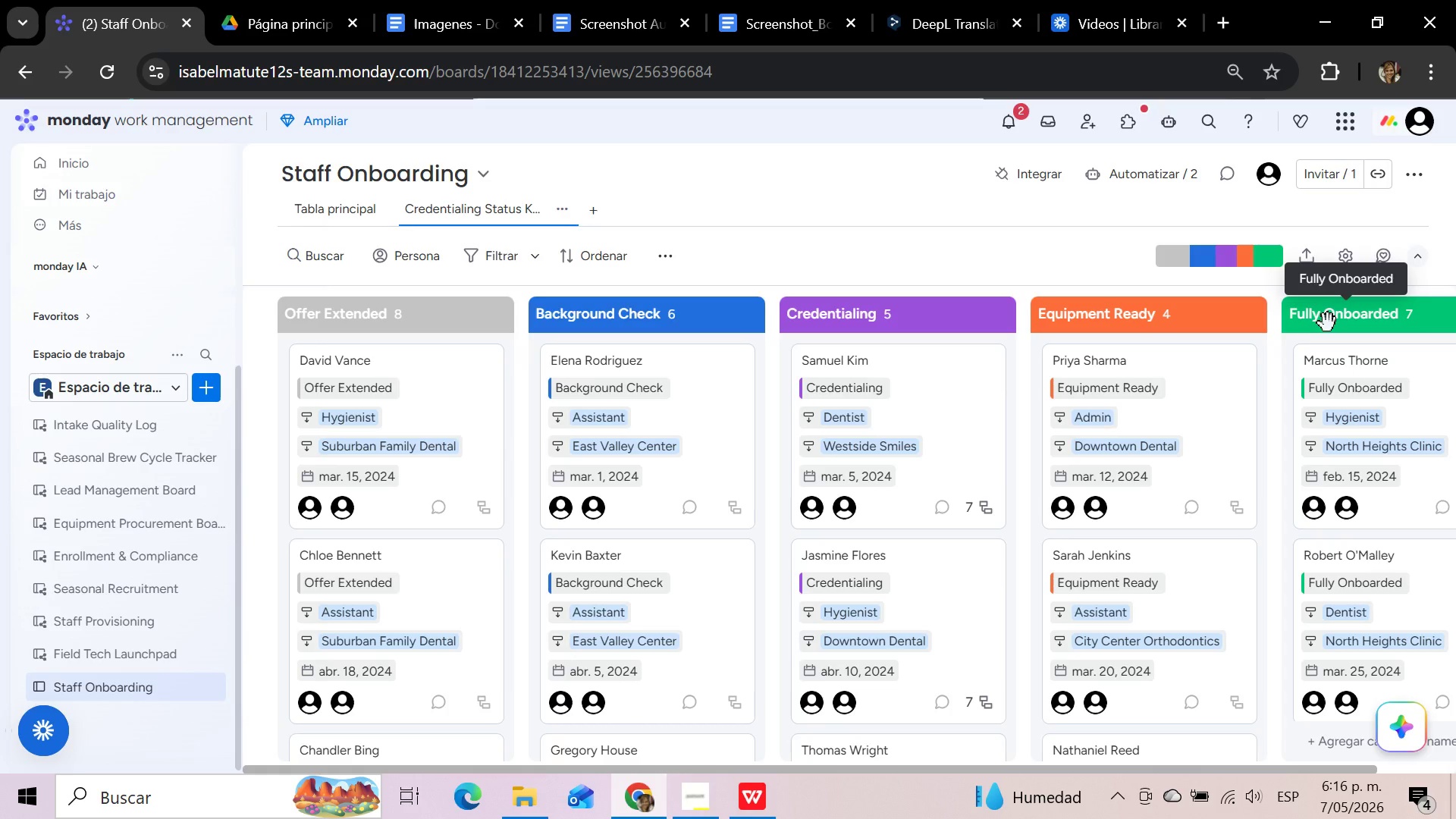 
scroll: coordinate [1328, 323], scroll_direction: down, amount: 3.0
 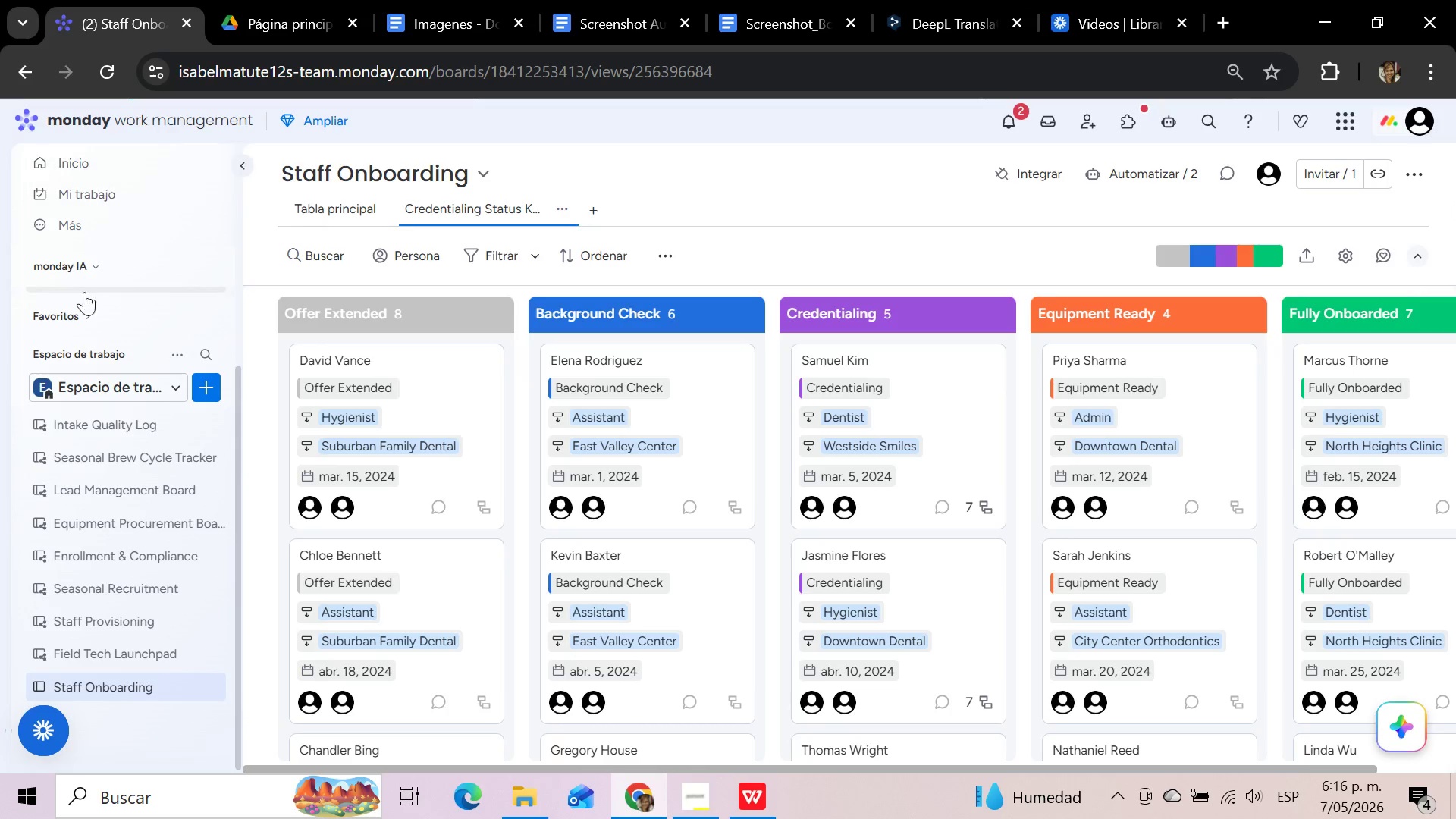 
left_click([601, 212])
 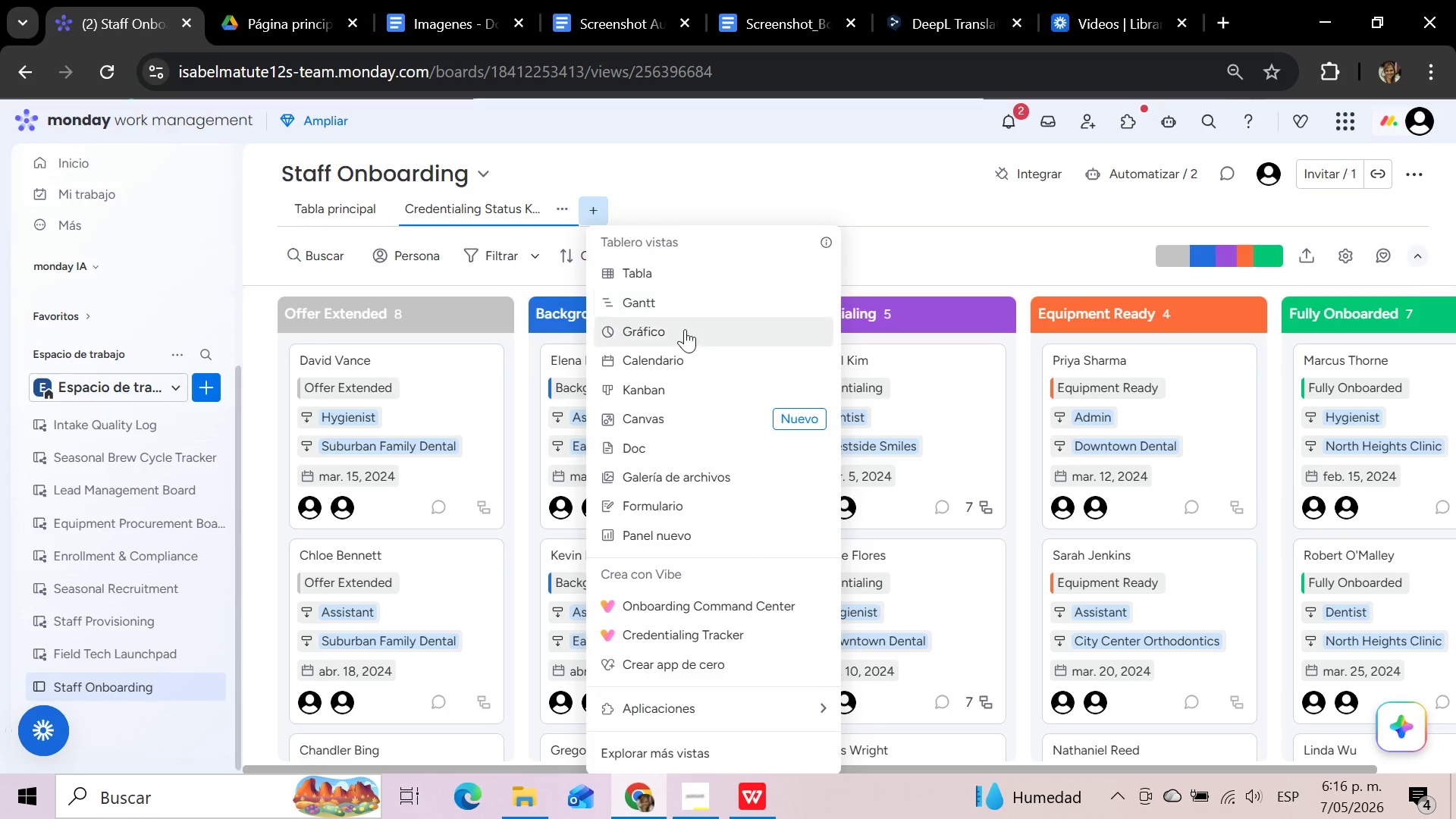 
left_click([679, 364])
 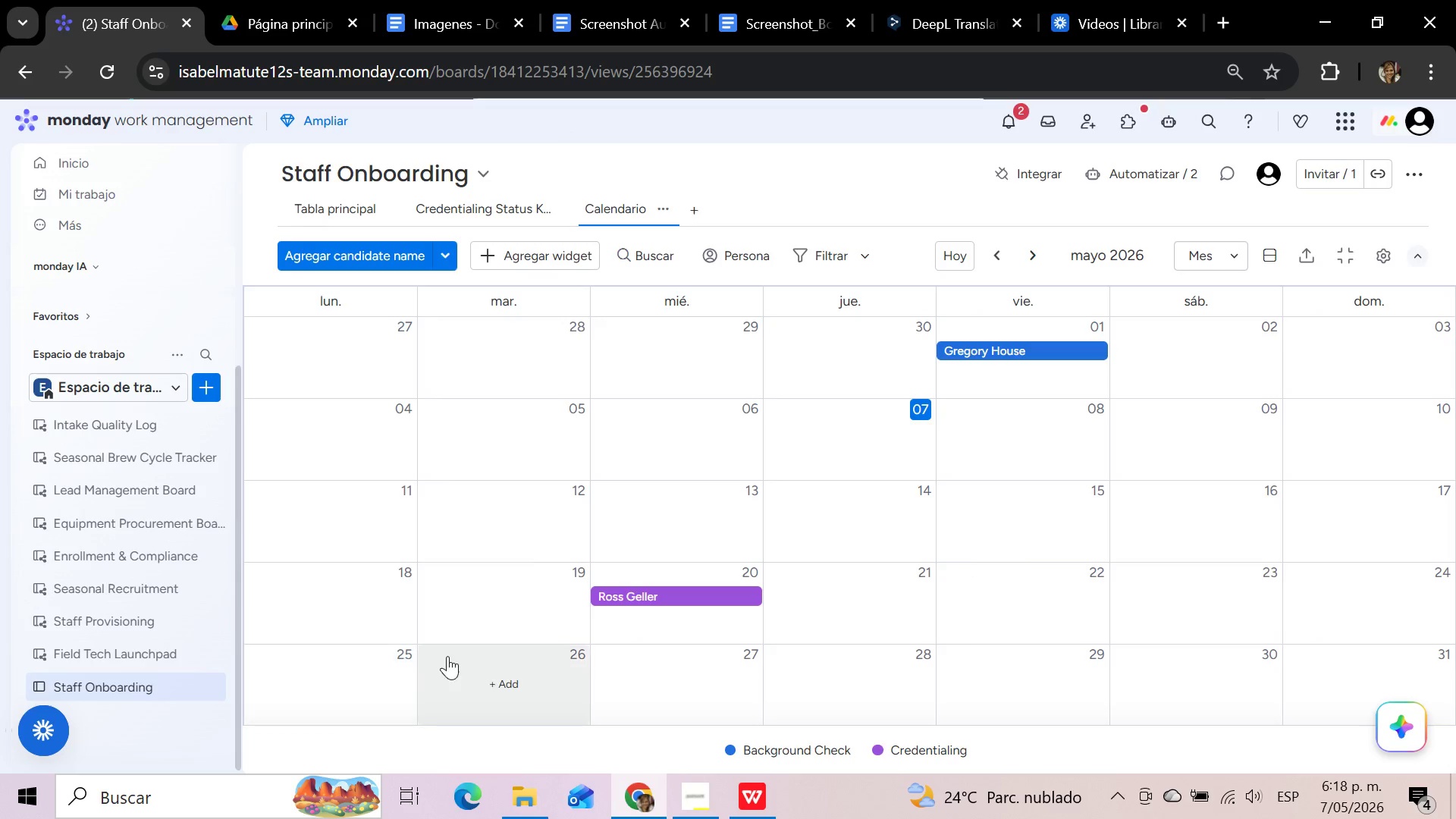 
wait(161.97)
 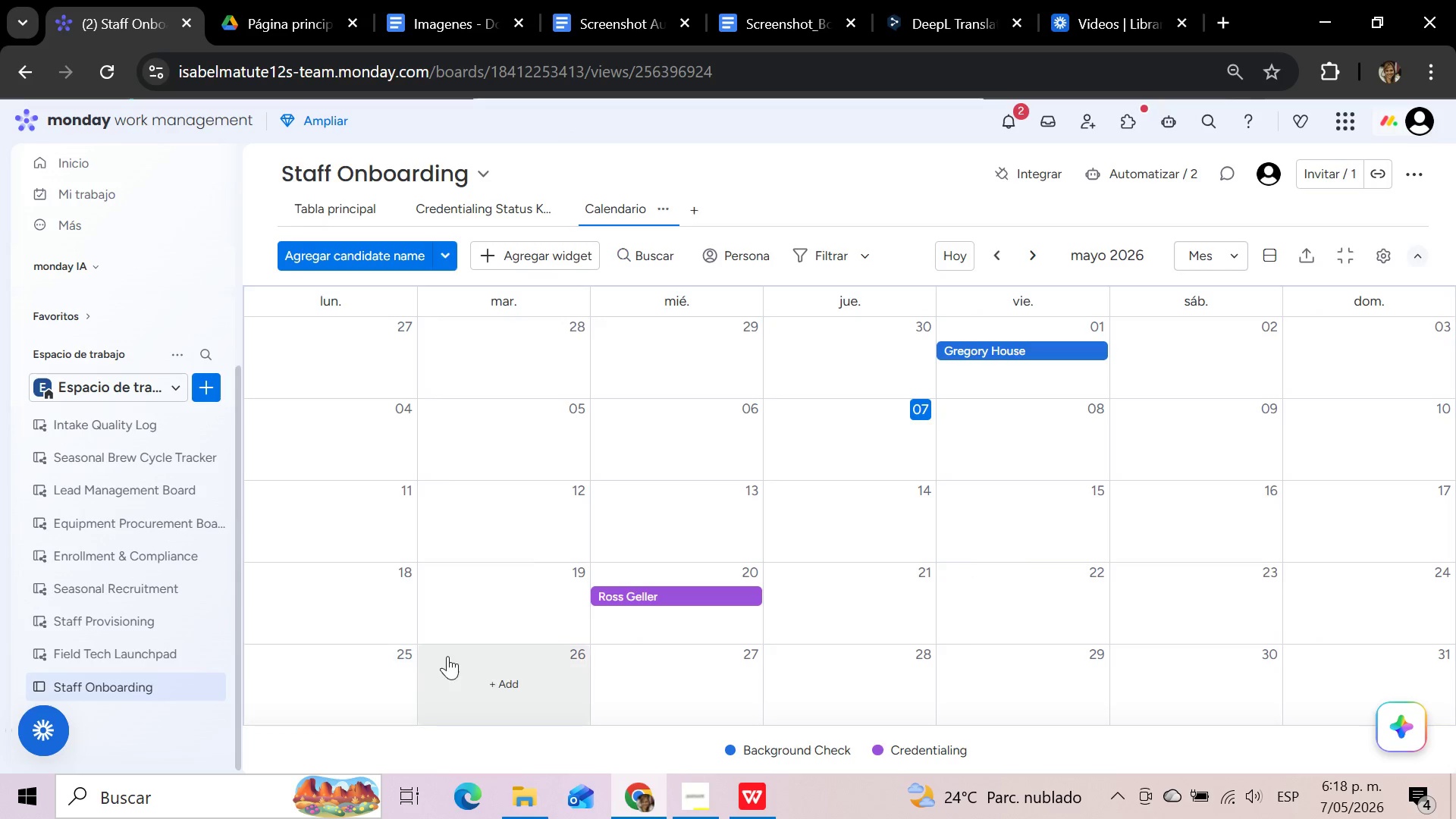 
left_click([1383, 262])
 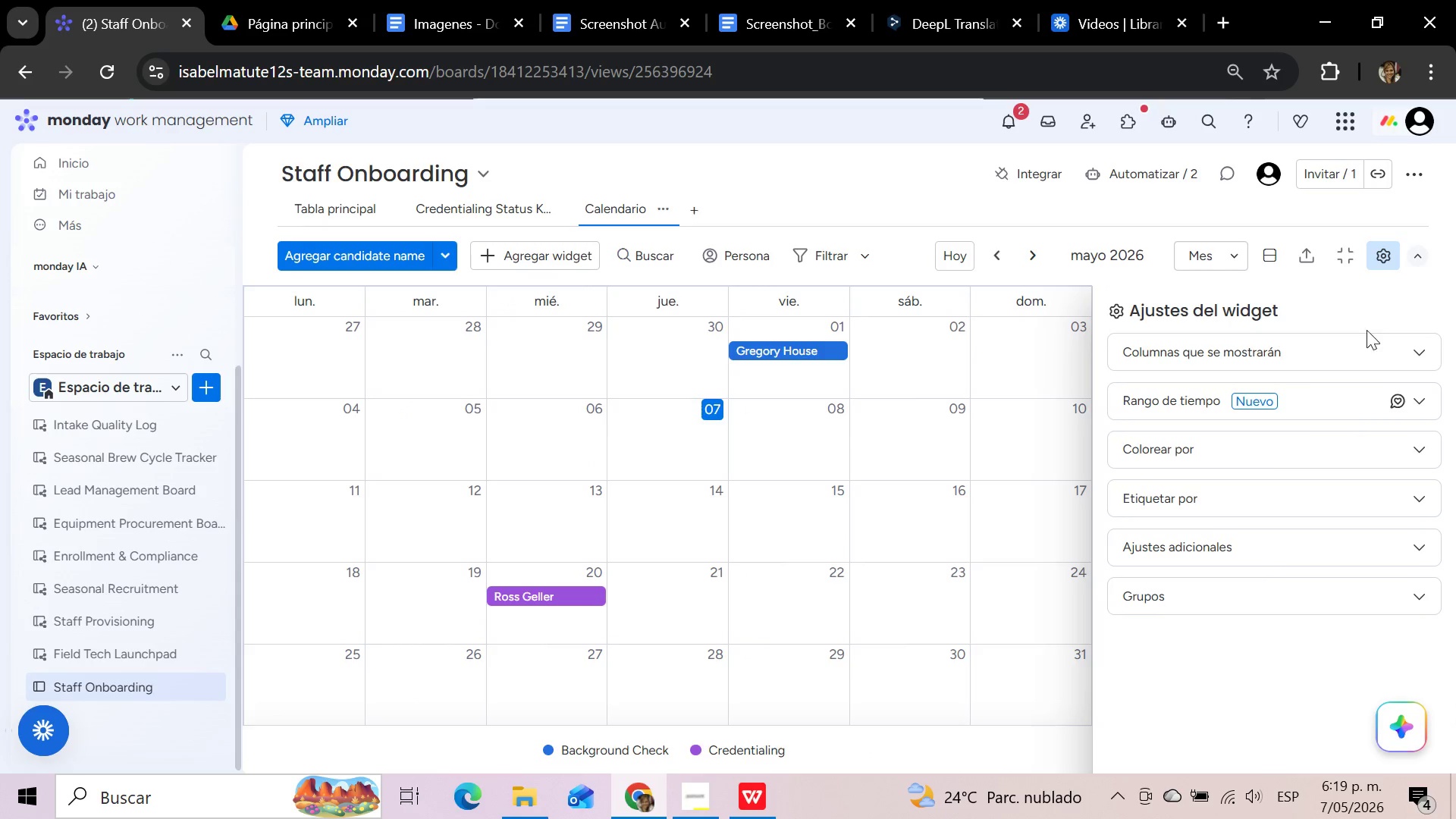 
left_click([1362, 351])
 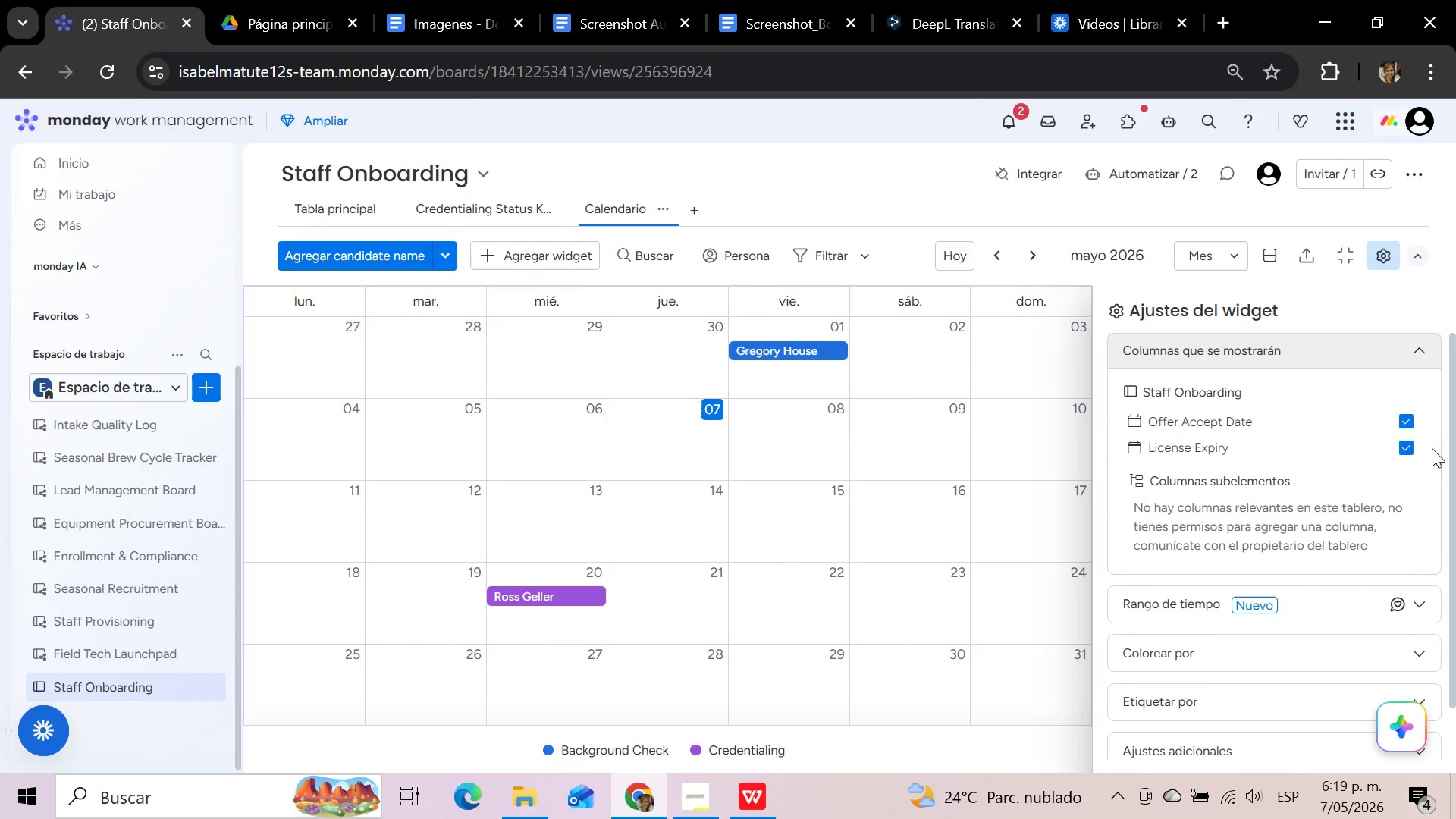 
left_click([1410, 445])
 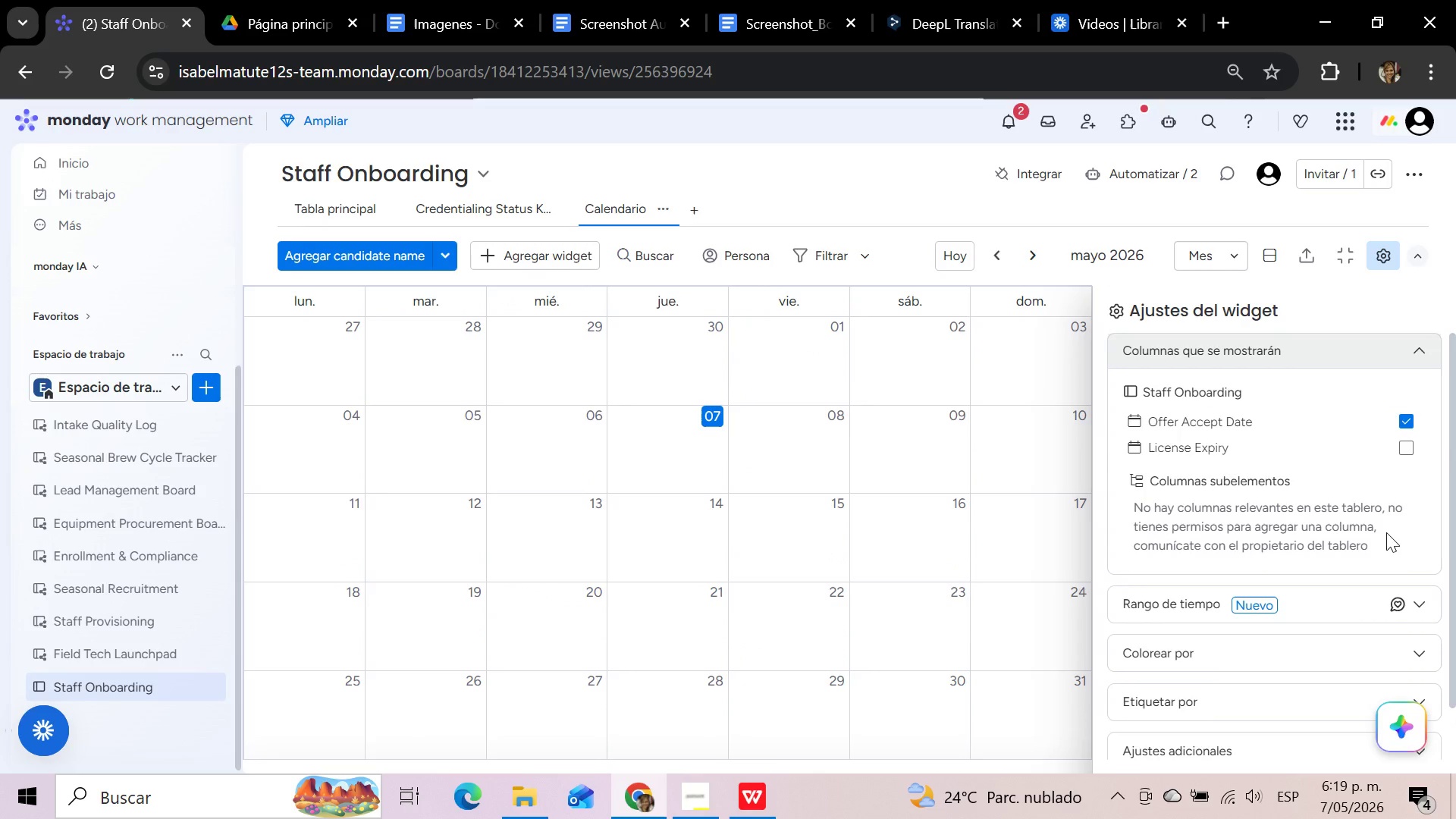 
wait(10.11)
 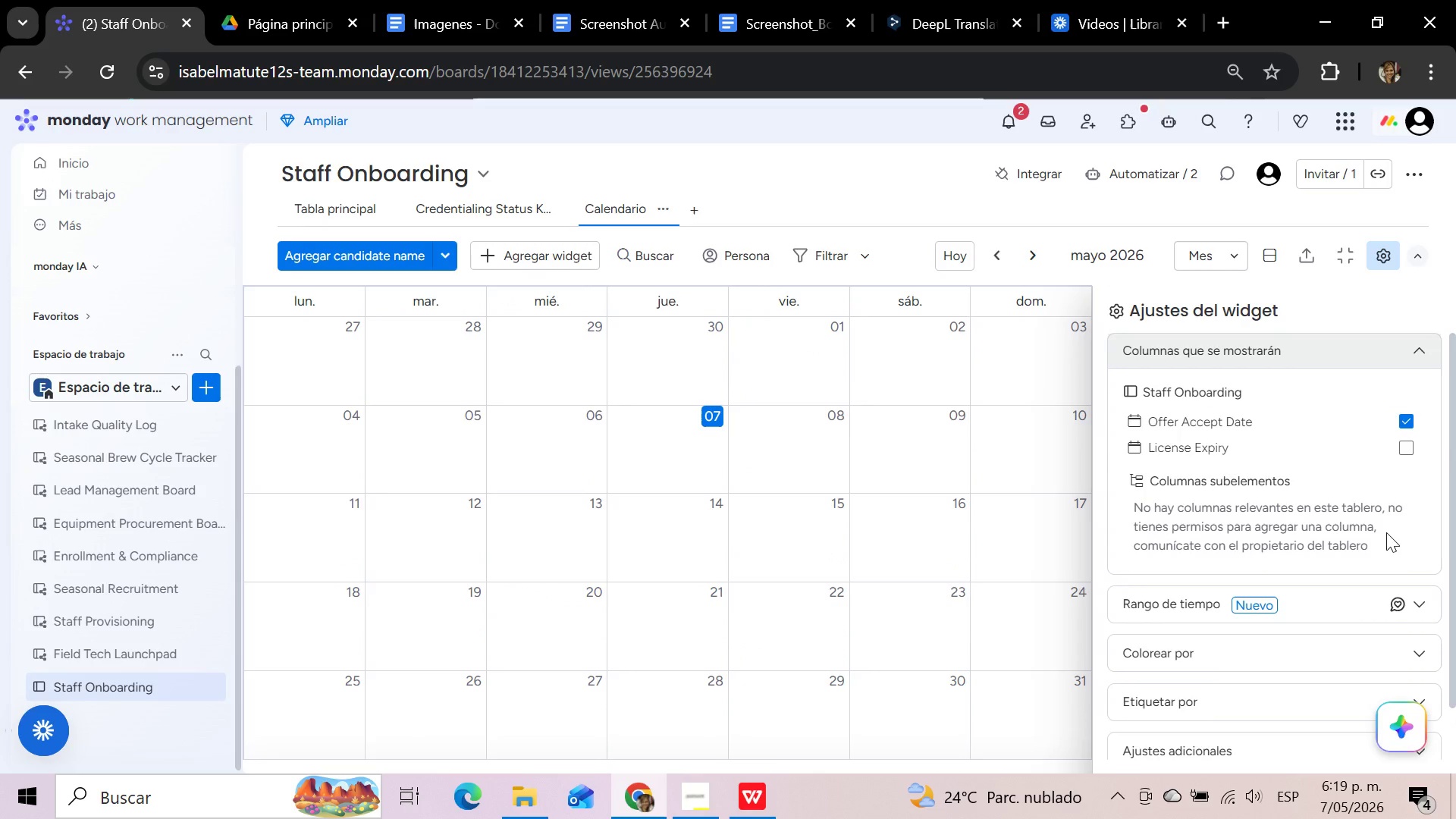 
left_click([1421, 351])
 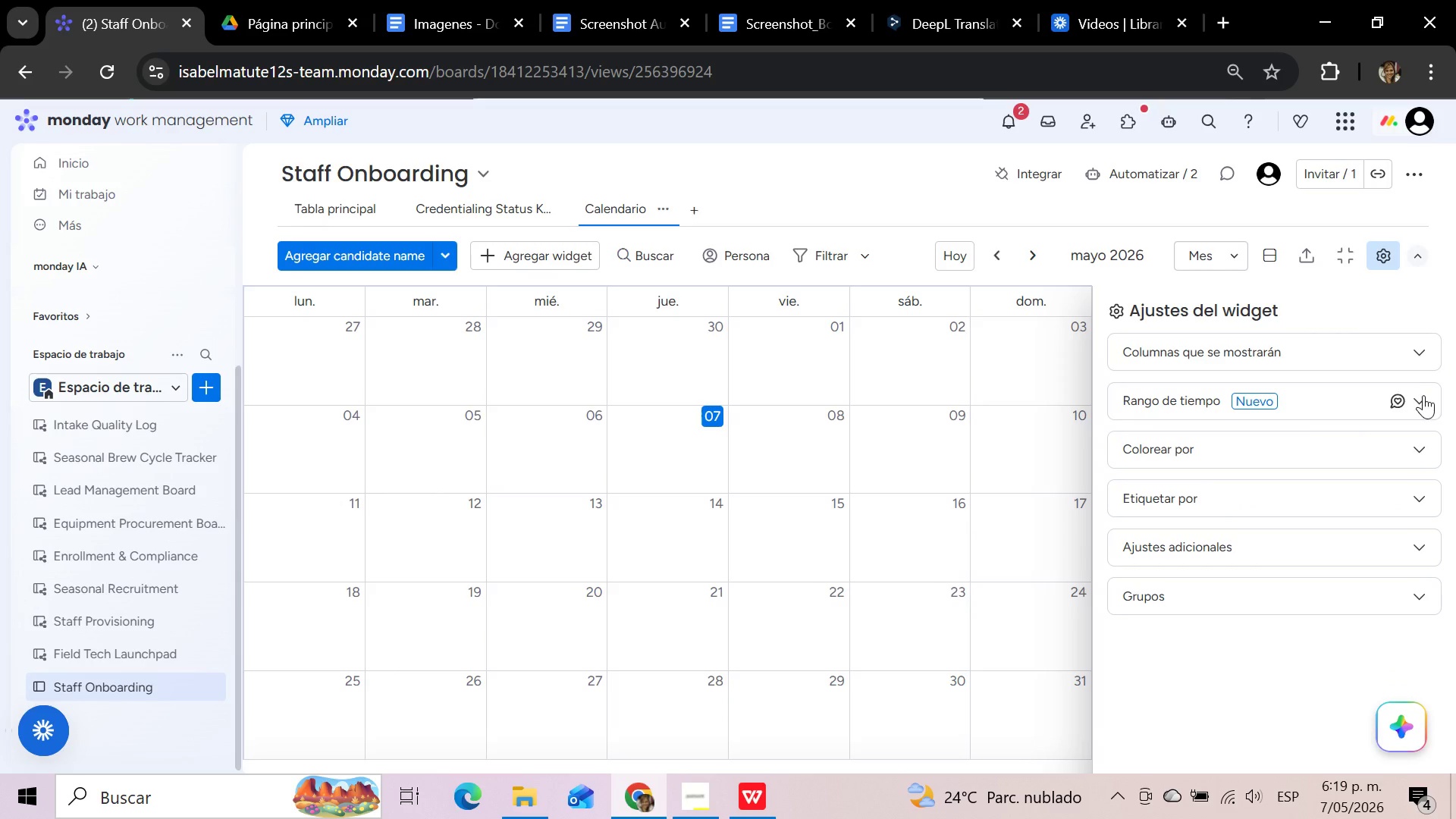 
left_click([1428, 445])
 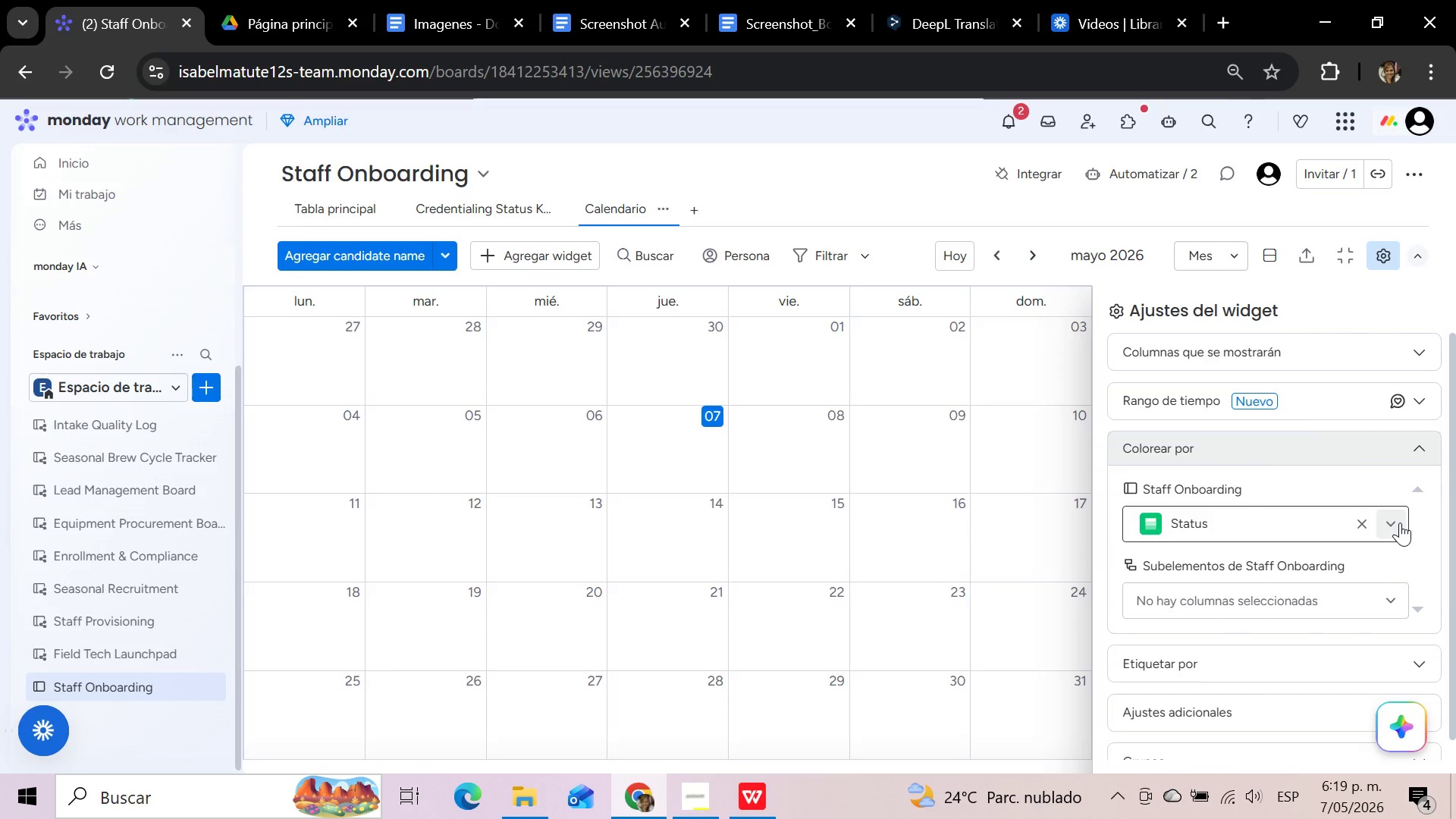 
wait(5.38)
 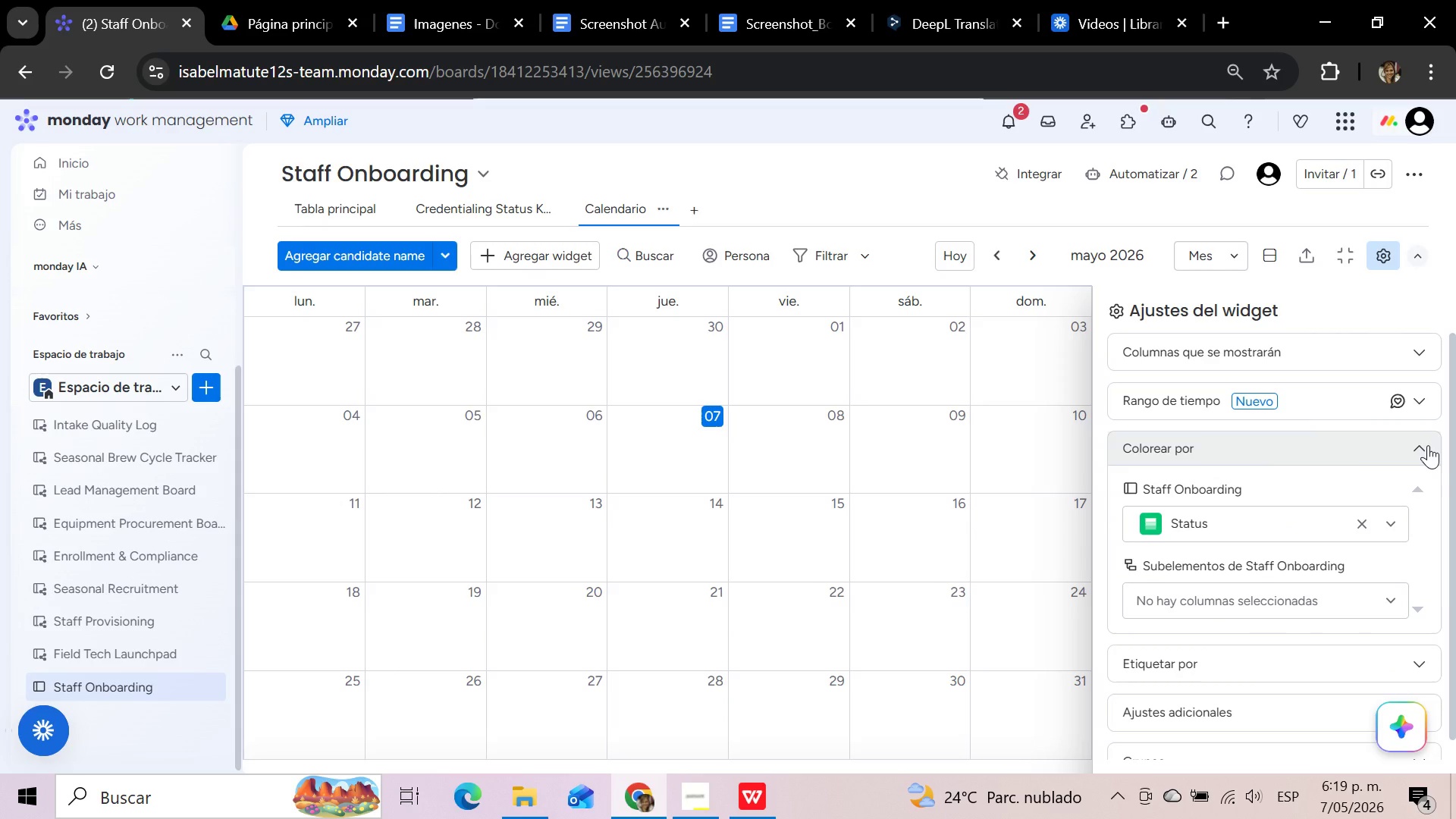 
left_click([1423, 457])
 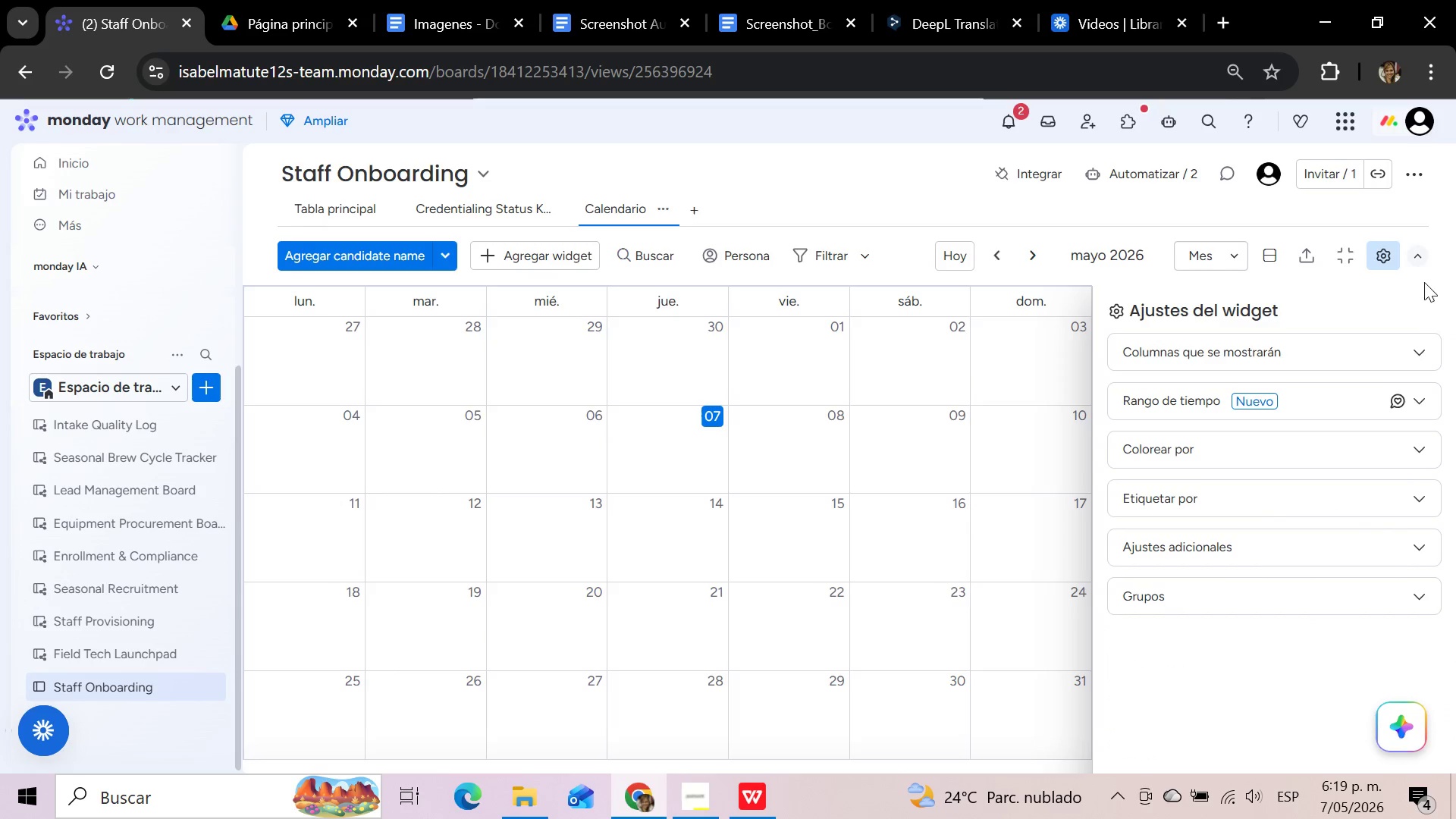 
left_click([1384, 255])
 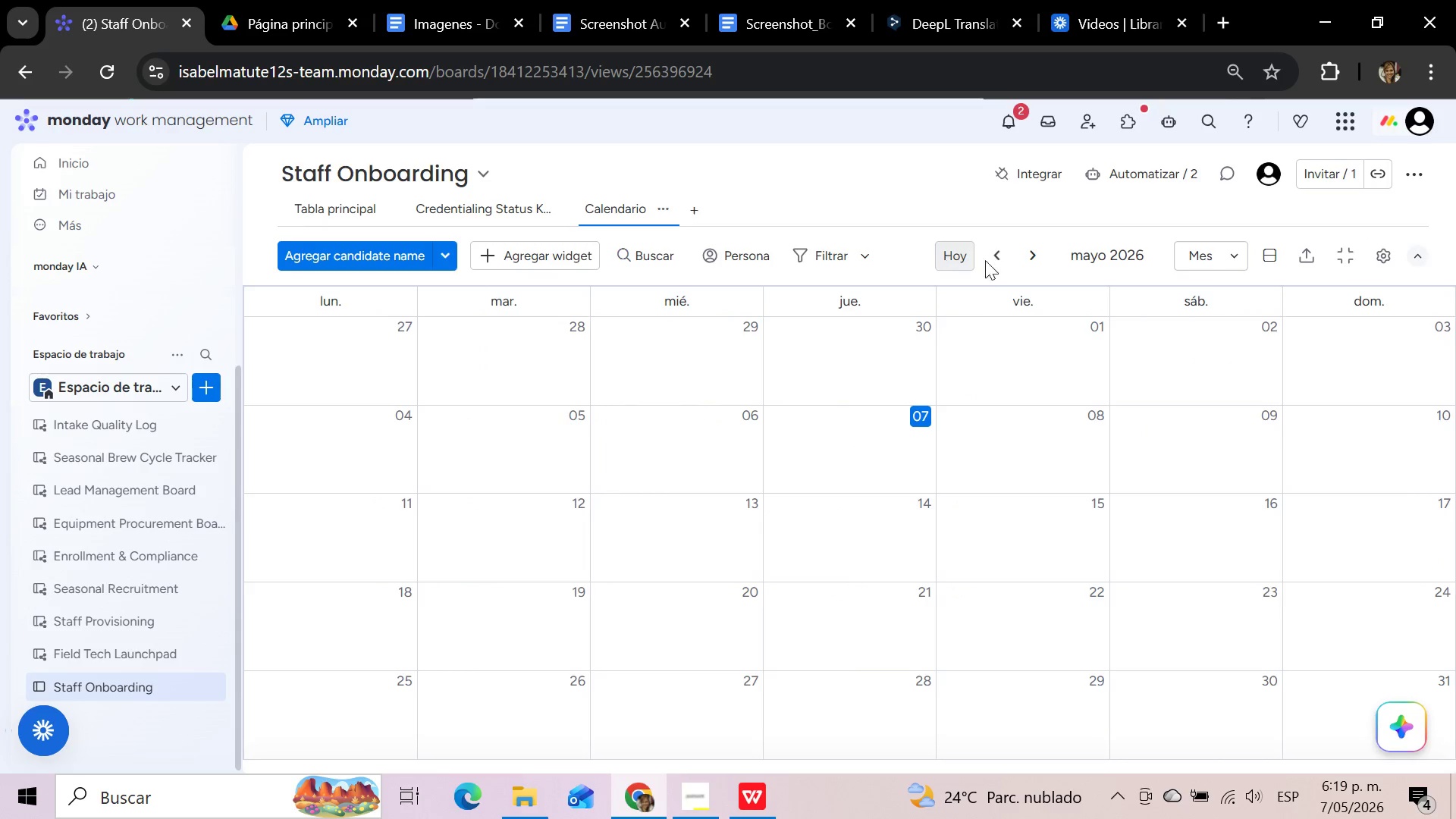 
left_click([994, 250])
 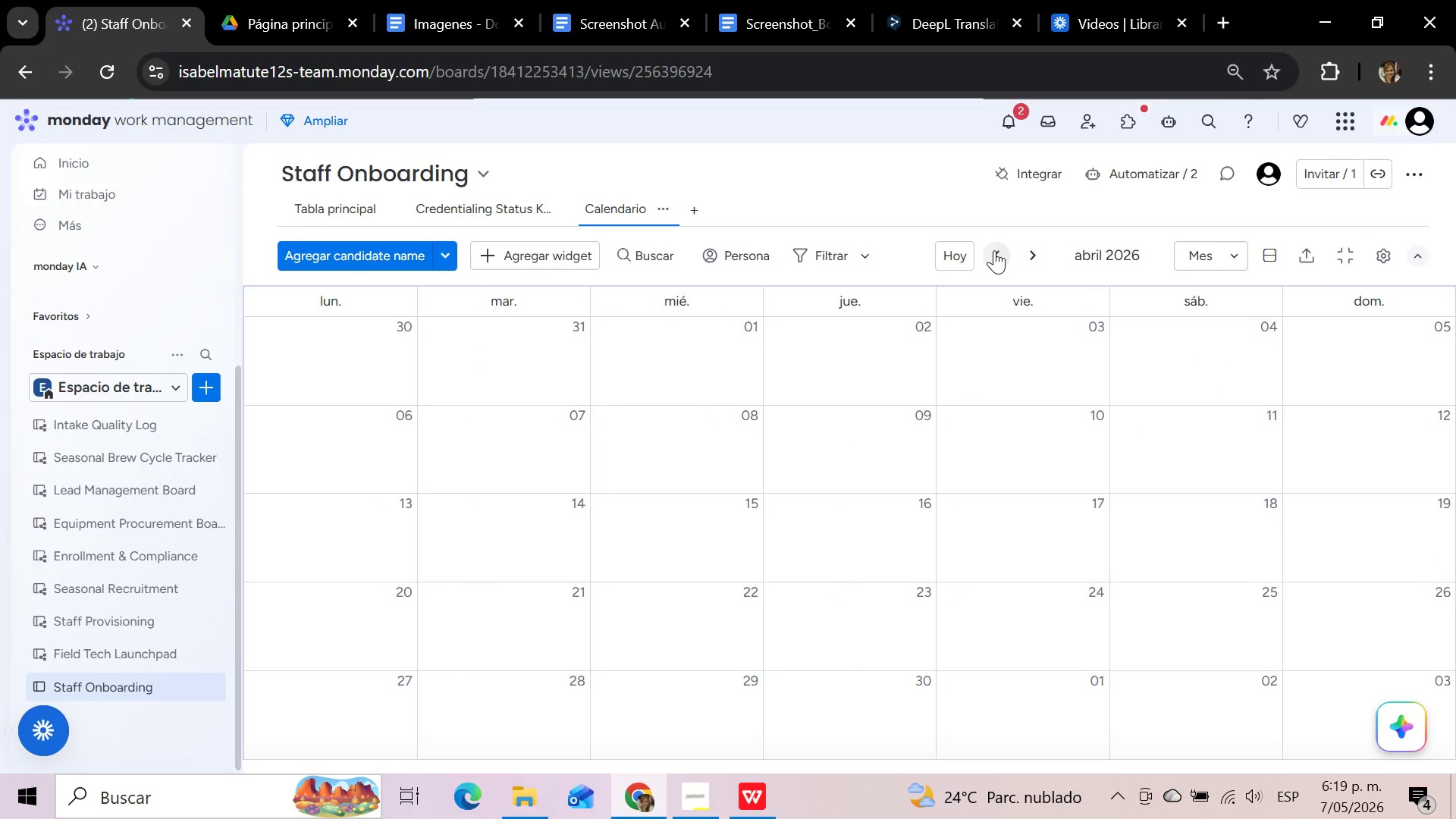 
left_click([994, 250])
 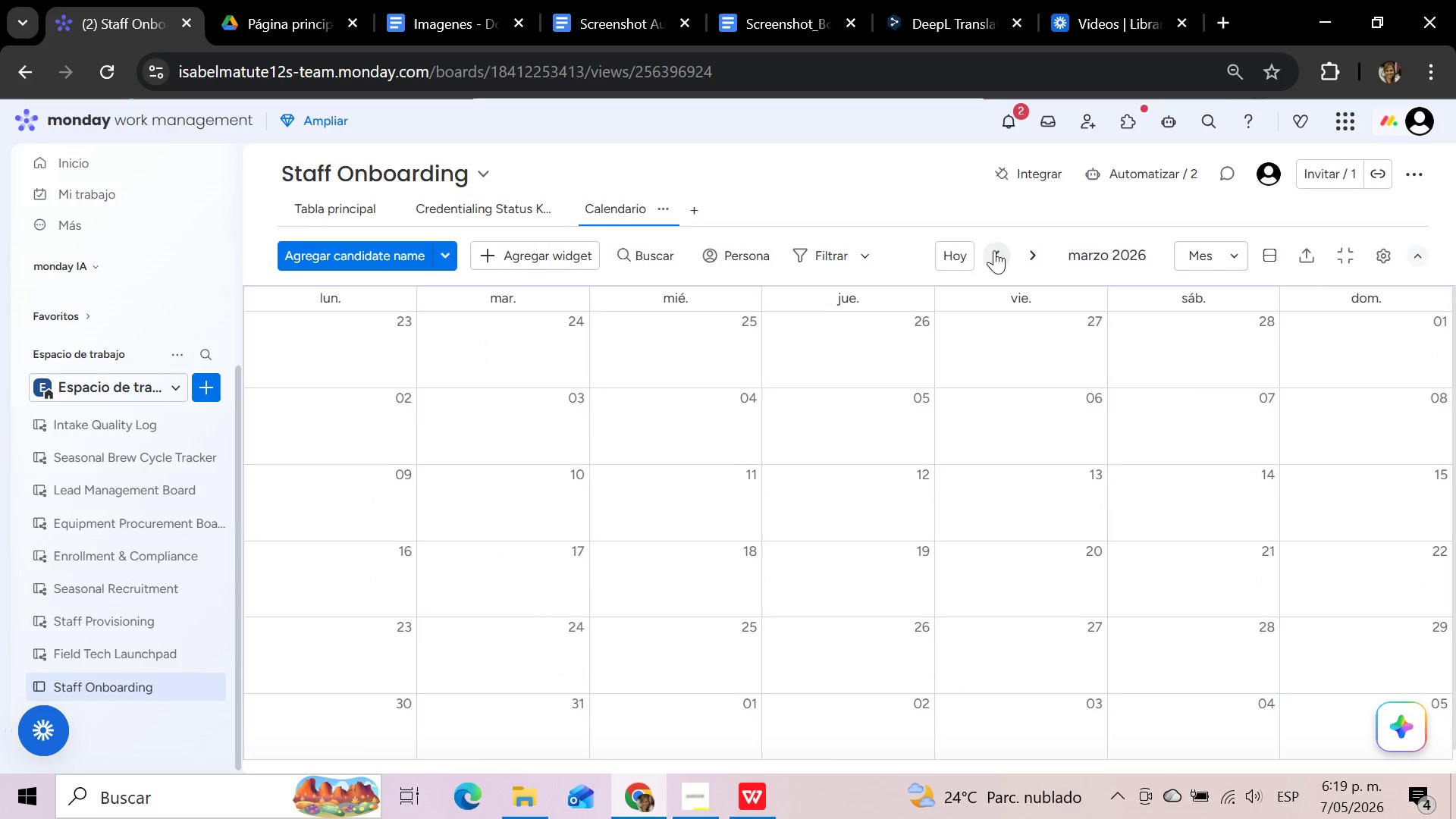 
left_click([994, 250])
 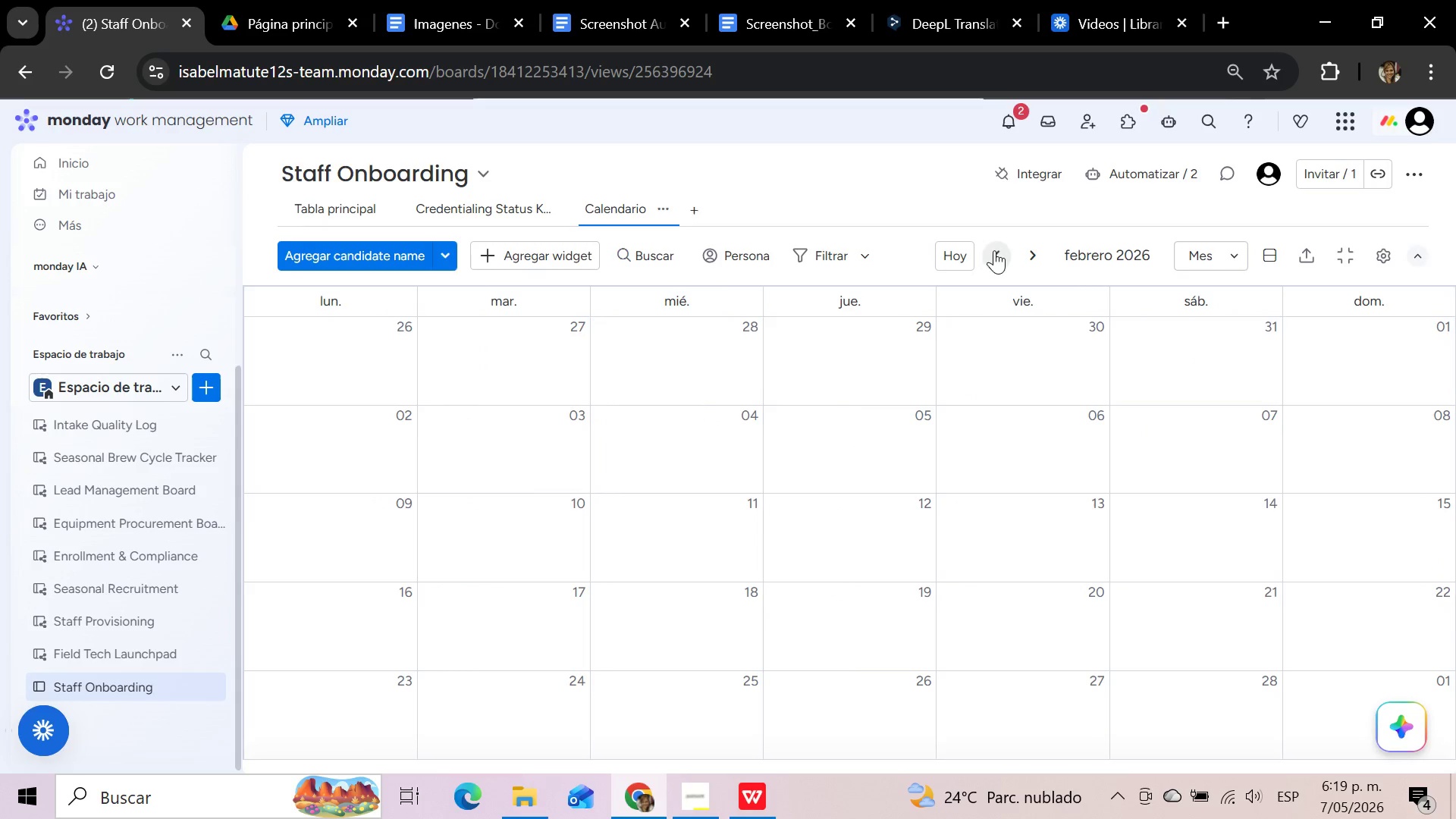 
left_click([994, 250])
 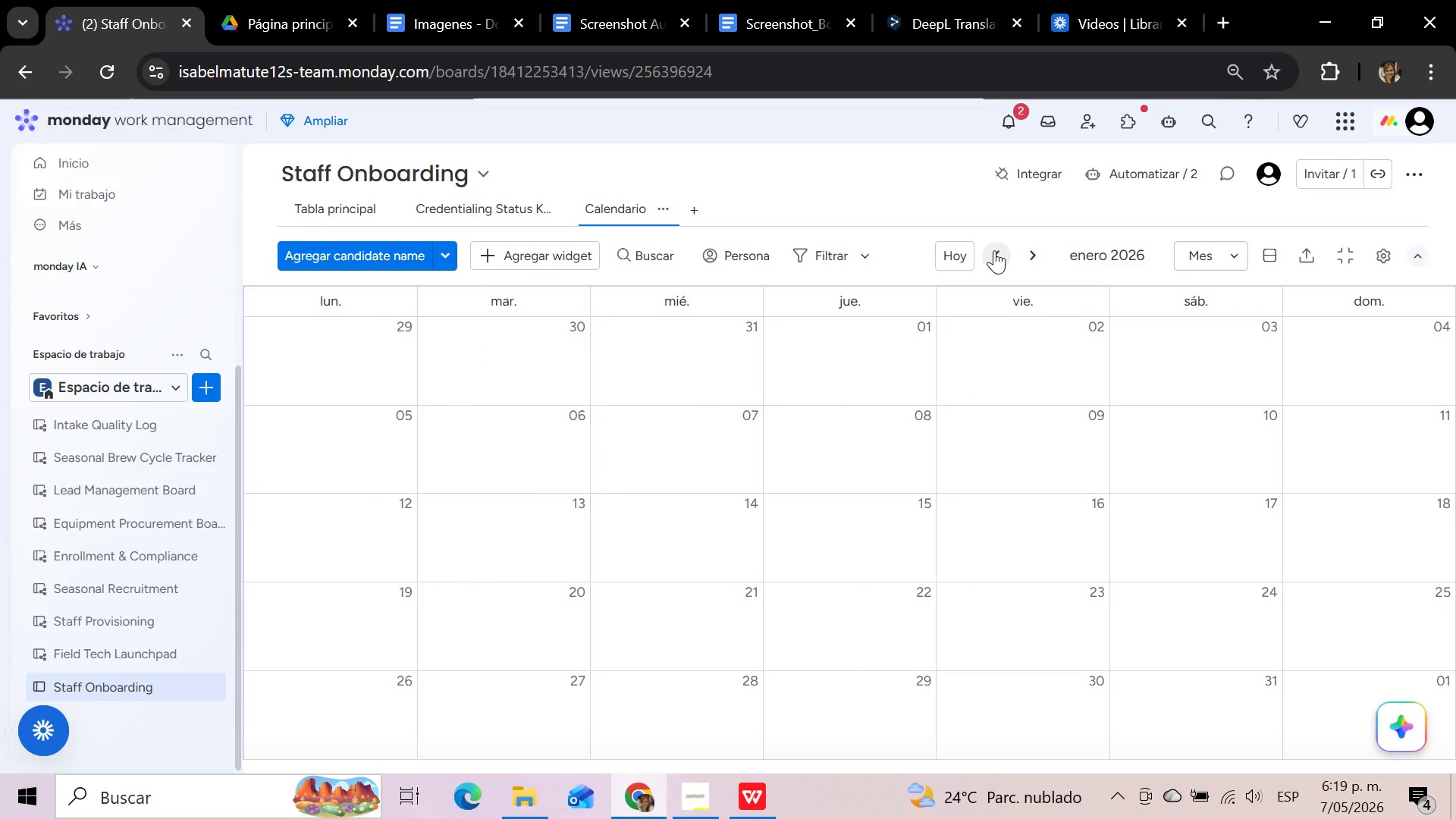 
left_click([994, 250])
 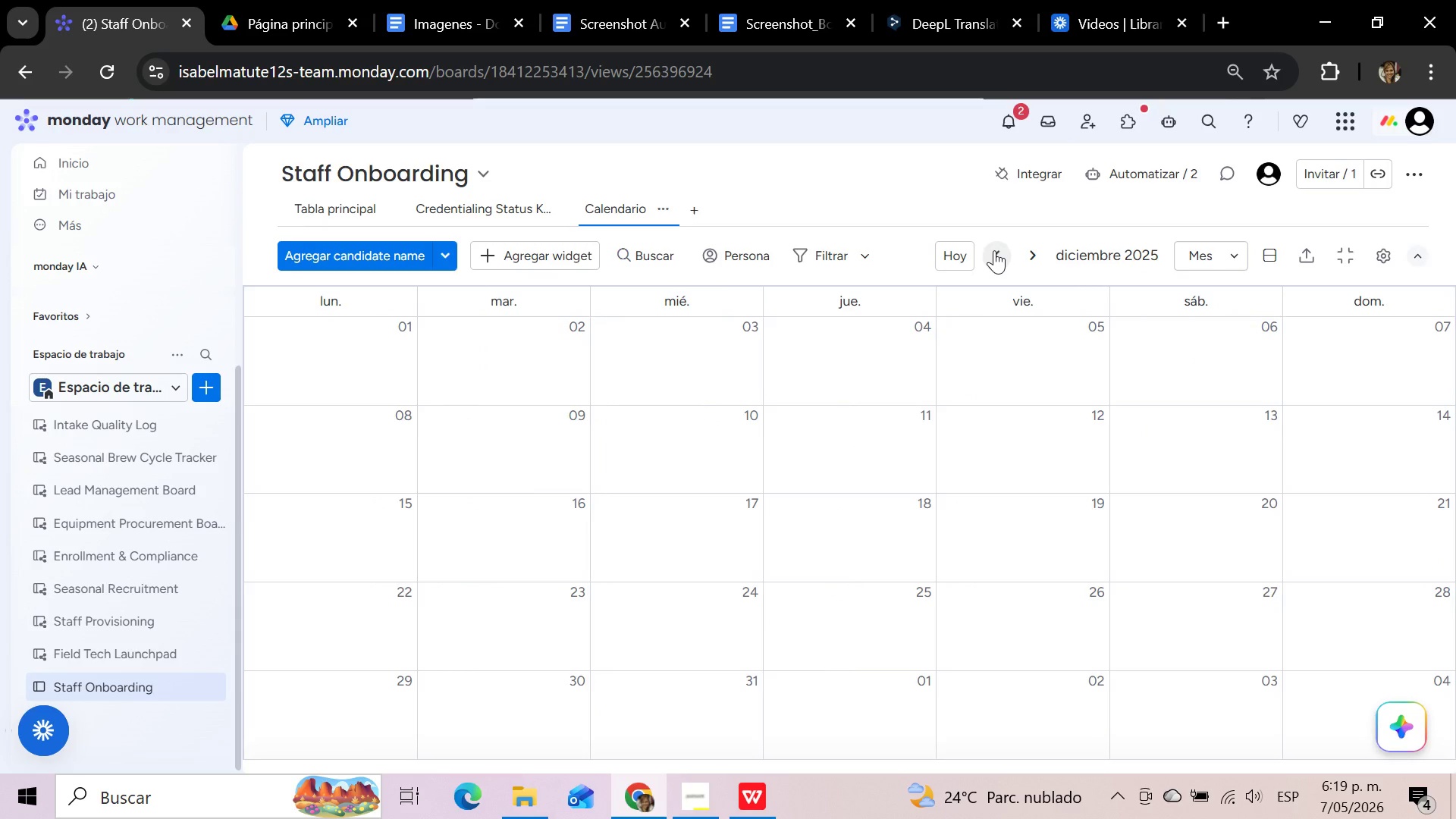 
left_click([994, 250])
 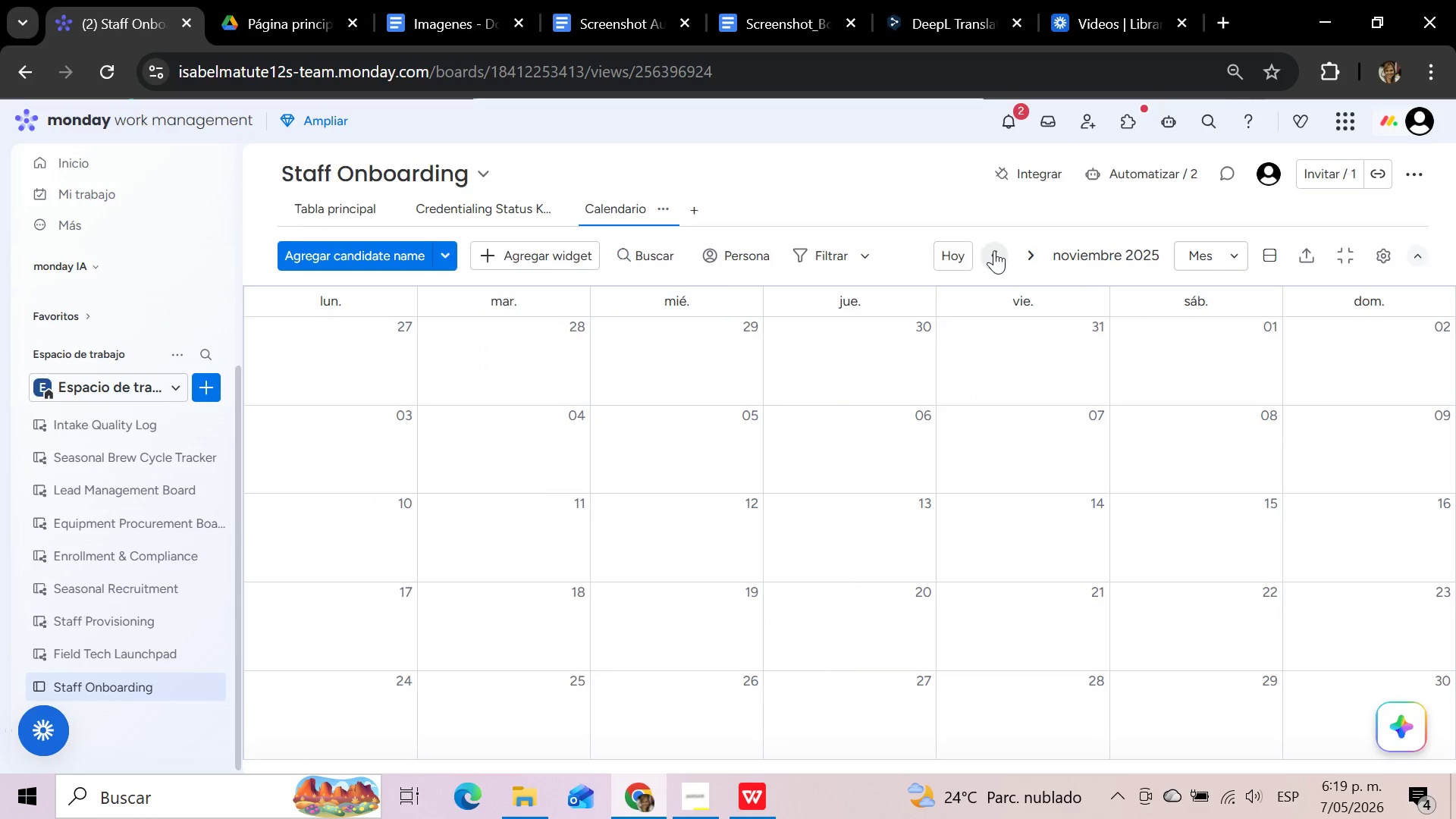 
left_click([994, 250])
 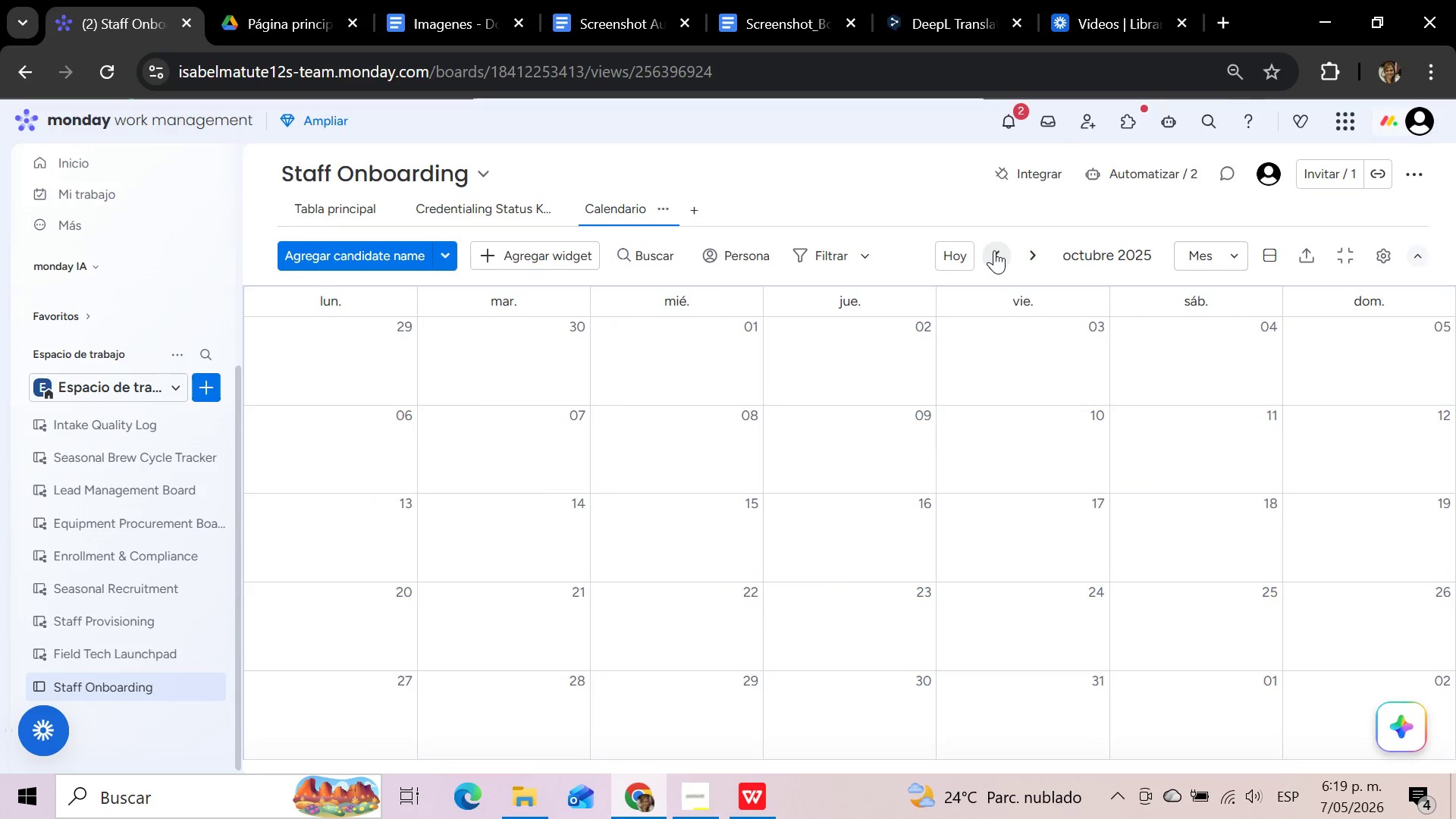 
left_click([994, 250])
 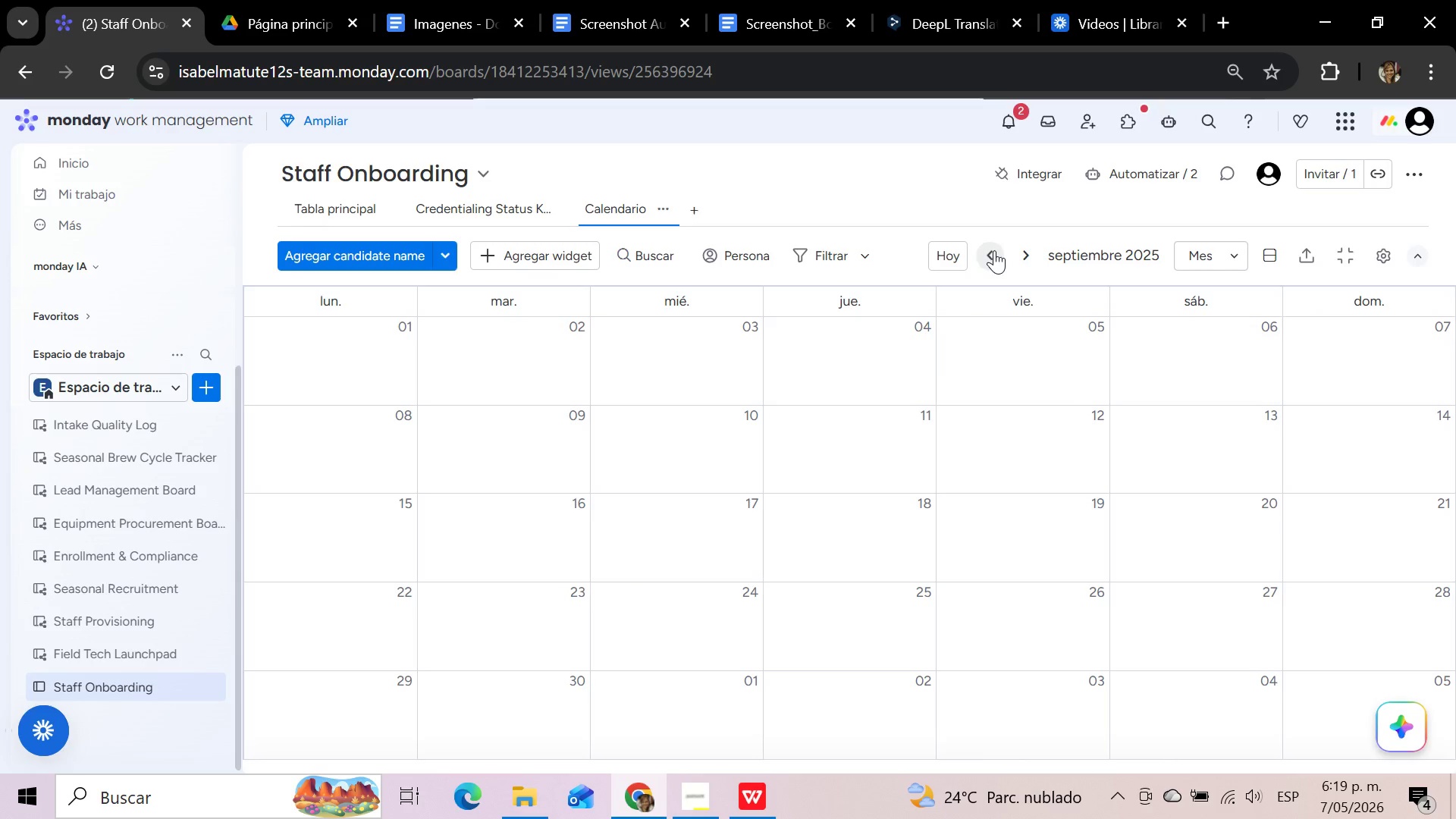 
left_click([994, 250])
 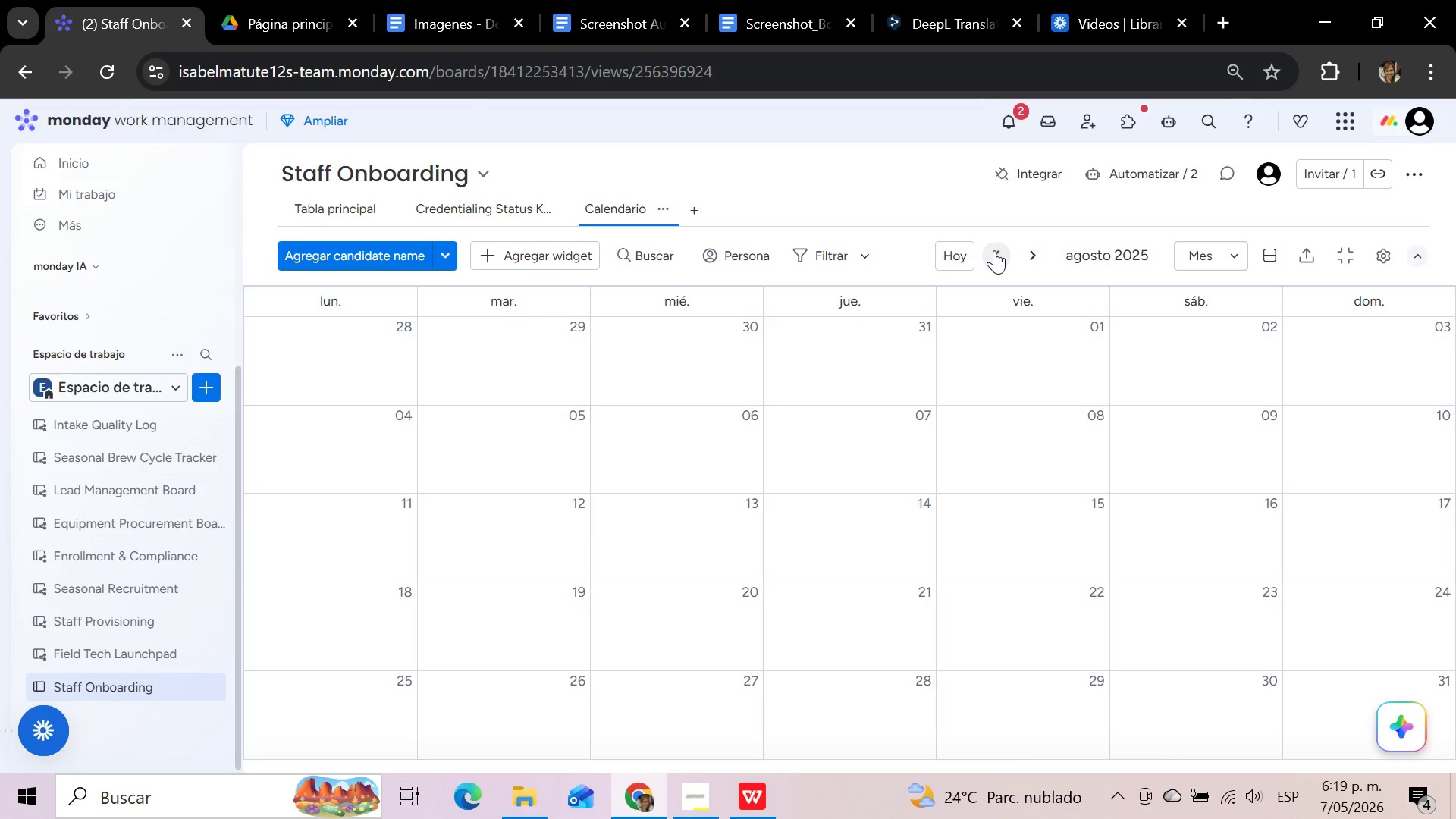 
left_click([994, 250])
 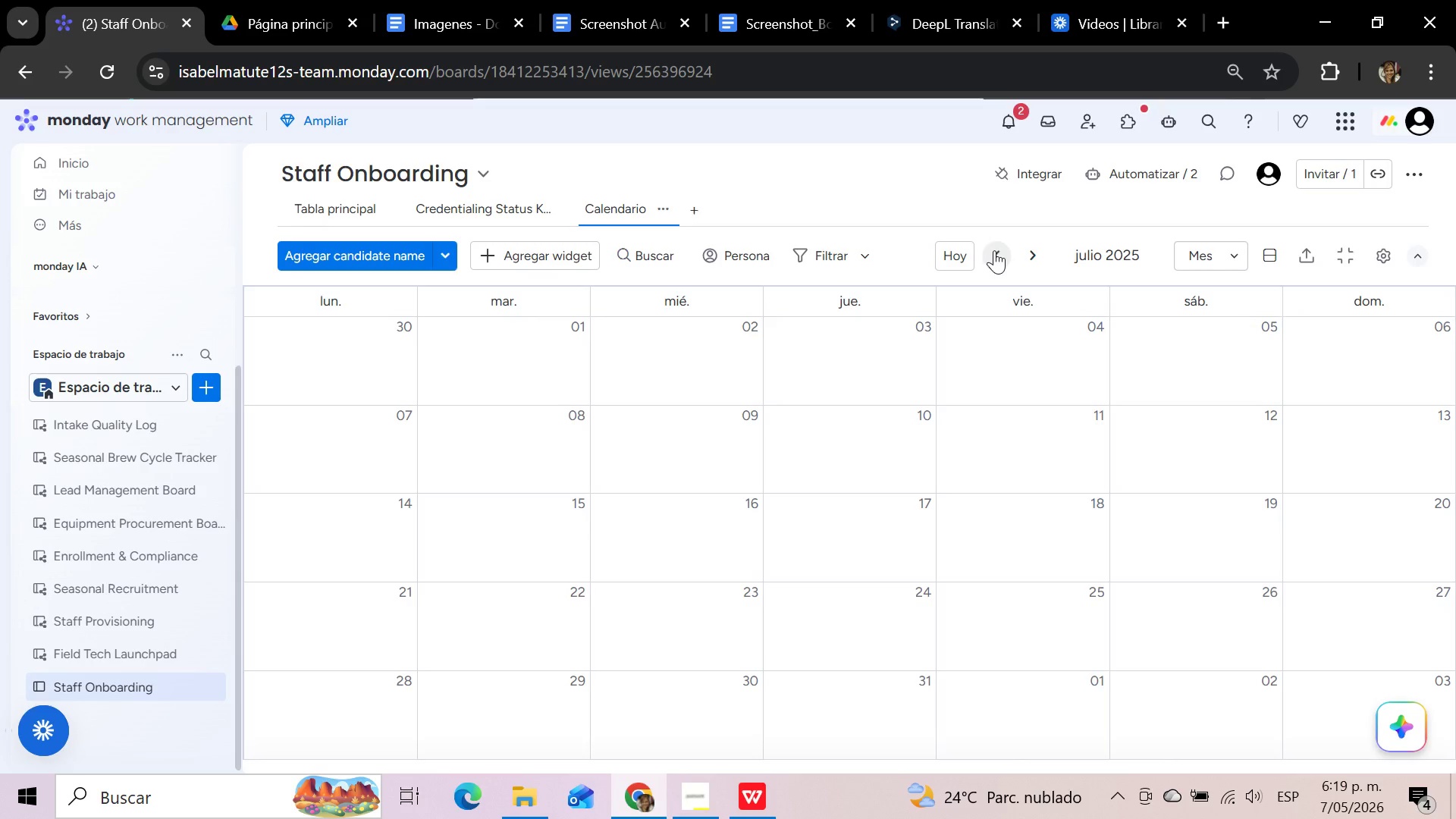 
left_click([994, 250])
 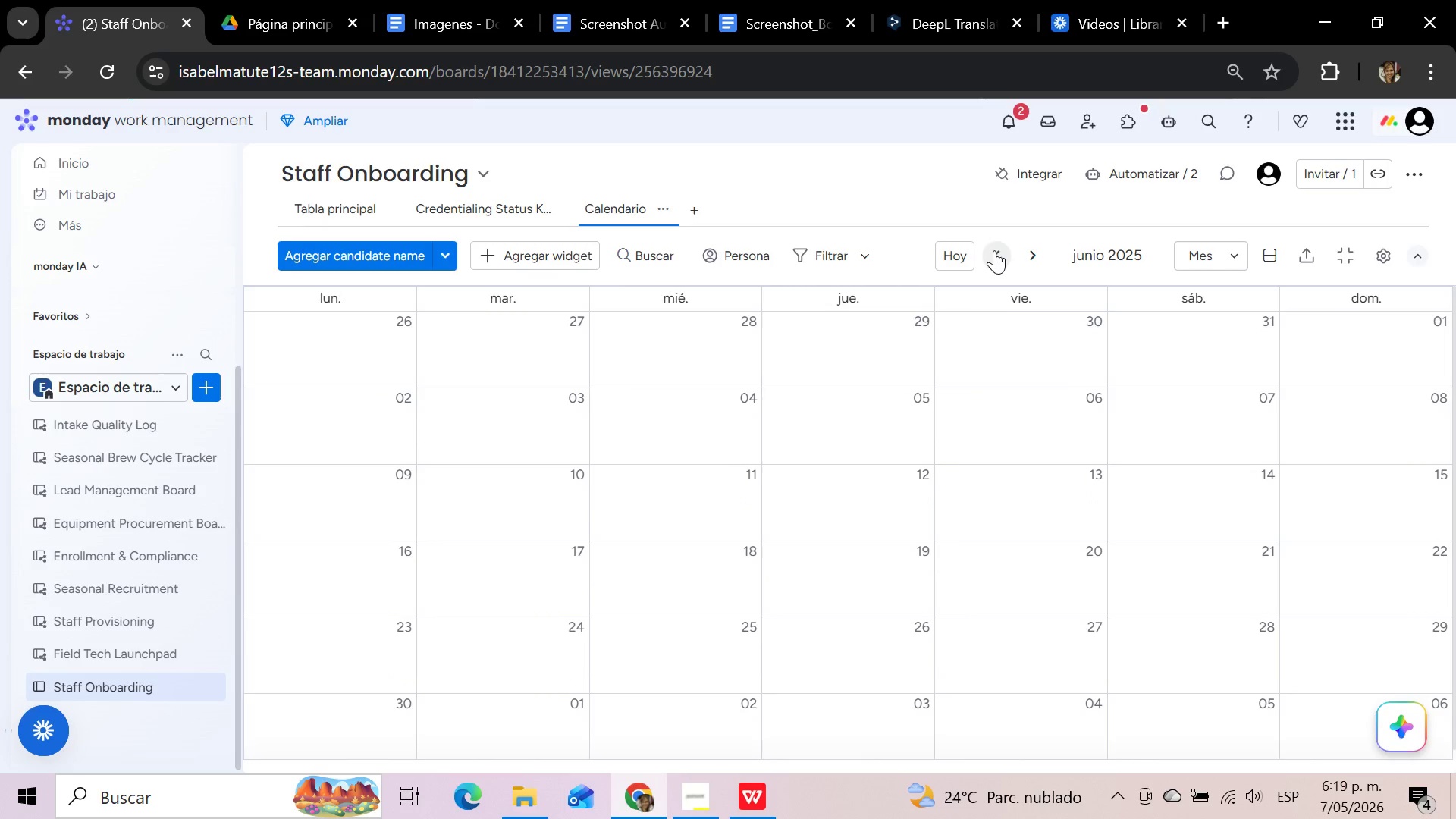 
left_click([994, 250])
 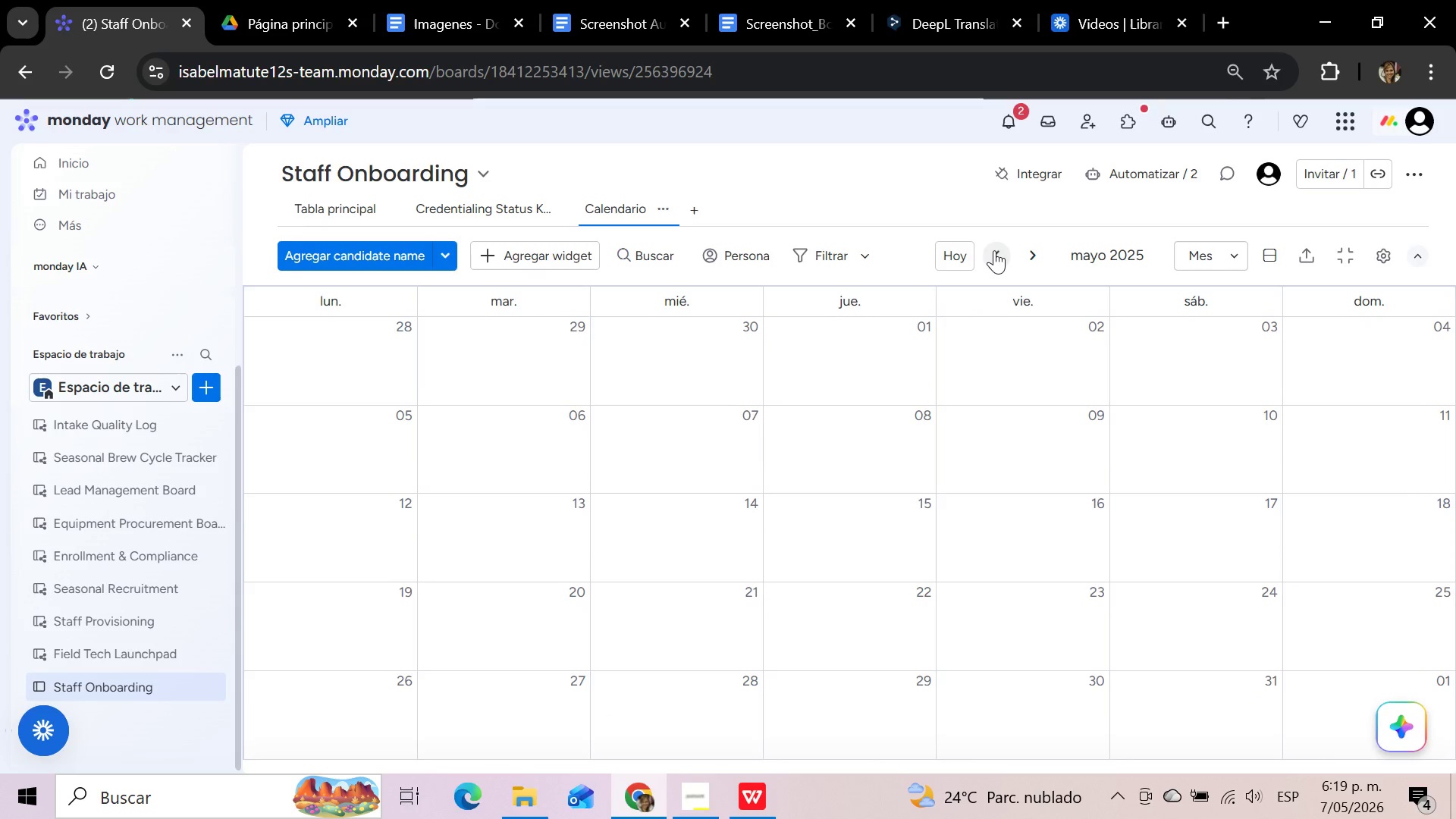 
left_click([994, 250])
 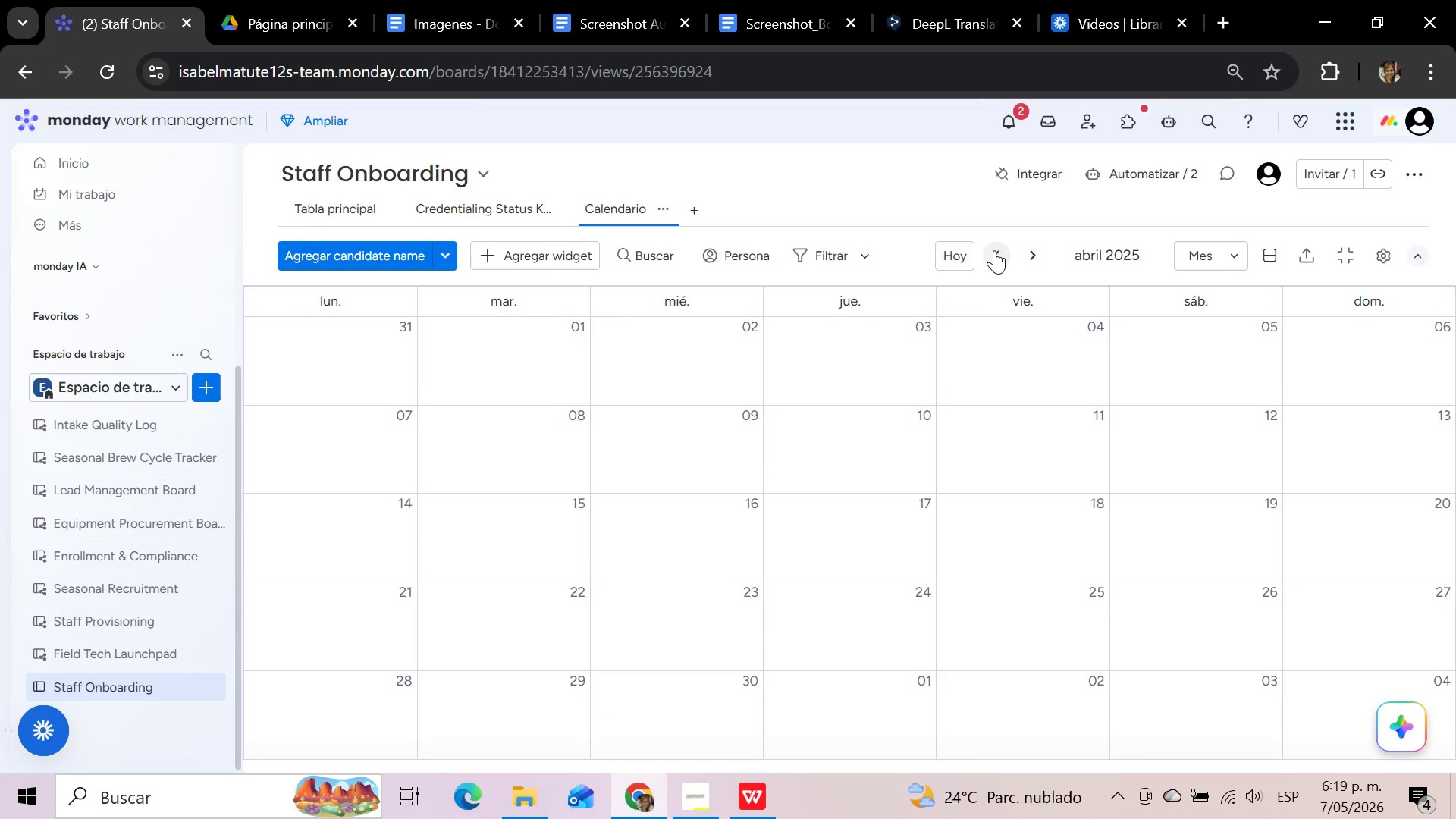 
left_click([994, 250])
 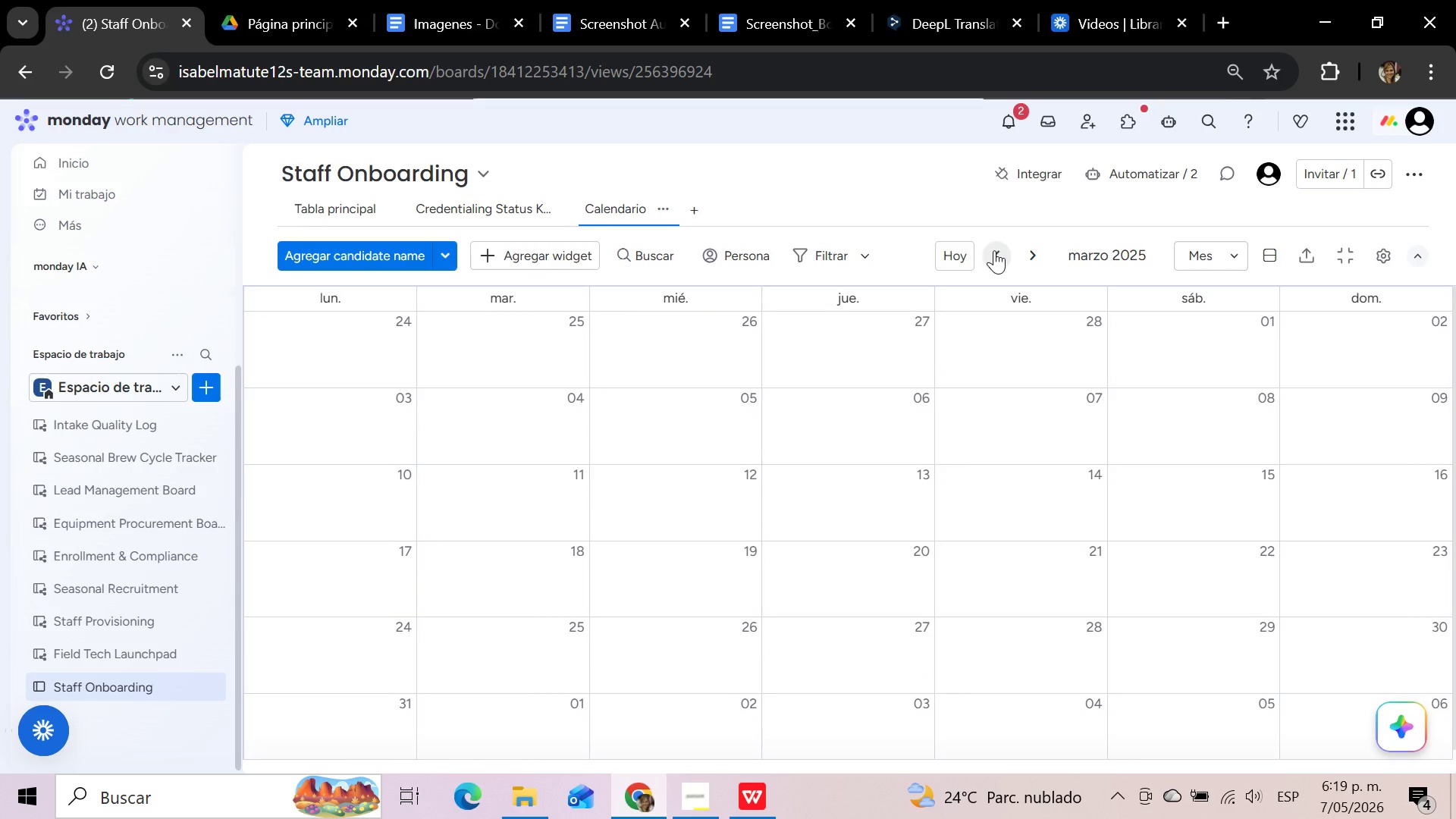 
left_click([994, 250])
 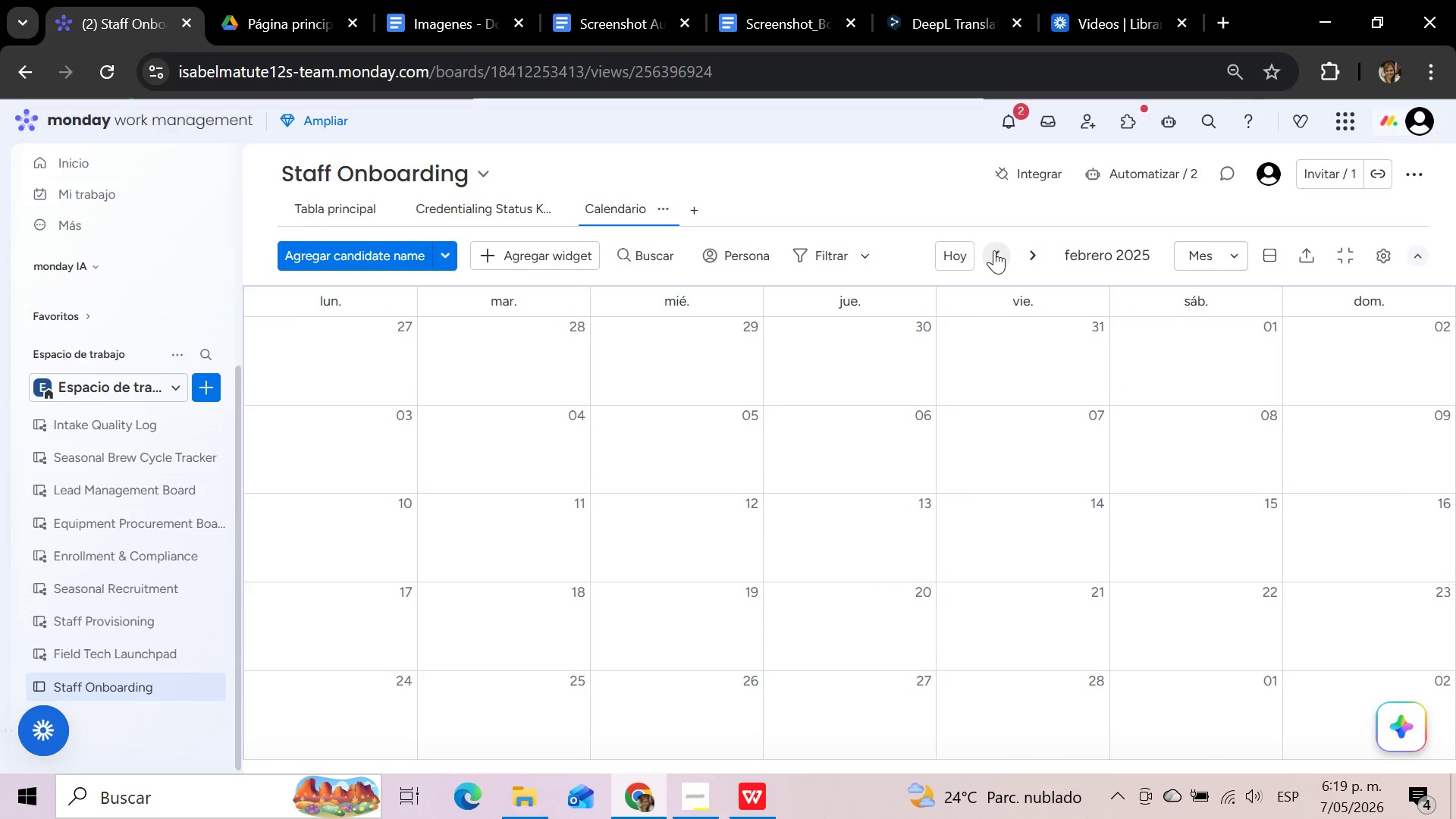 
left_click([994, 250])
 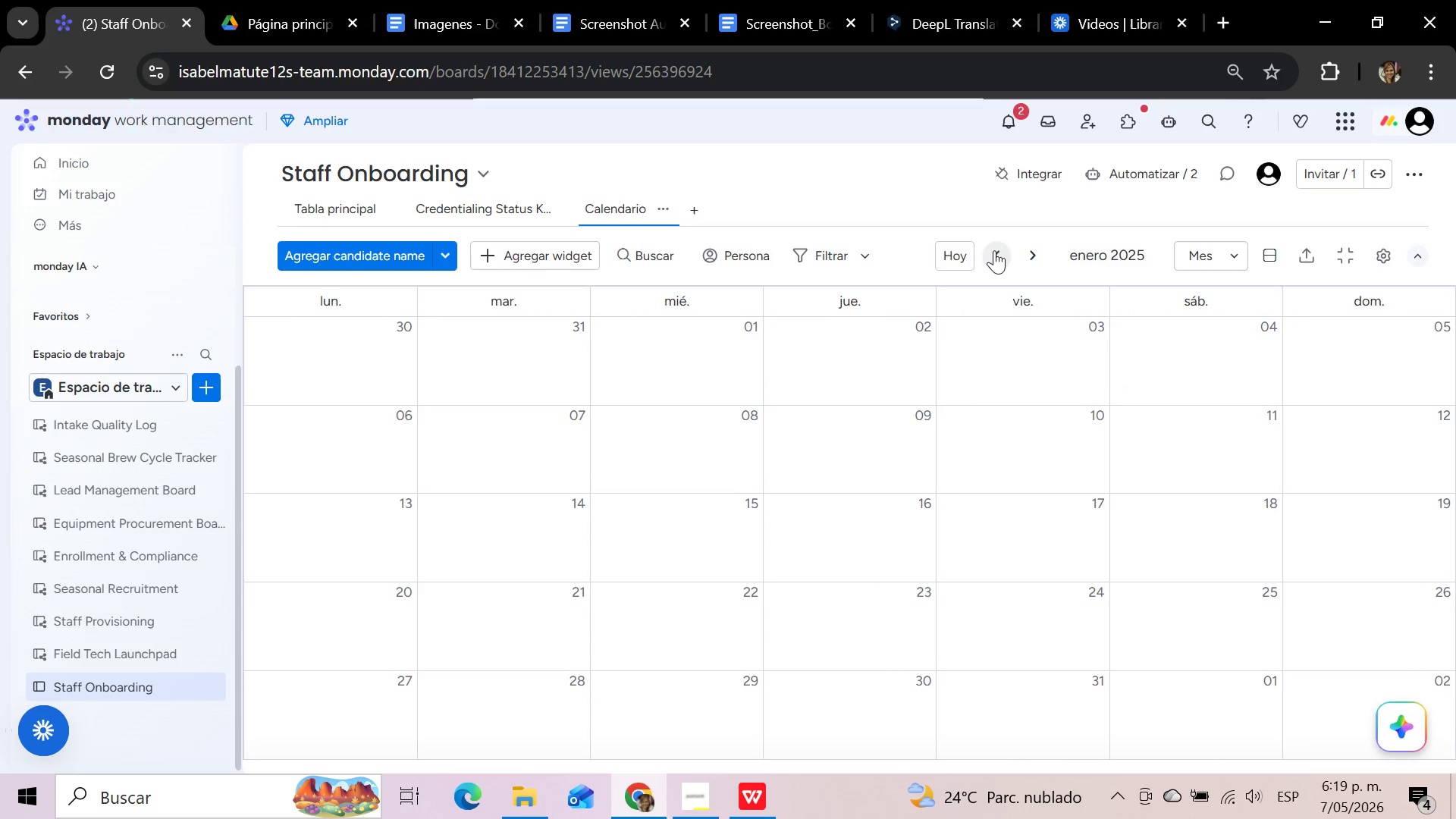 
left_click([994, 250])
 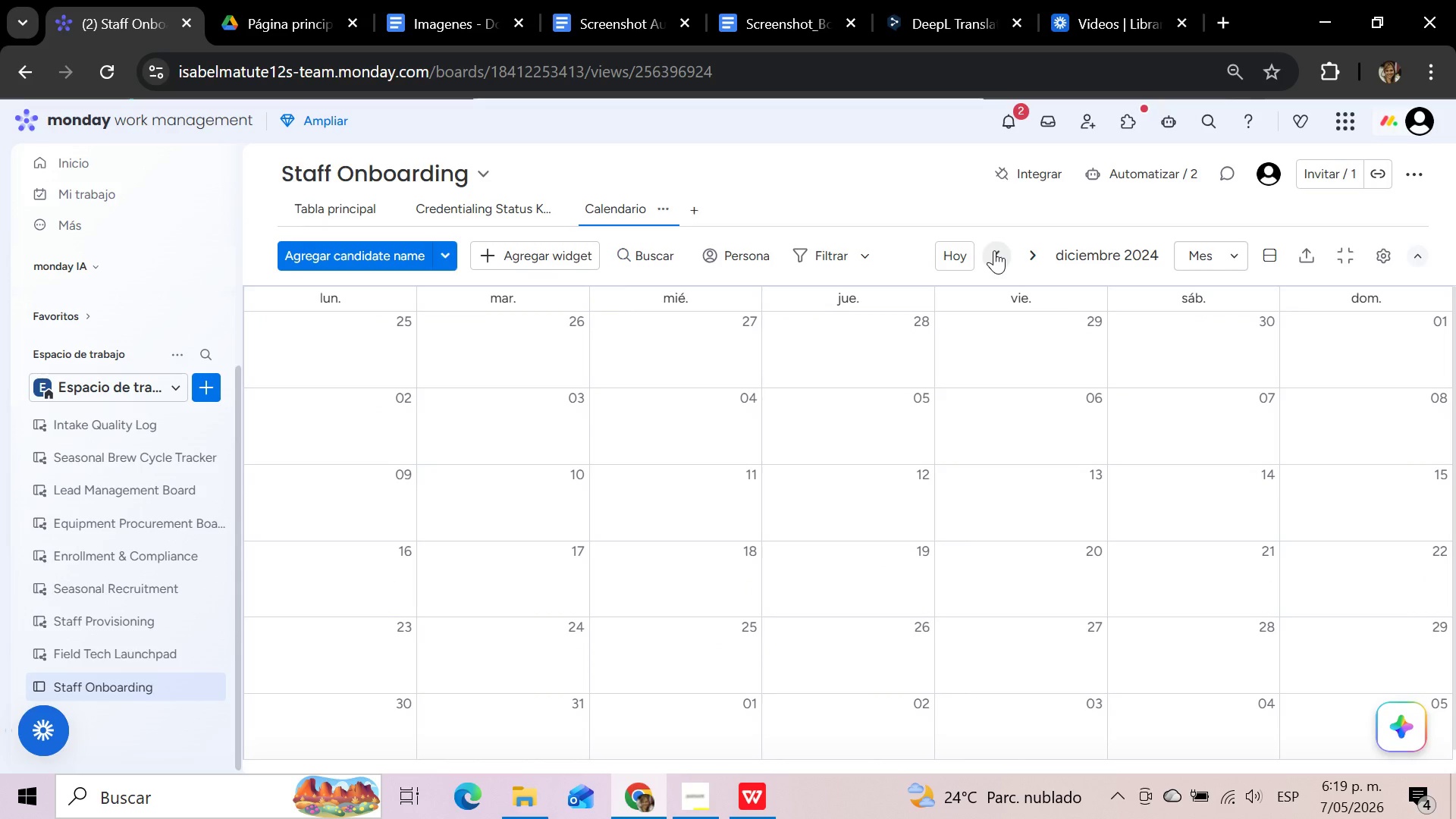 
left_click([994, 250])
 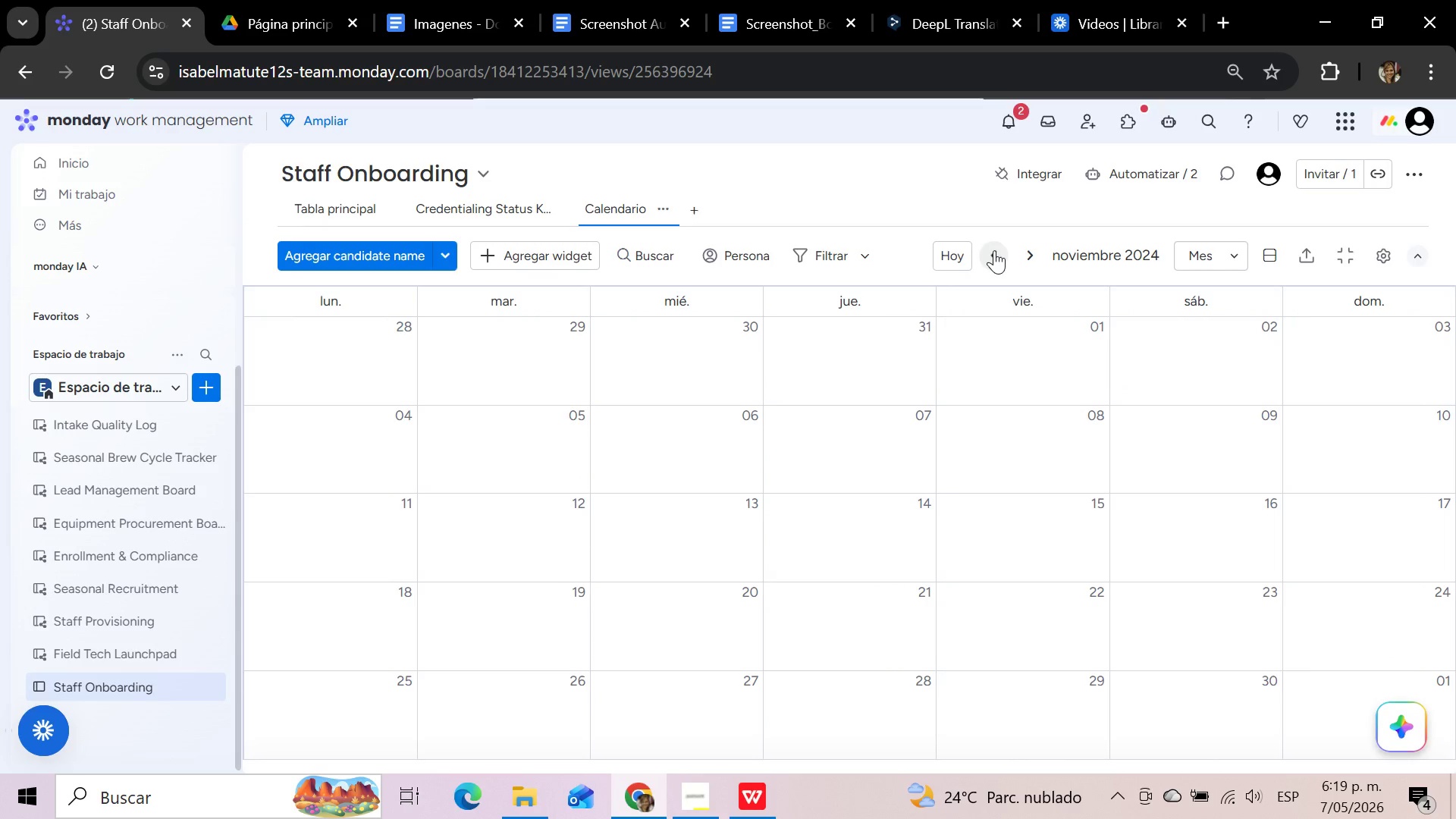 
left_click([994, 250])
 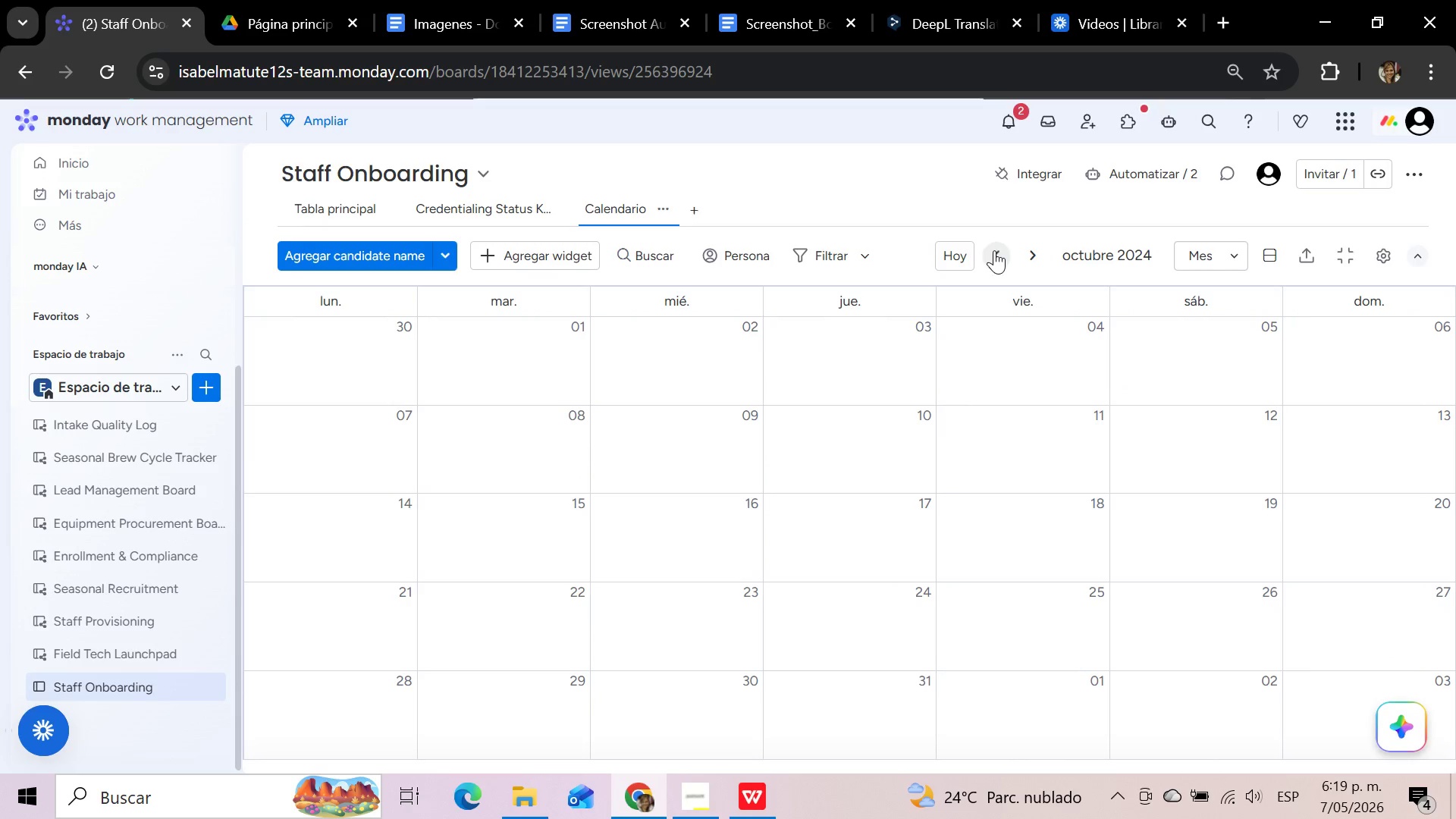 
left_click([994, 250])
 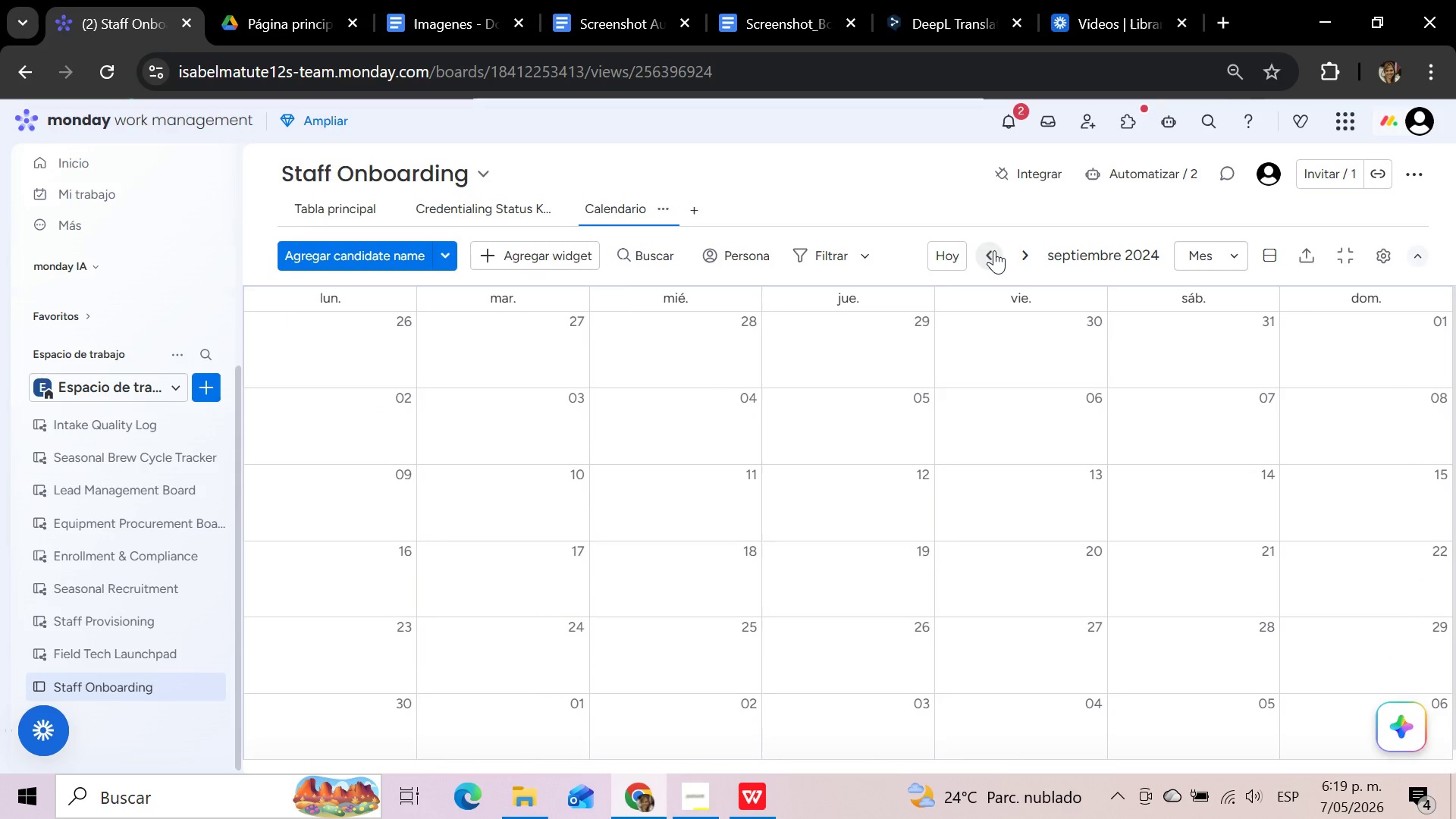 
left_click([994, 250])
 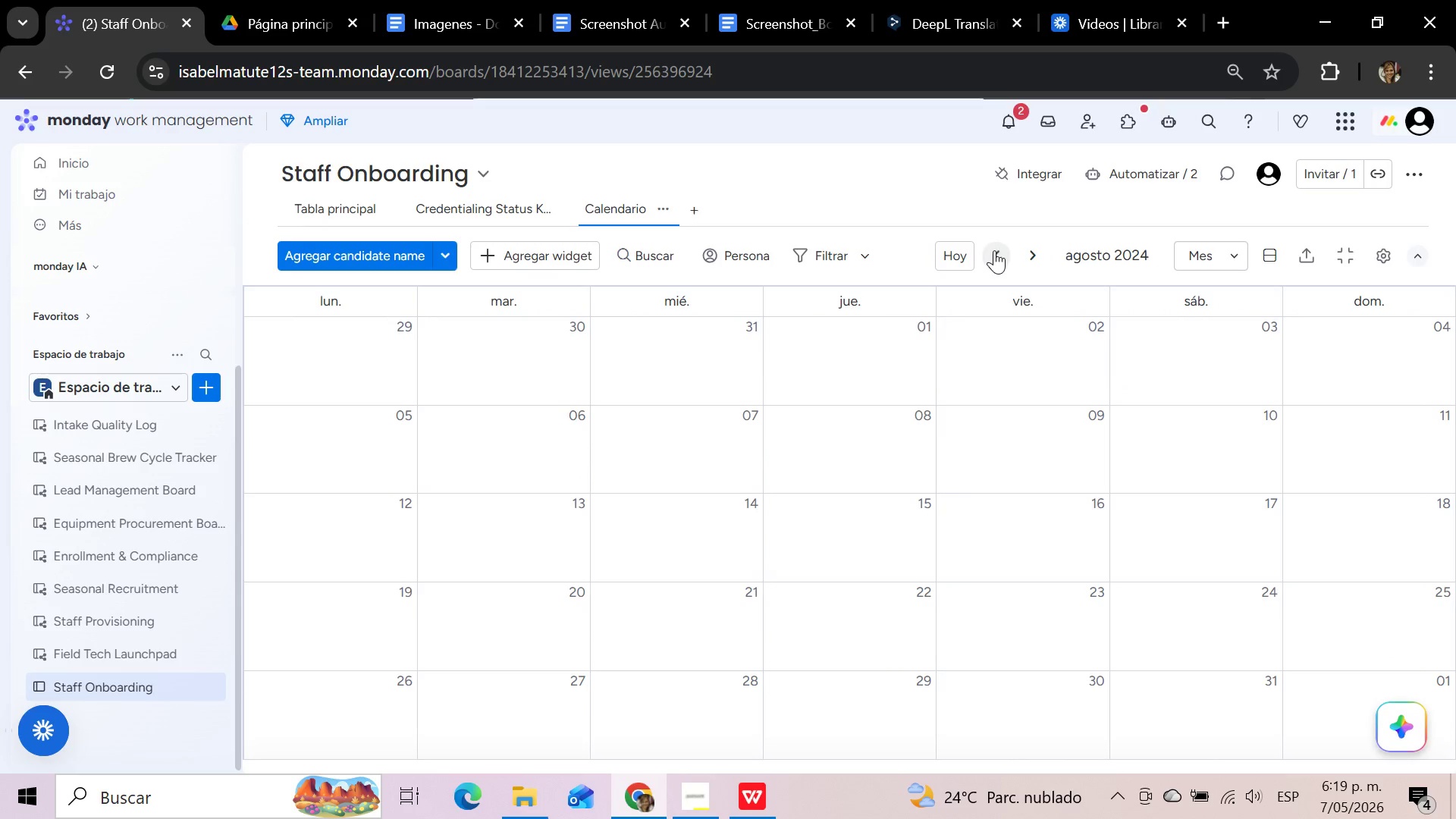 
left_click([994, 250])
 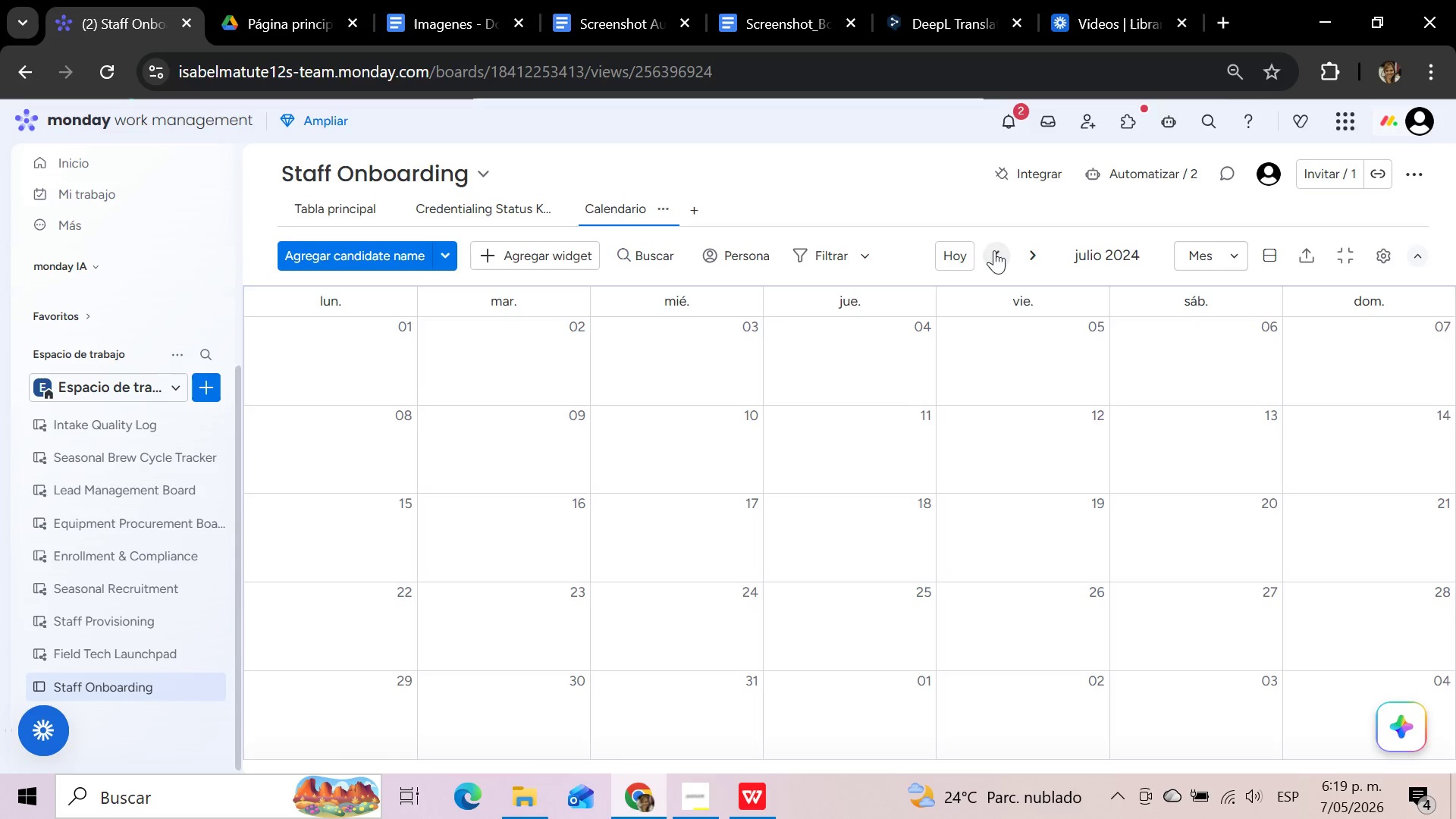 
left_click([994, 250])
 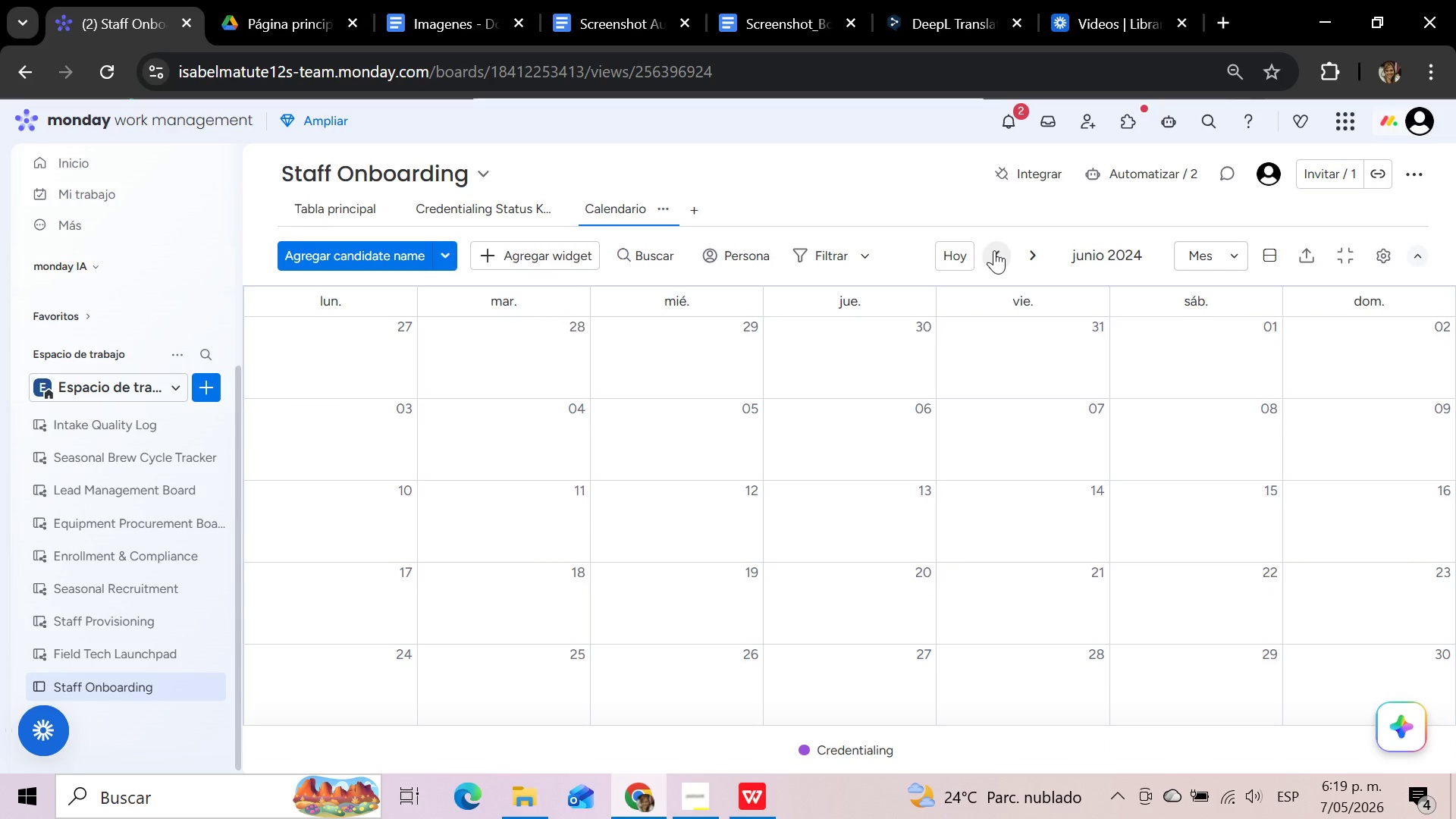 
left_click([994, 250])
 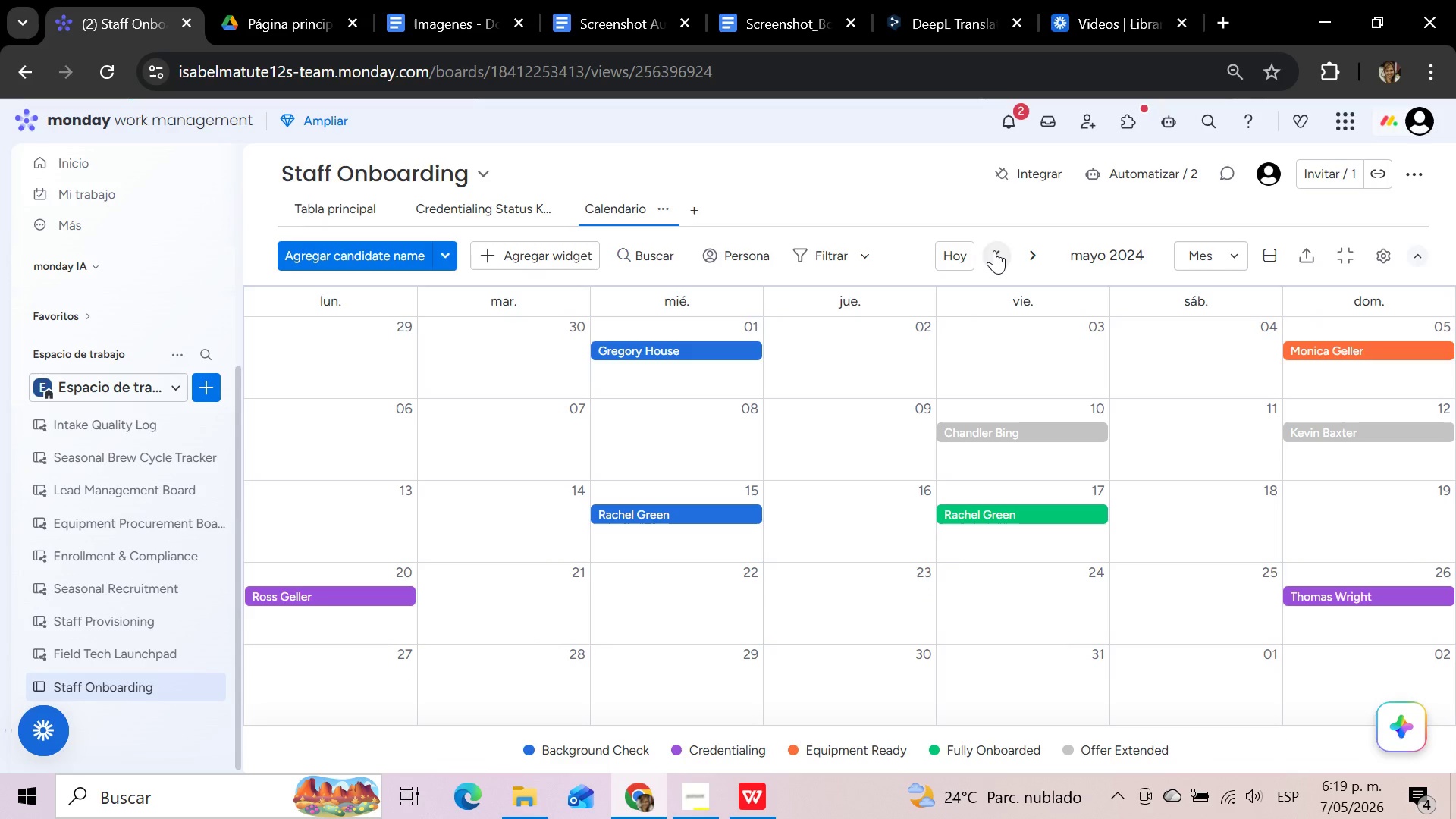 
left_click([994, 250])
 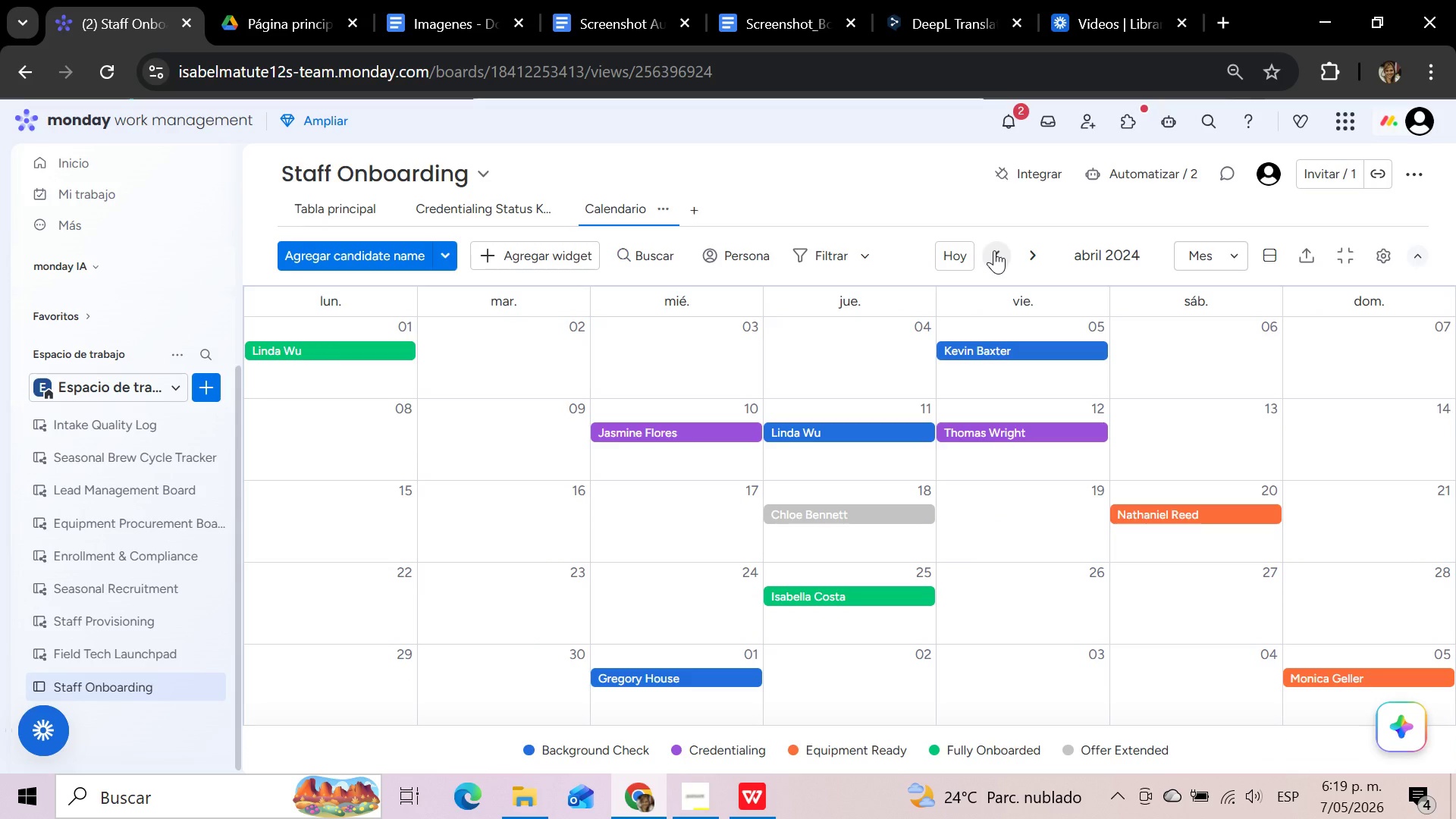 
left_click([994, 250])
 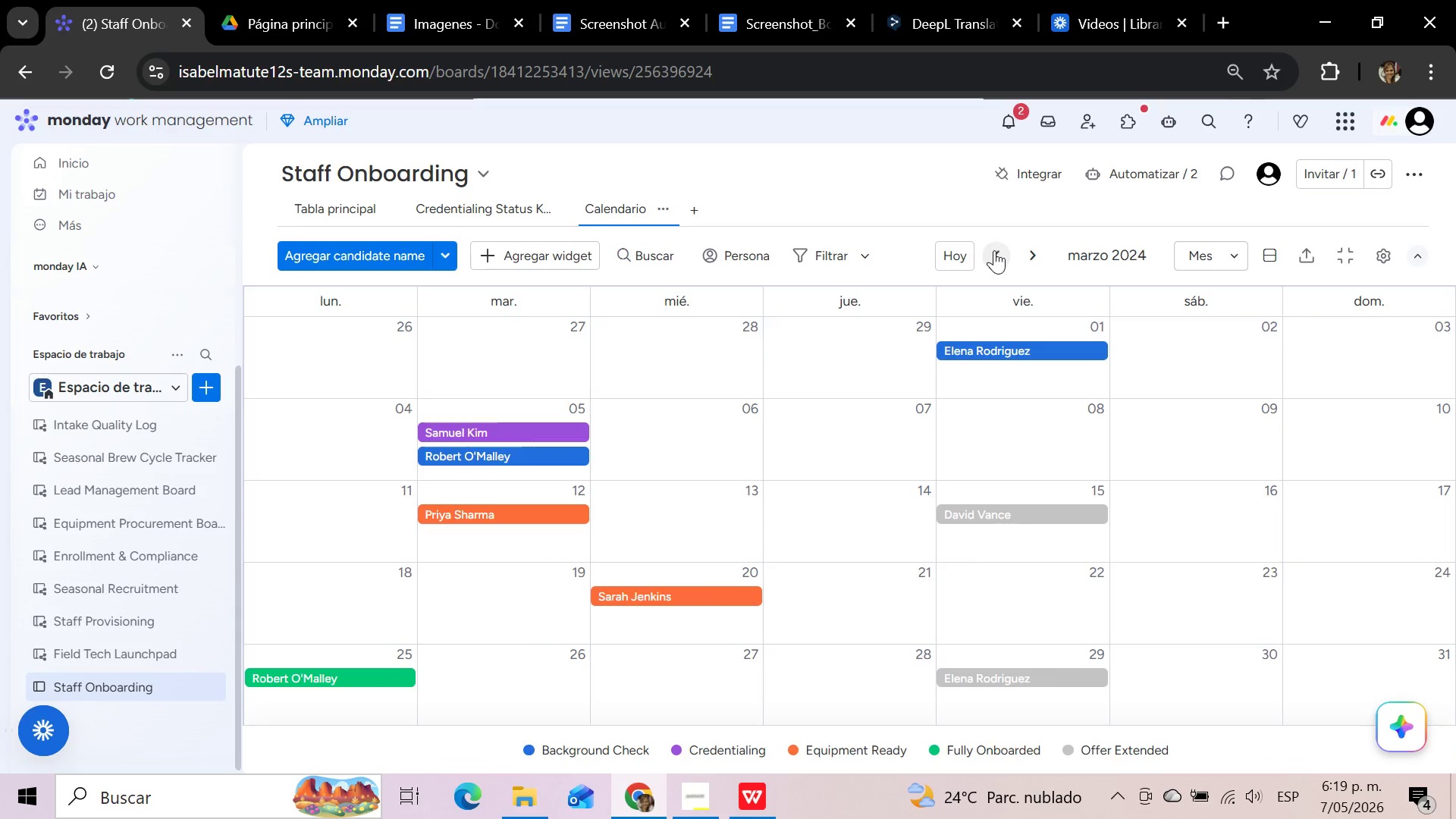 
left_click([994, 250])
 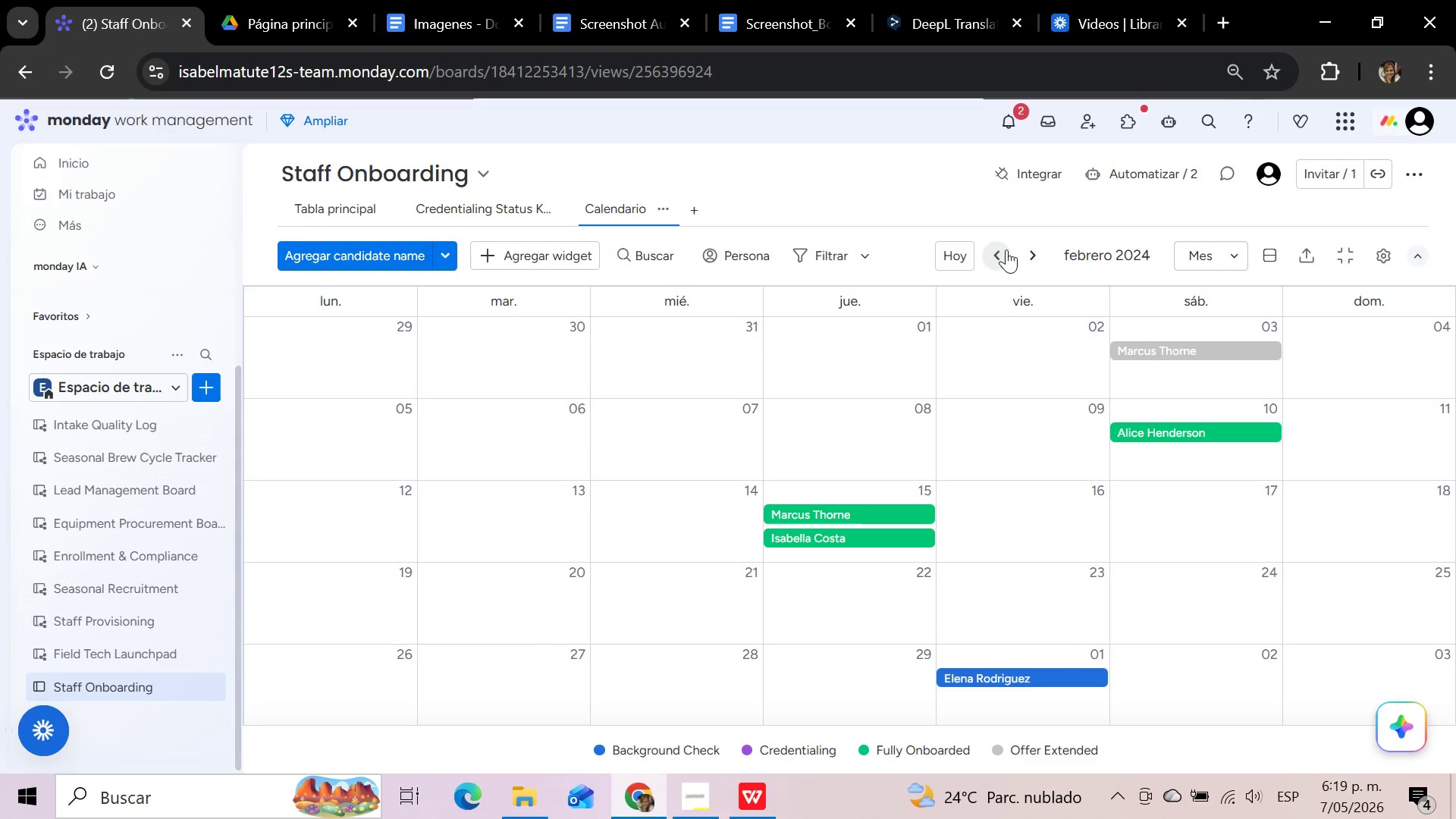 
left_click([1037, 249])
 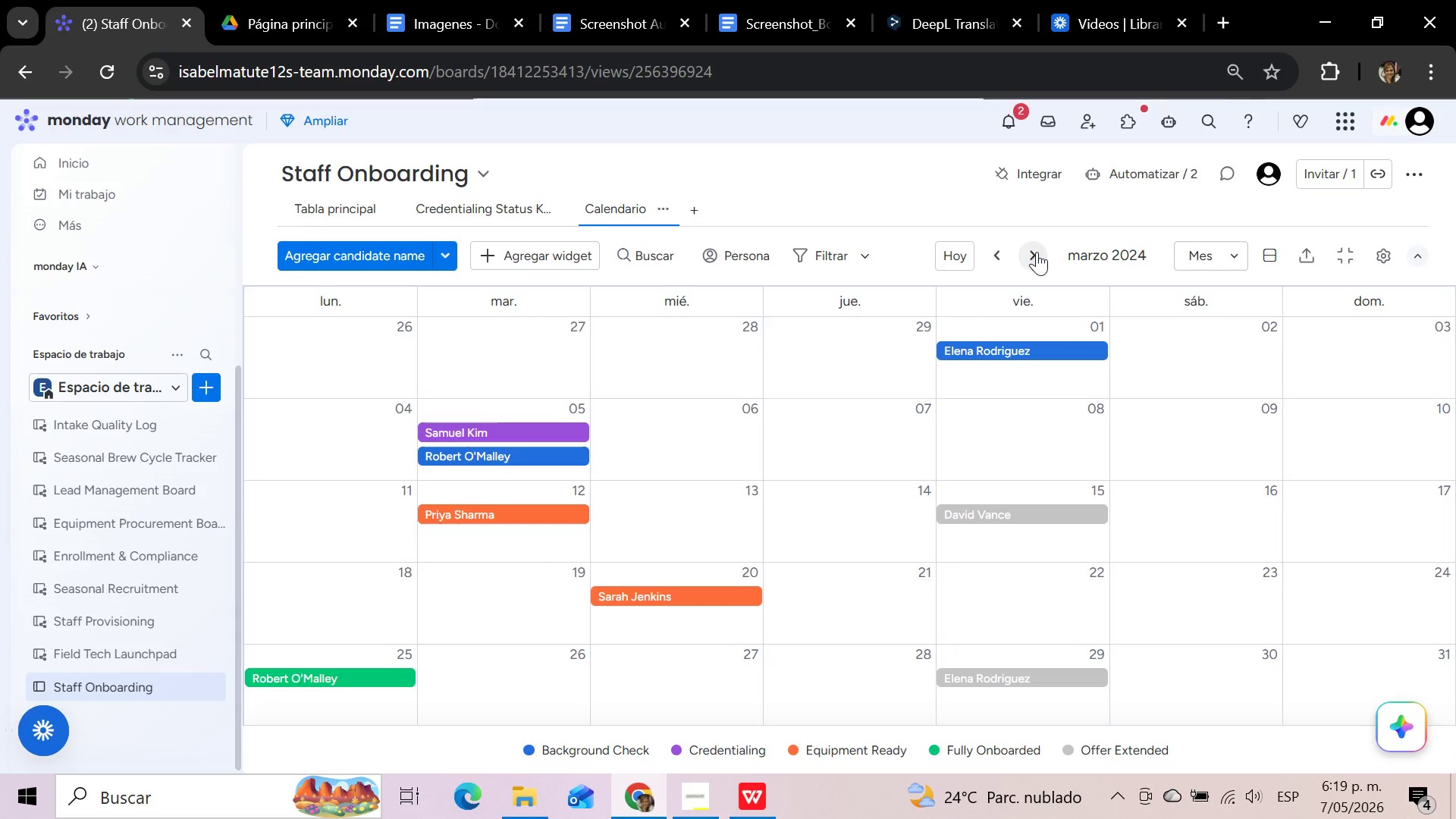 
wait(6.97)
 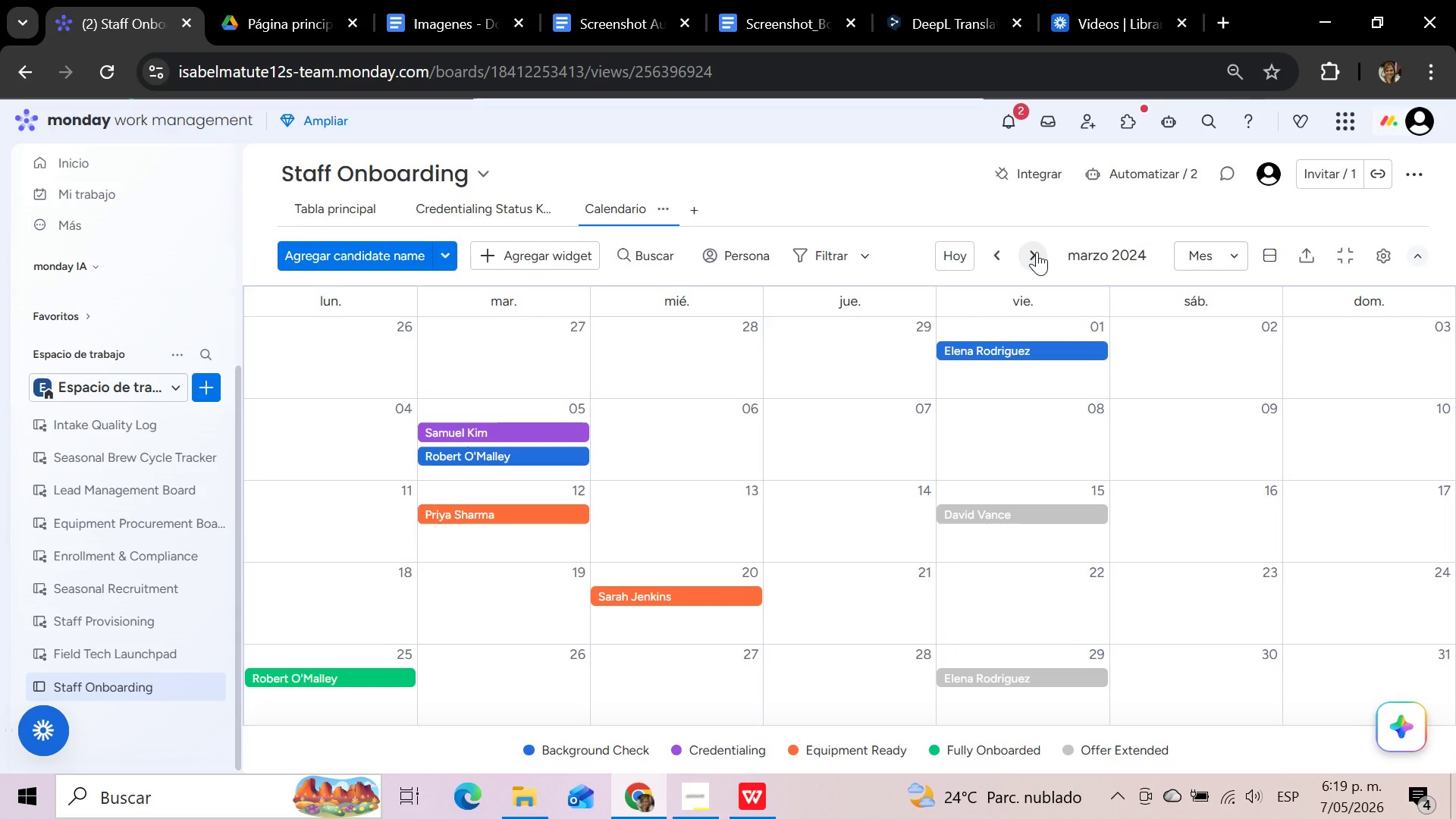 
left_click([671, 203])
 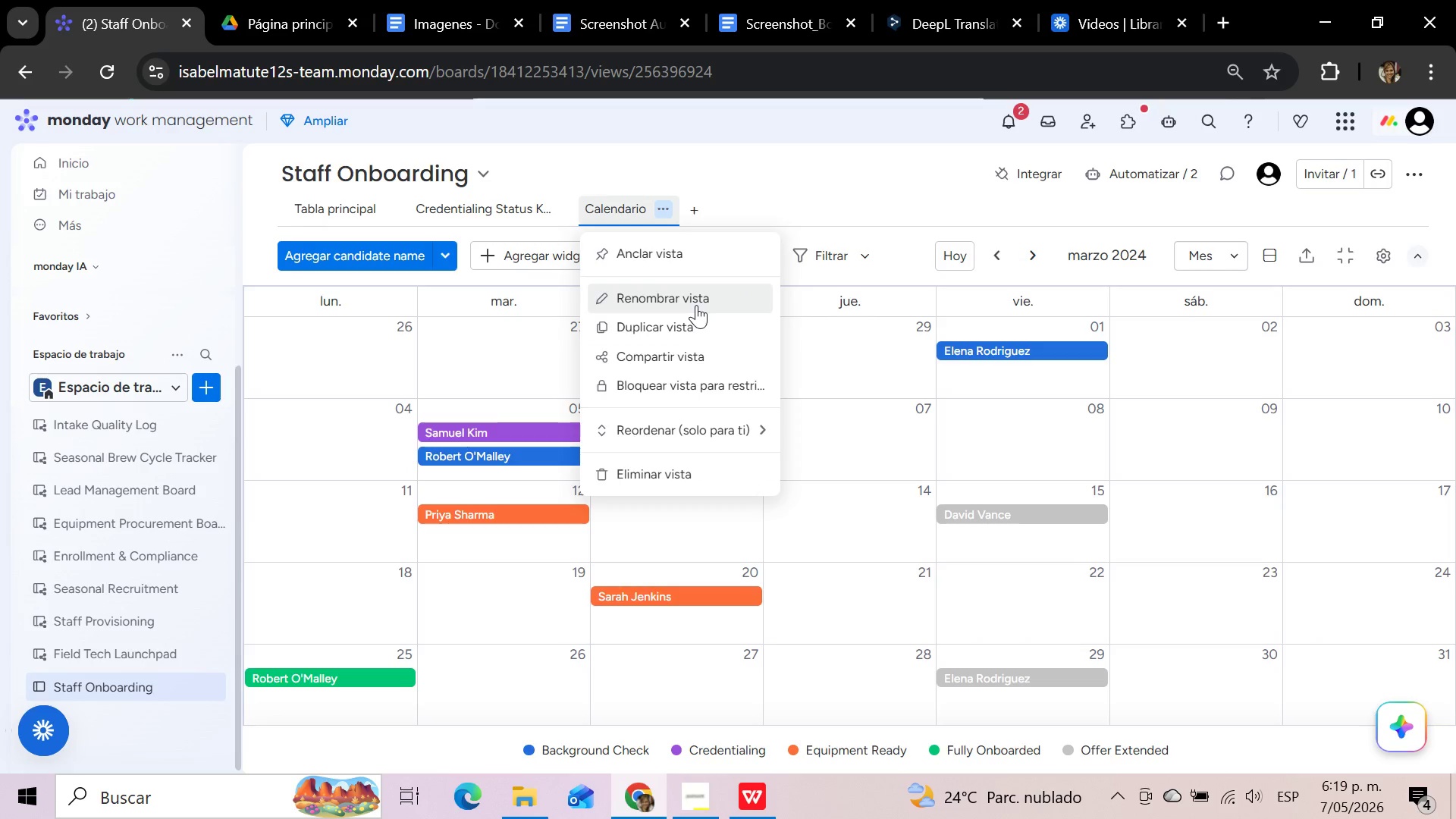 
left_click([696, 305])
 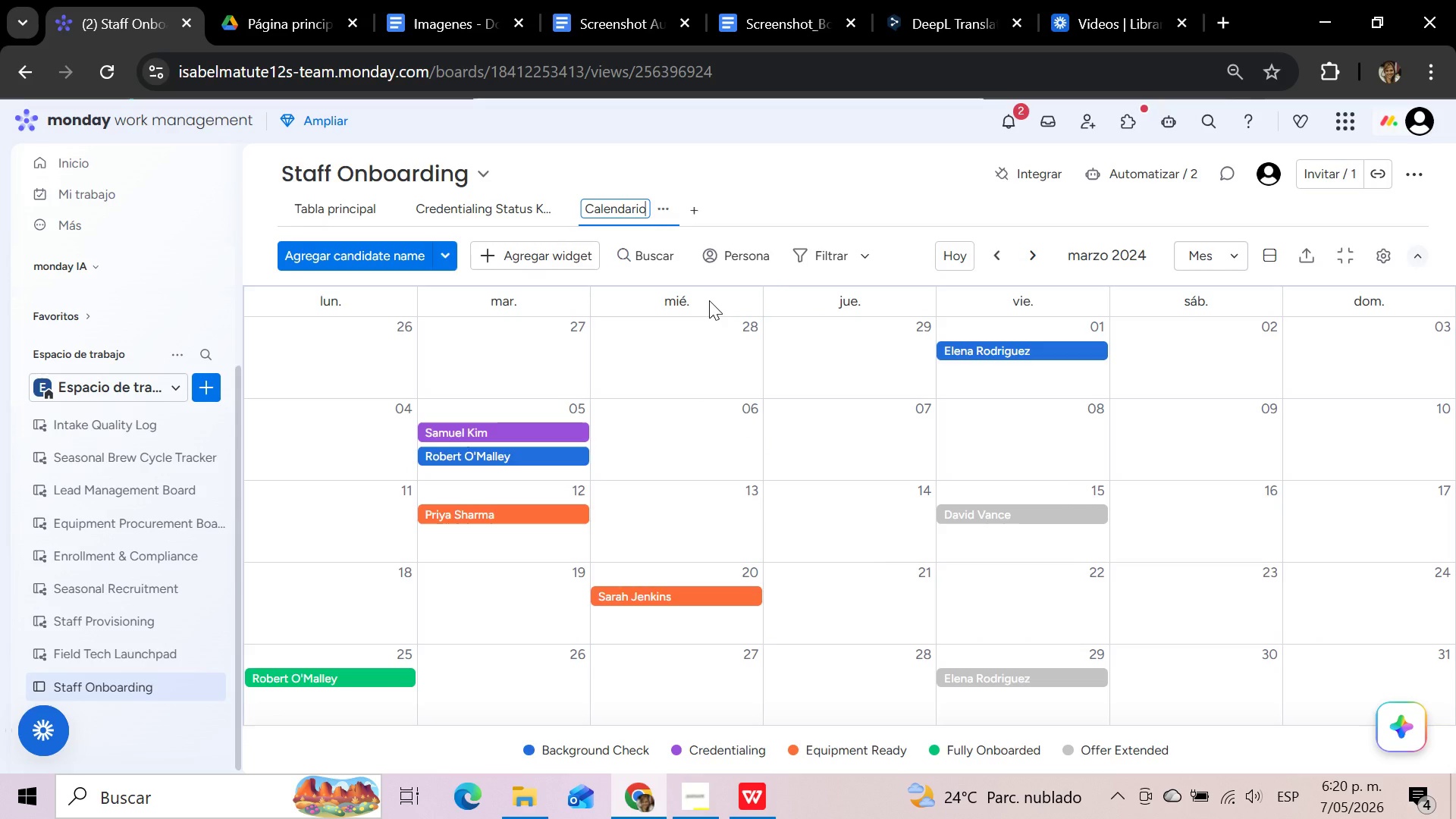 
hold_key(key=Backspace, duration=1.16)
 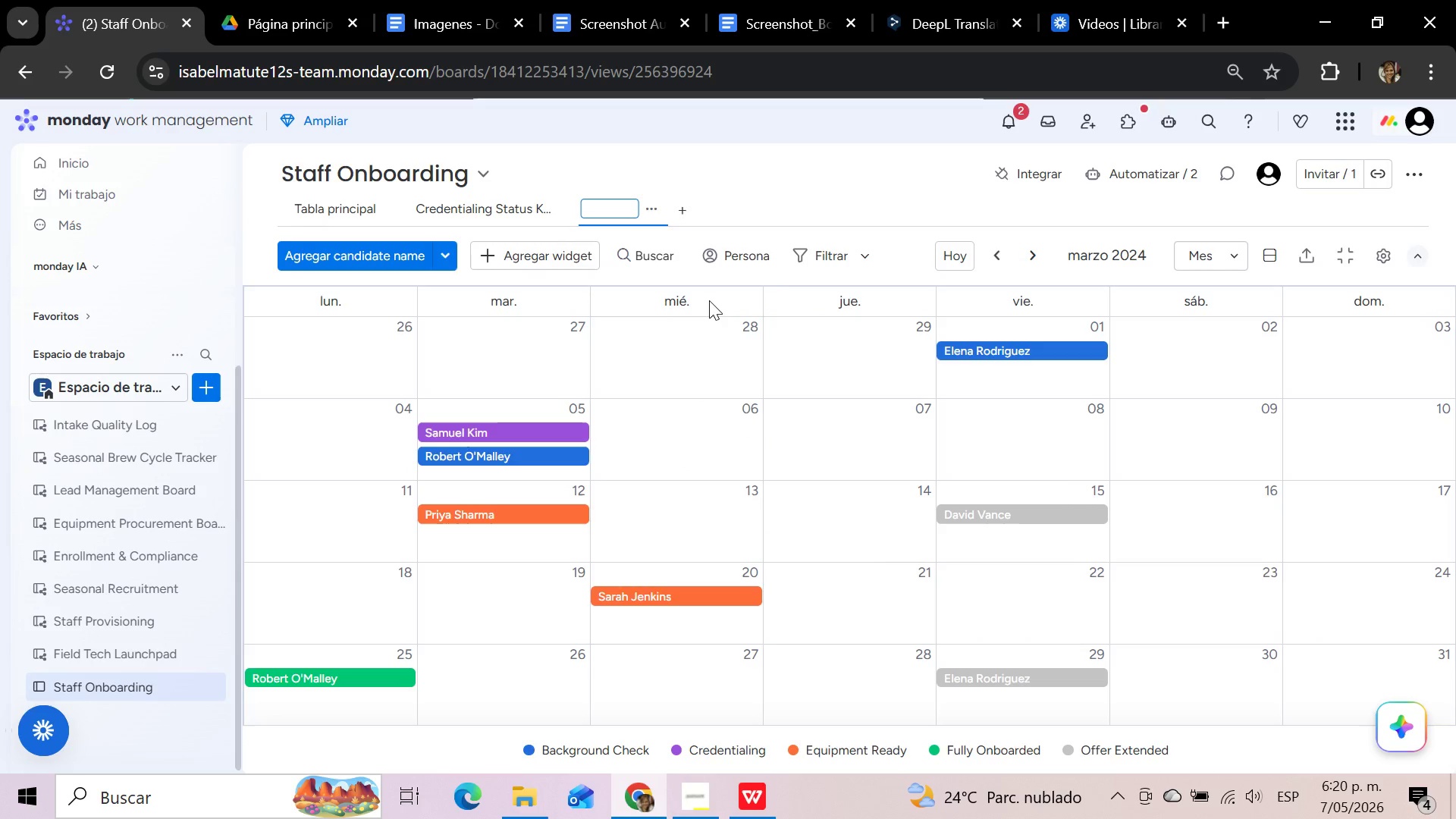 
type(Offer Accept Calendra)
 